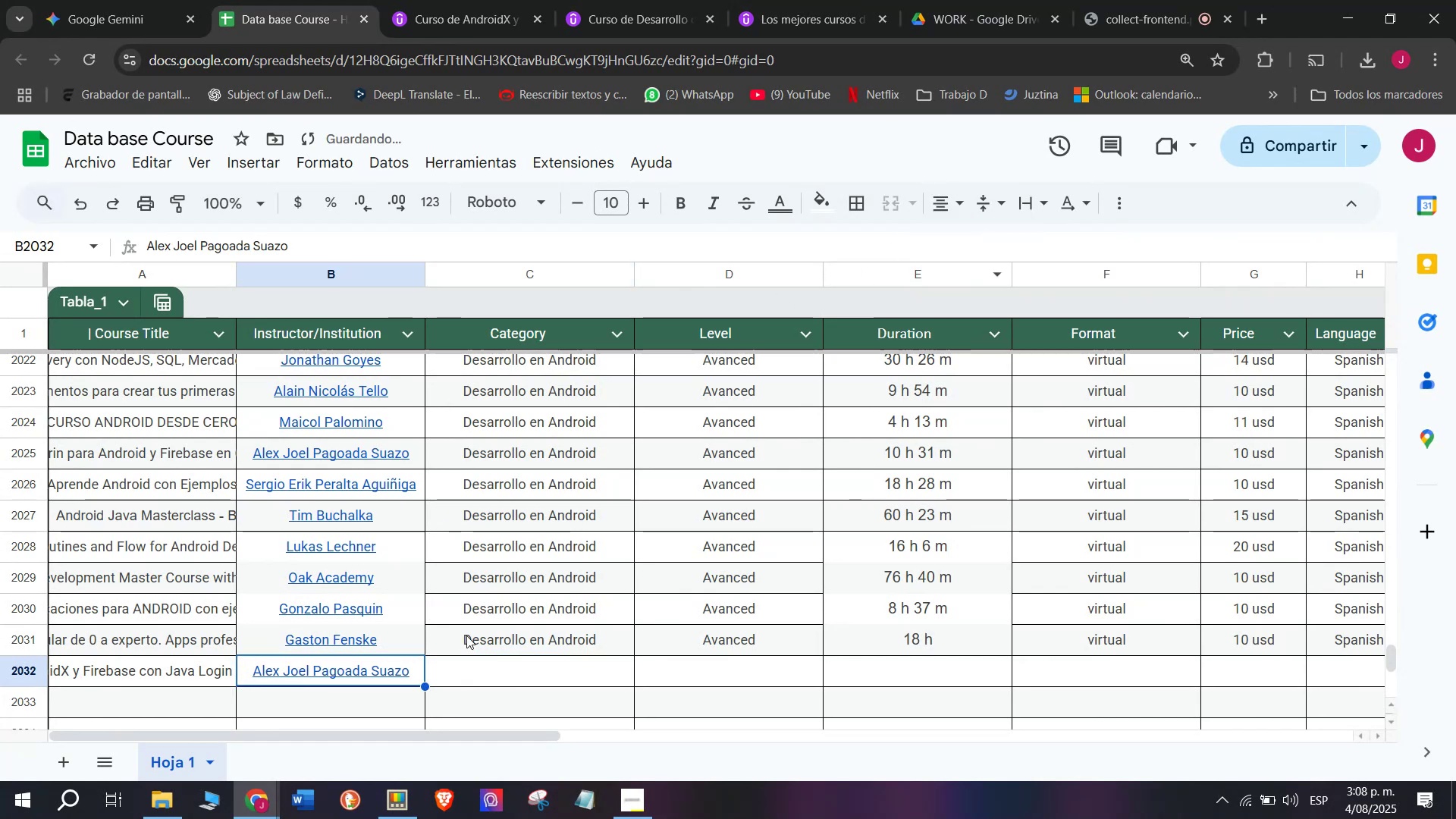 
double_click([520, 642])
 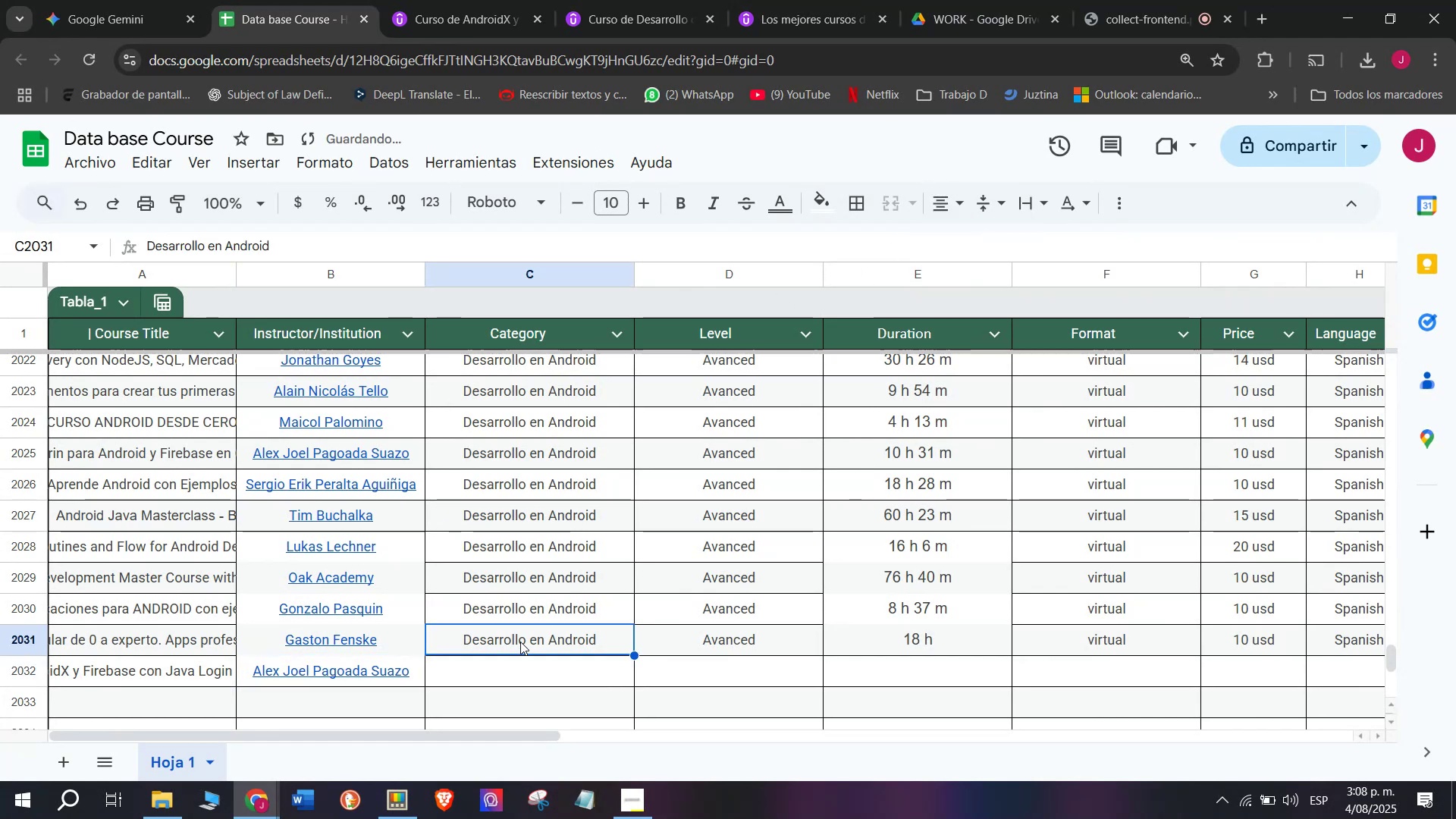 
key(Control+ControlLeft)
 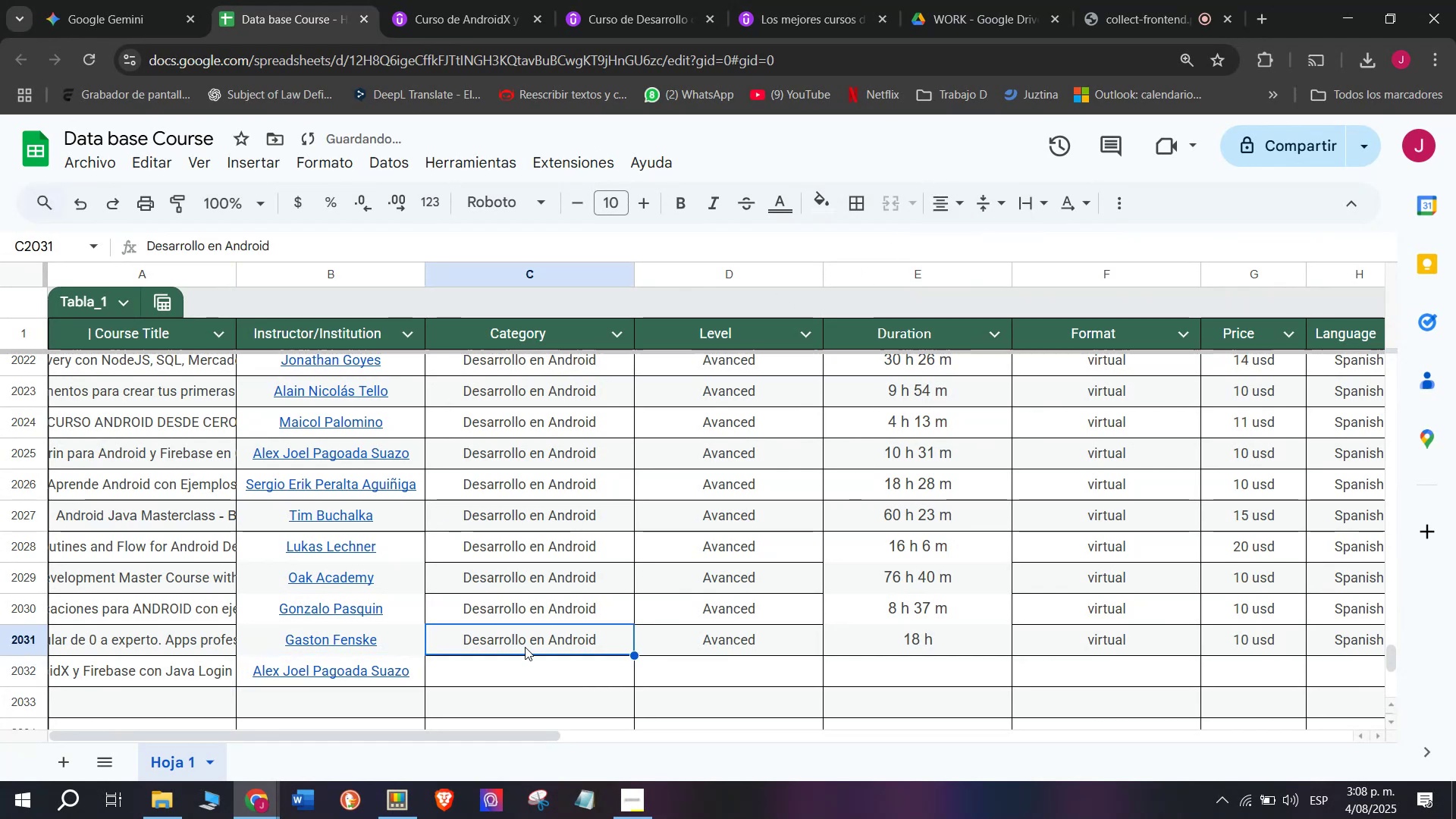 
key(Break)
 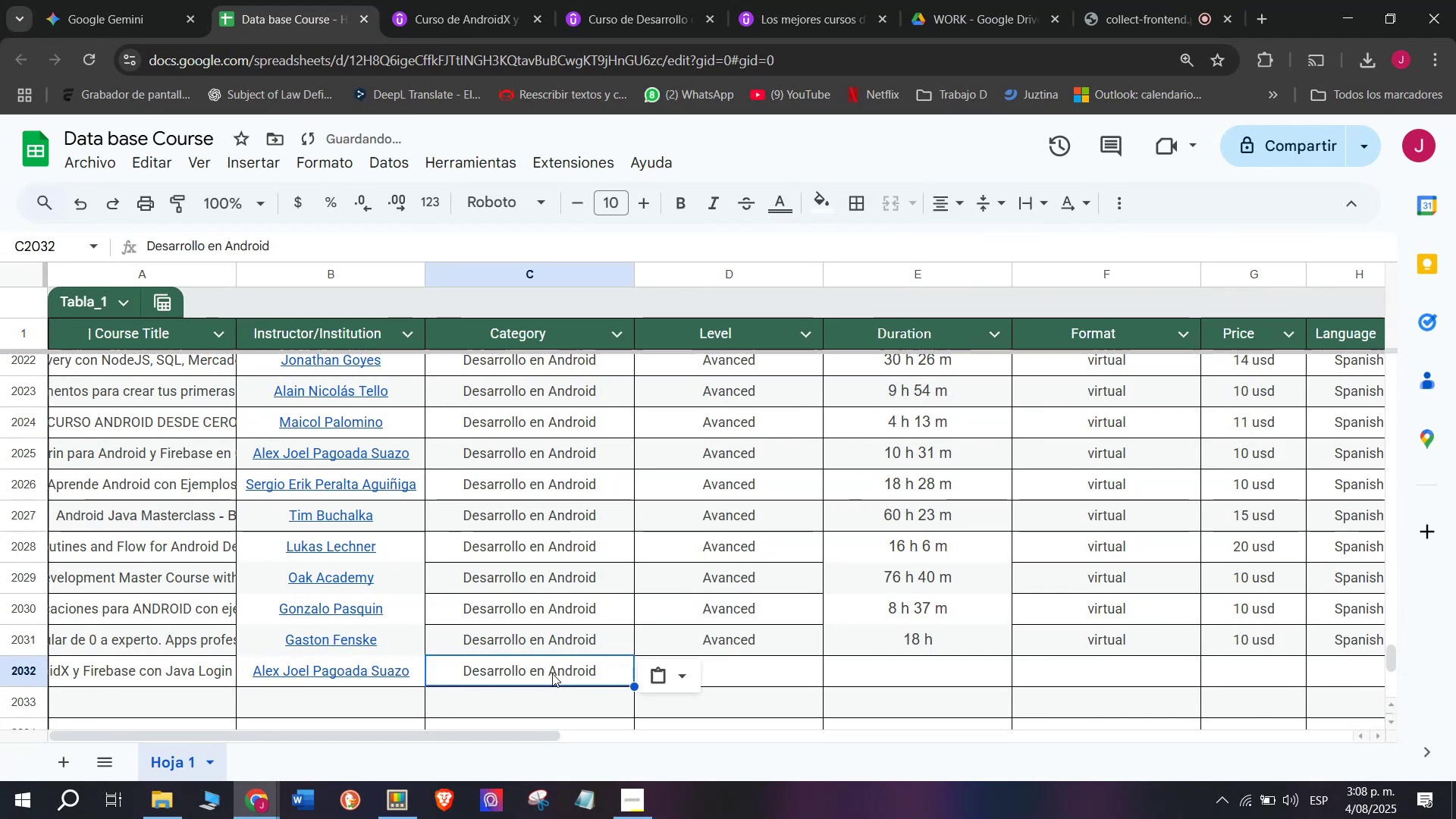 
key(Control+C)
 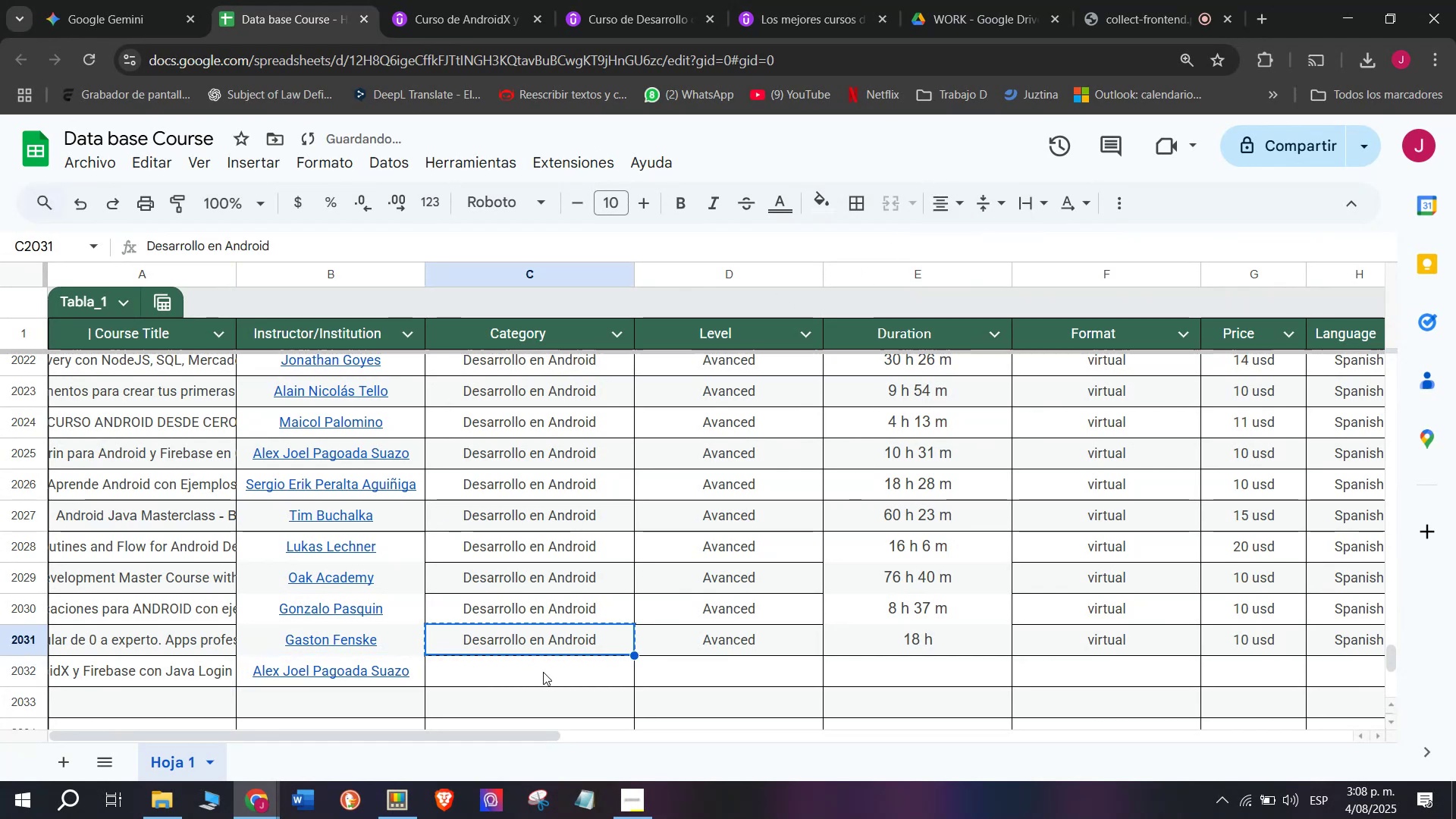 
triple_click([543, 672])
 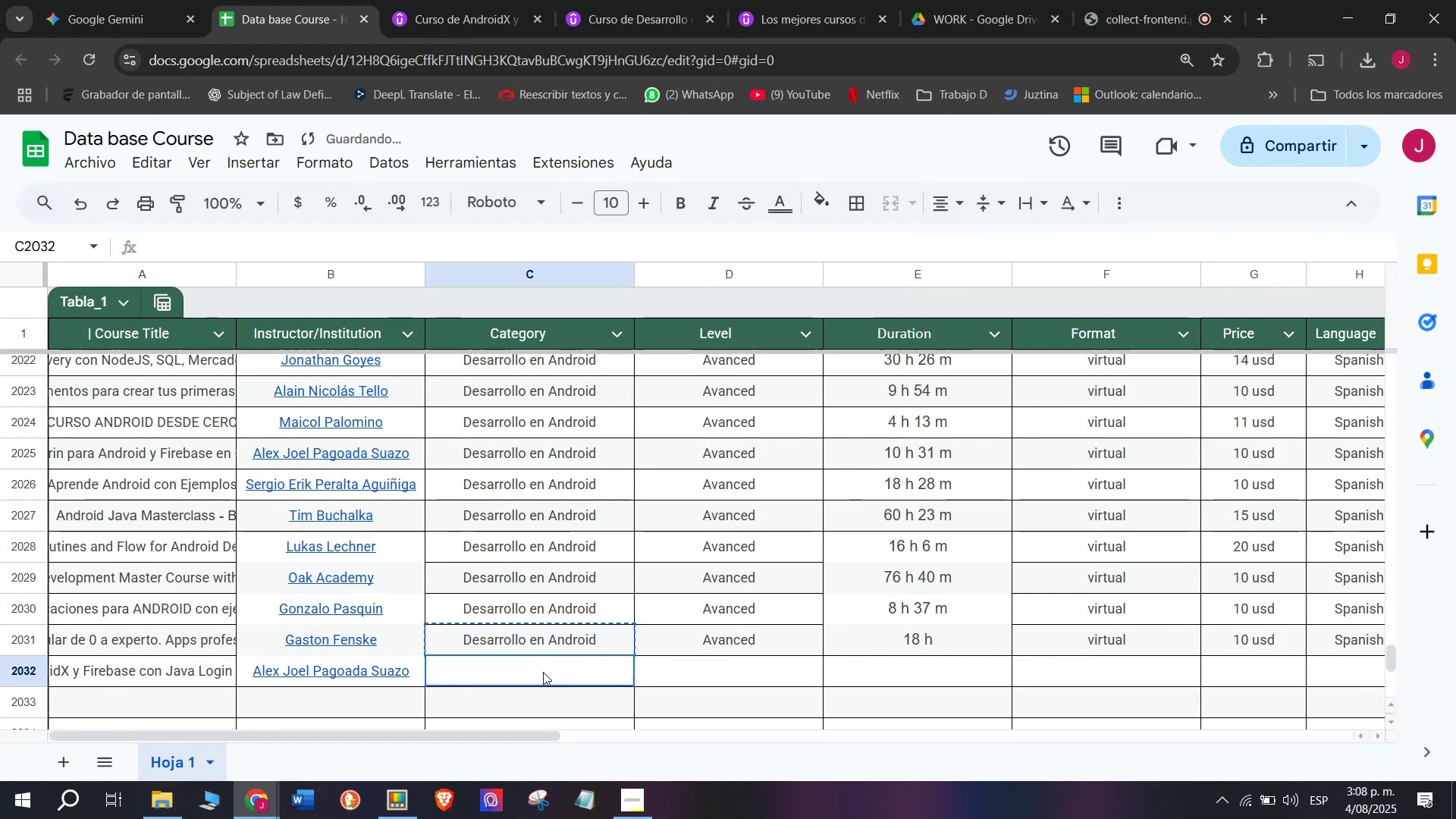 
key(Control+ControlLeft)
 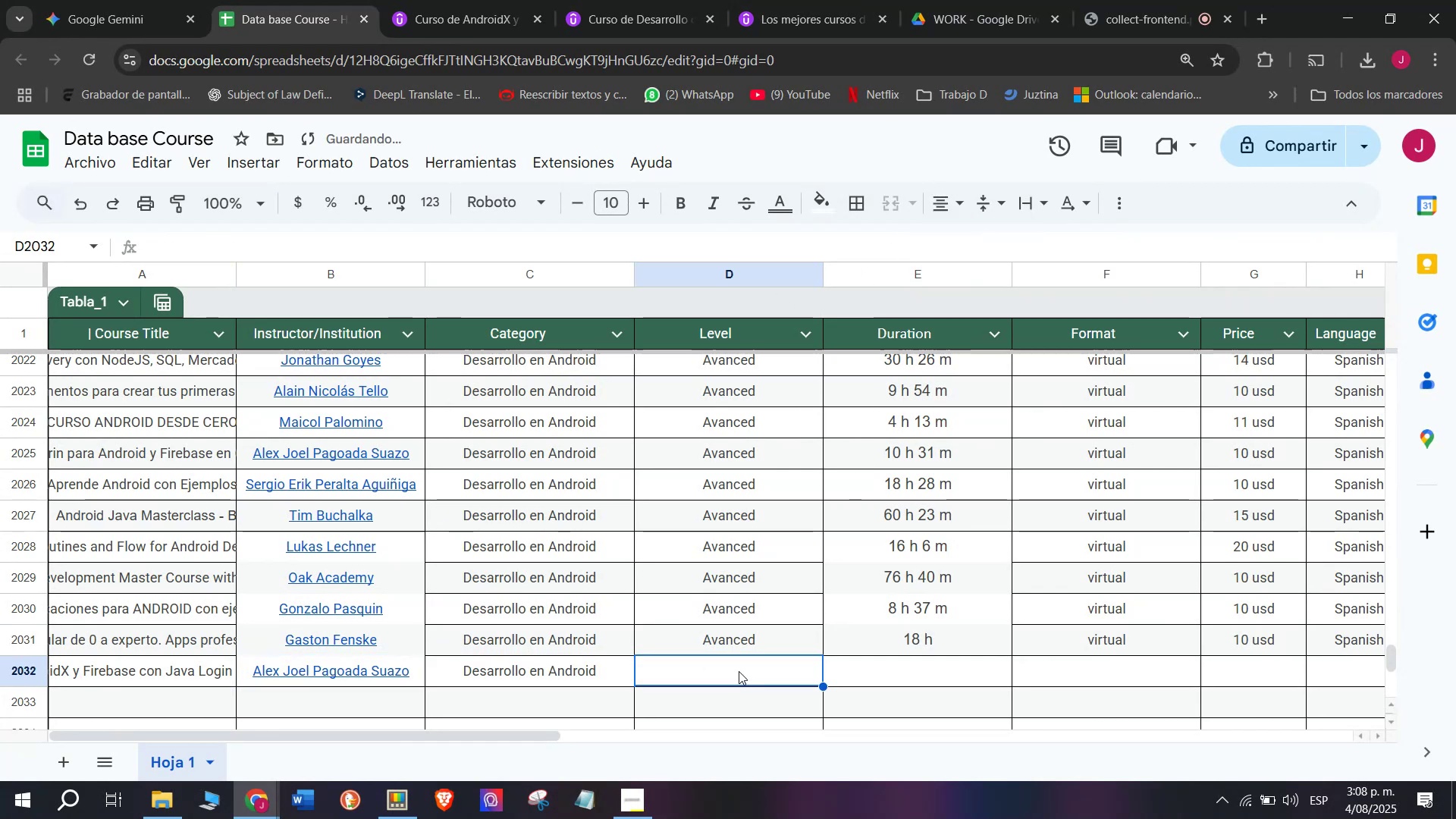 
key(Z)
 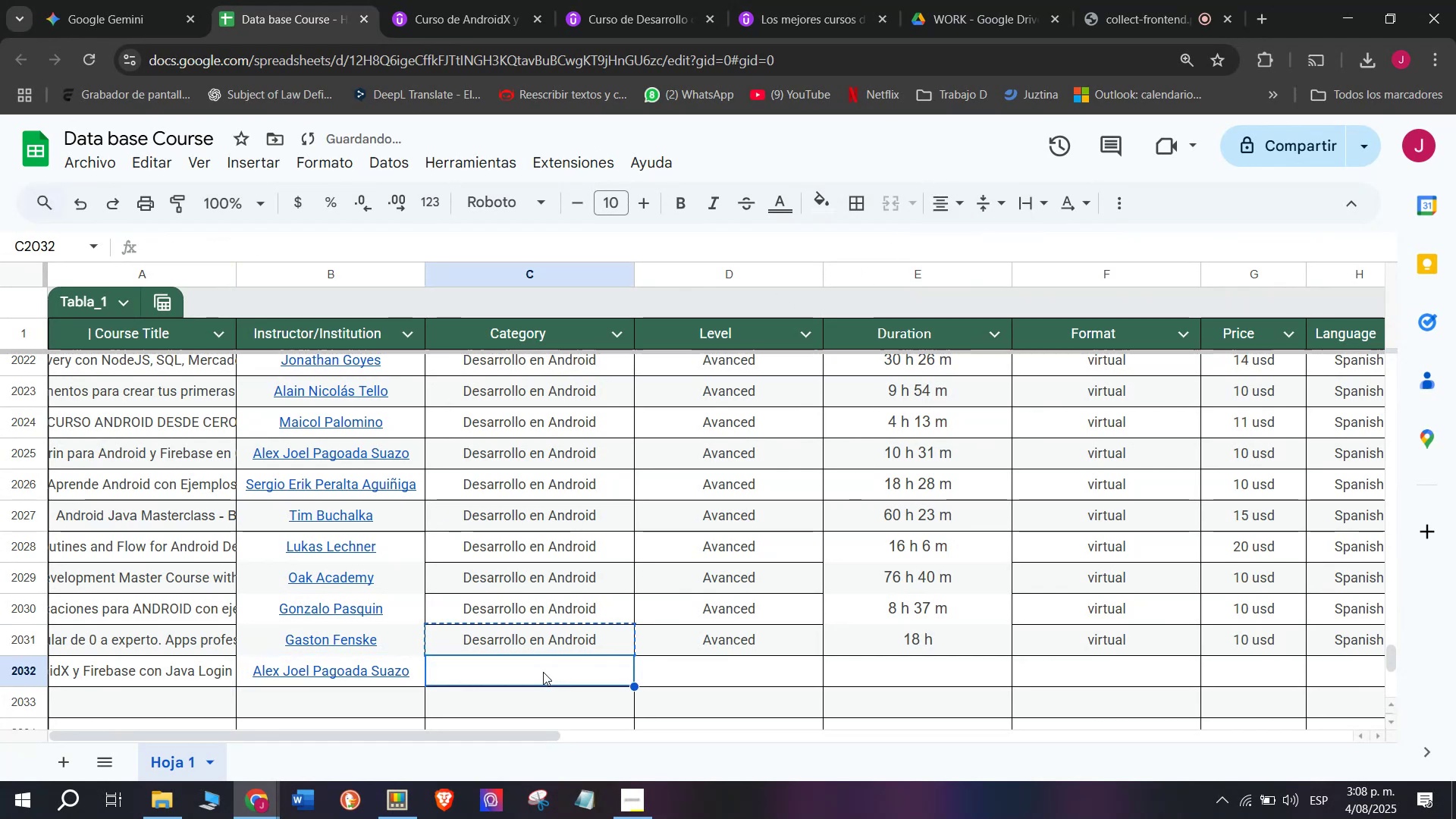 
key(Control+V)
 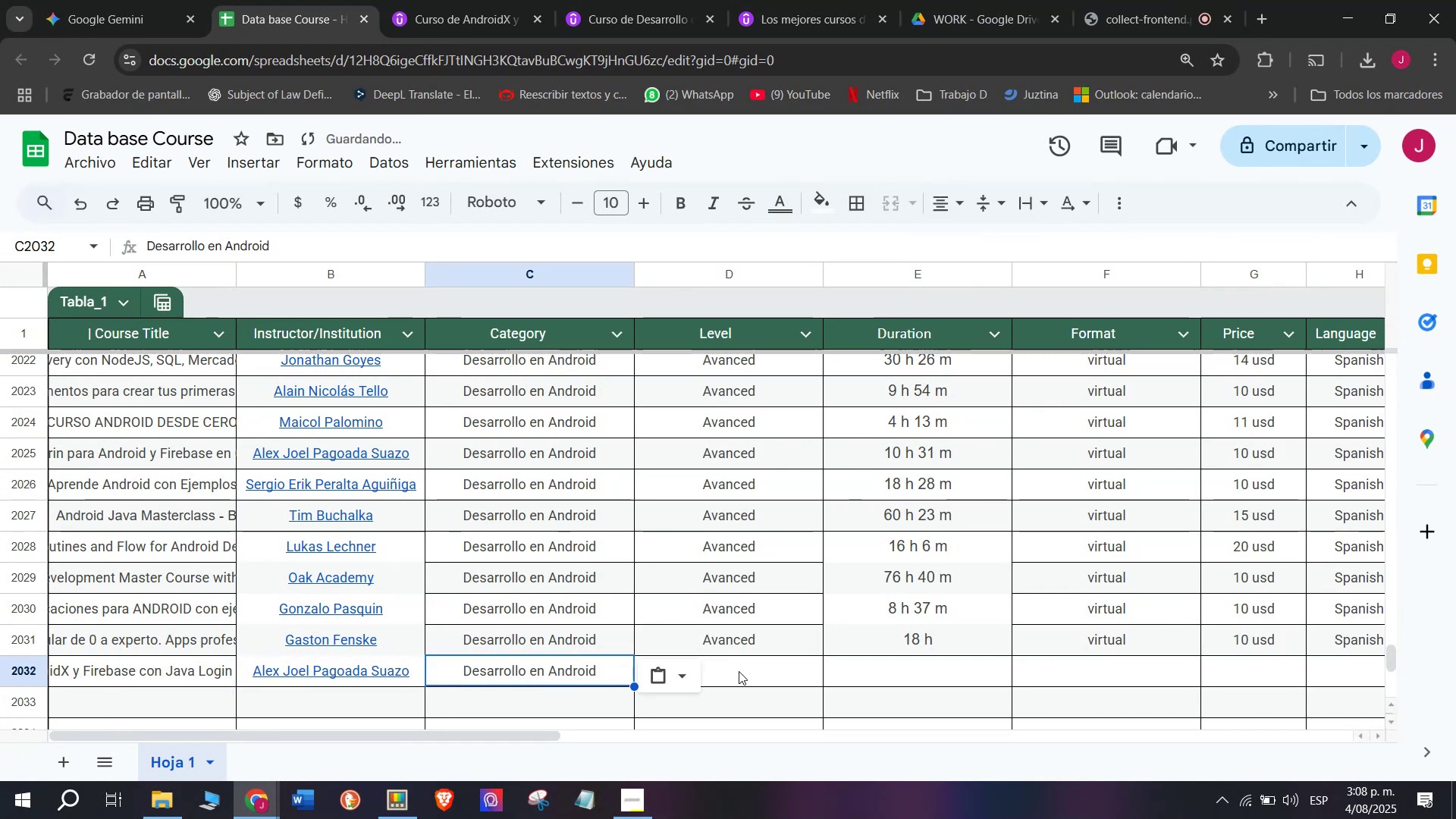 
triple_click([739, 671])
 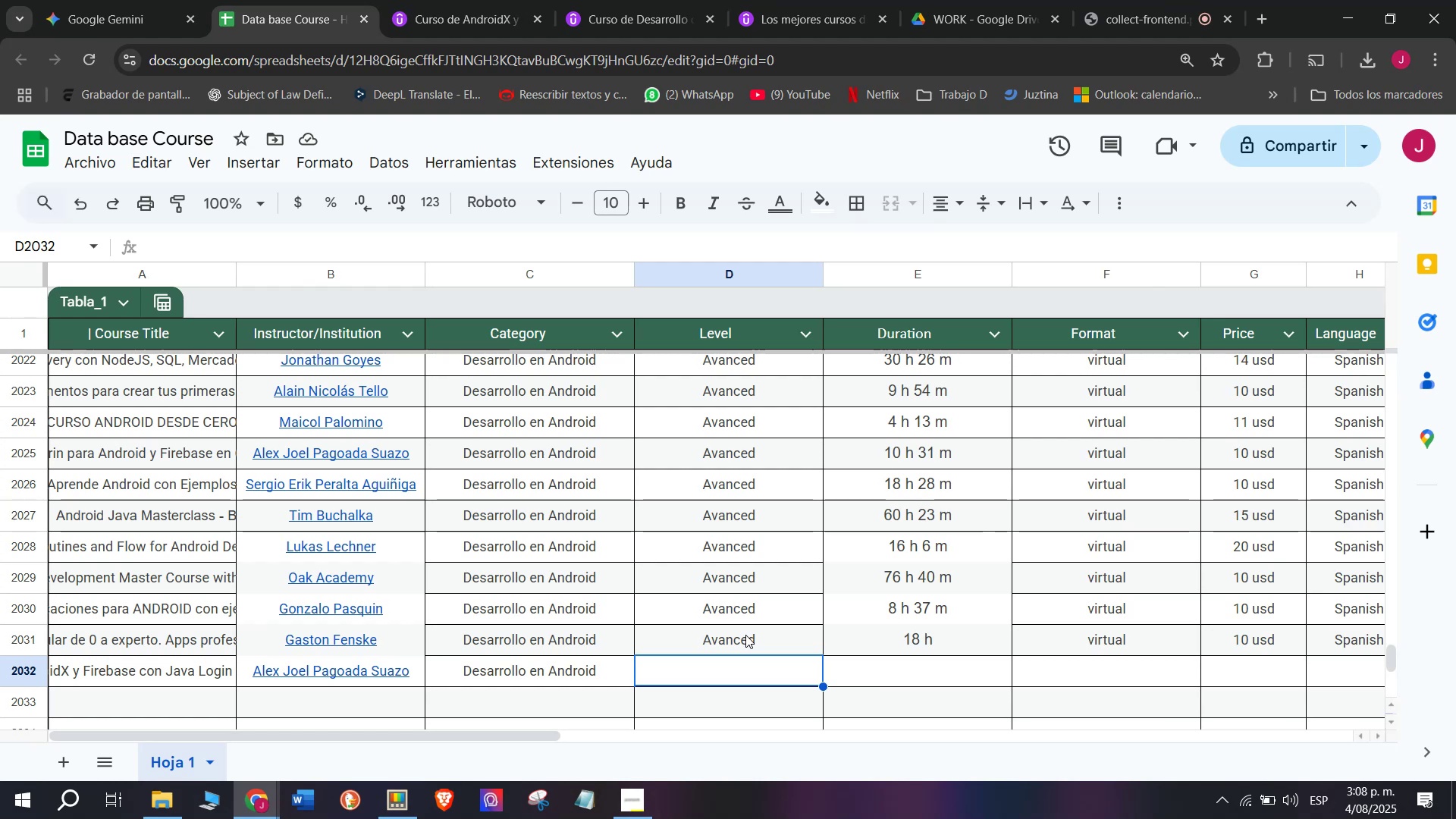 
wait(21.06)
 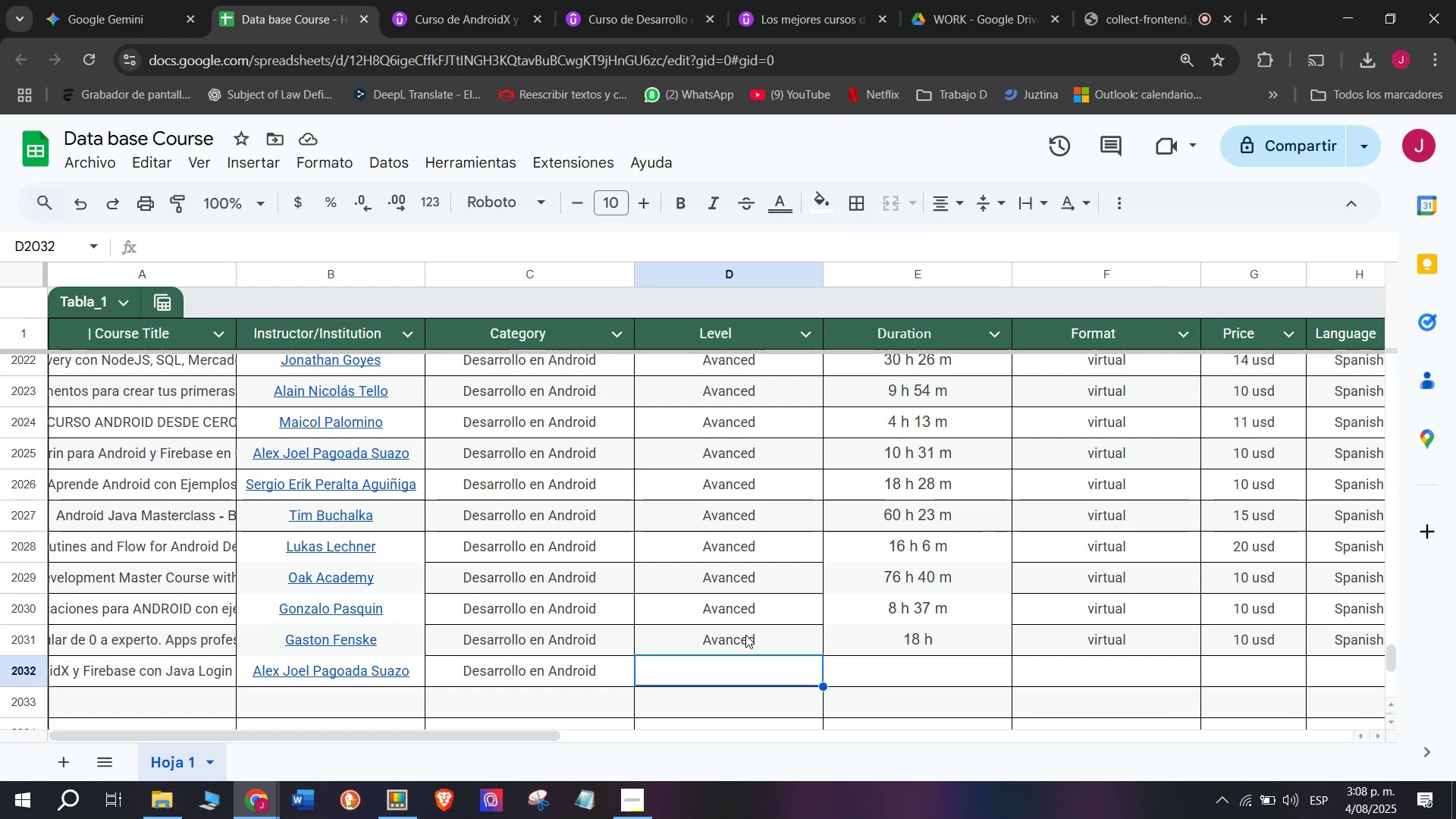 
left_click([741, 628])
 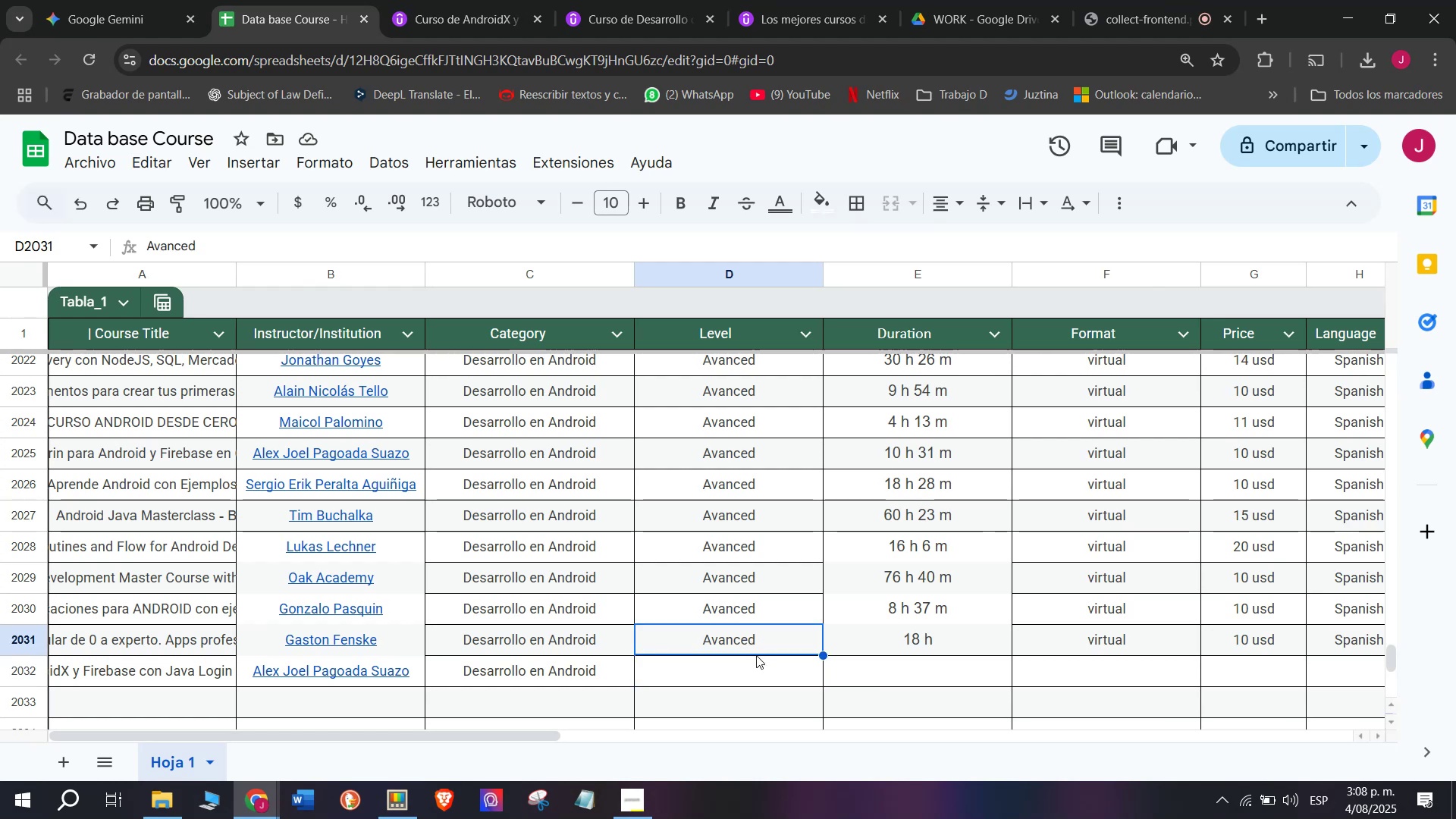 
key(Control+ControlLeft)
 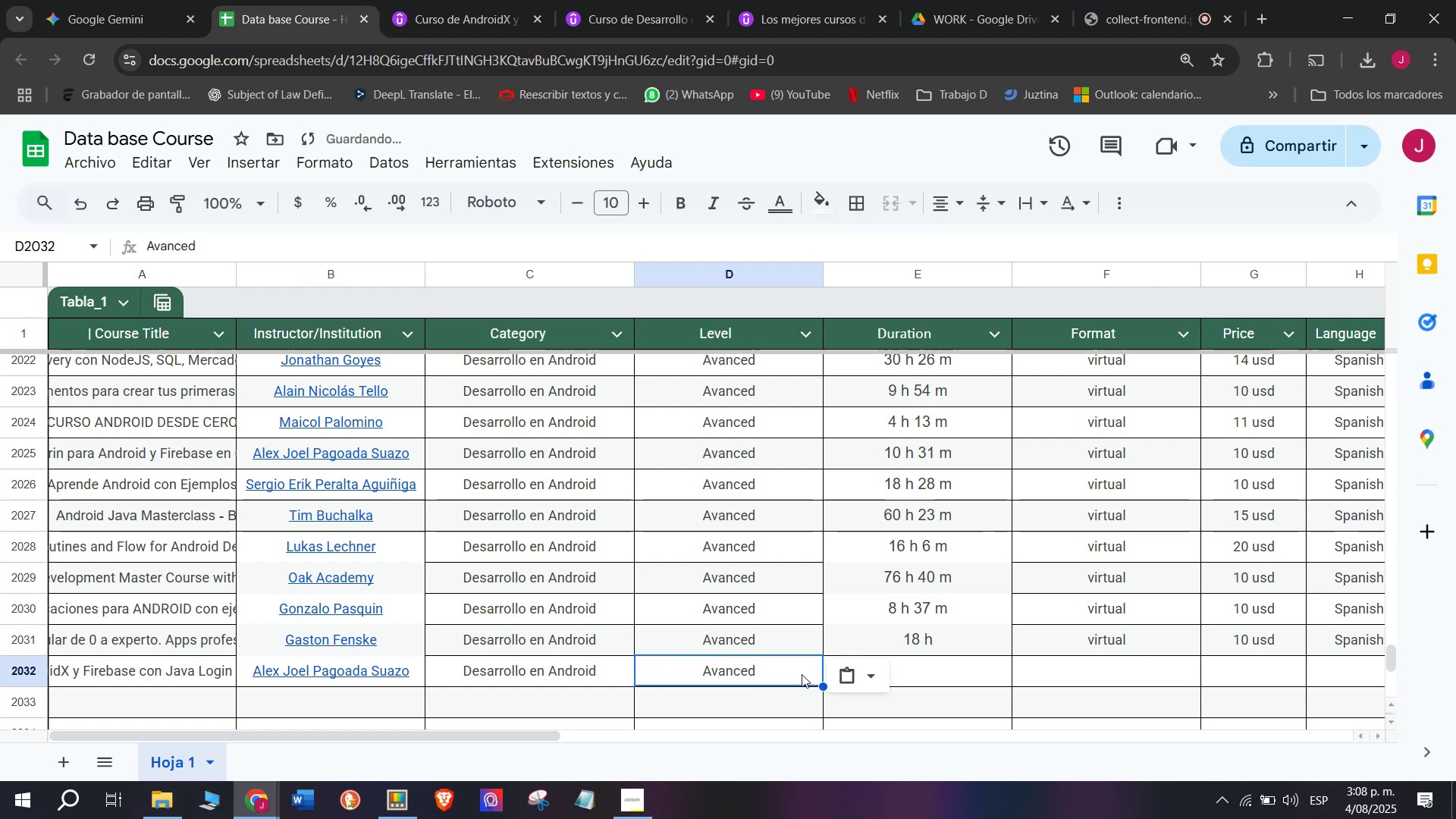 
key(Break)
 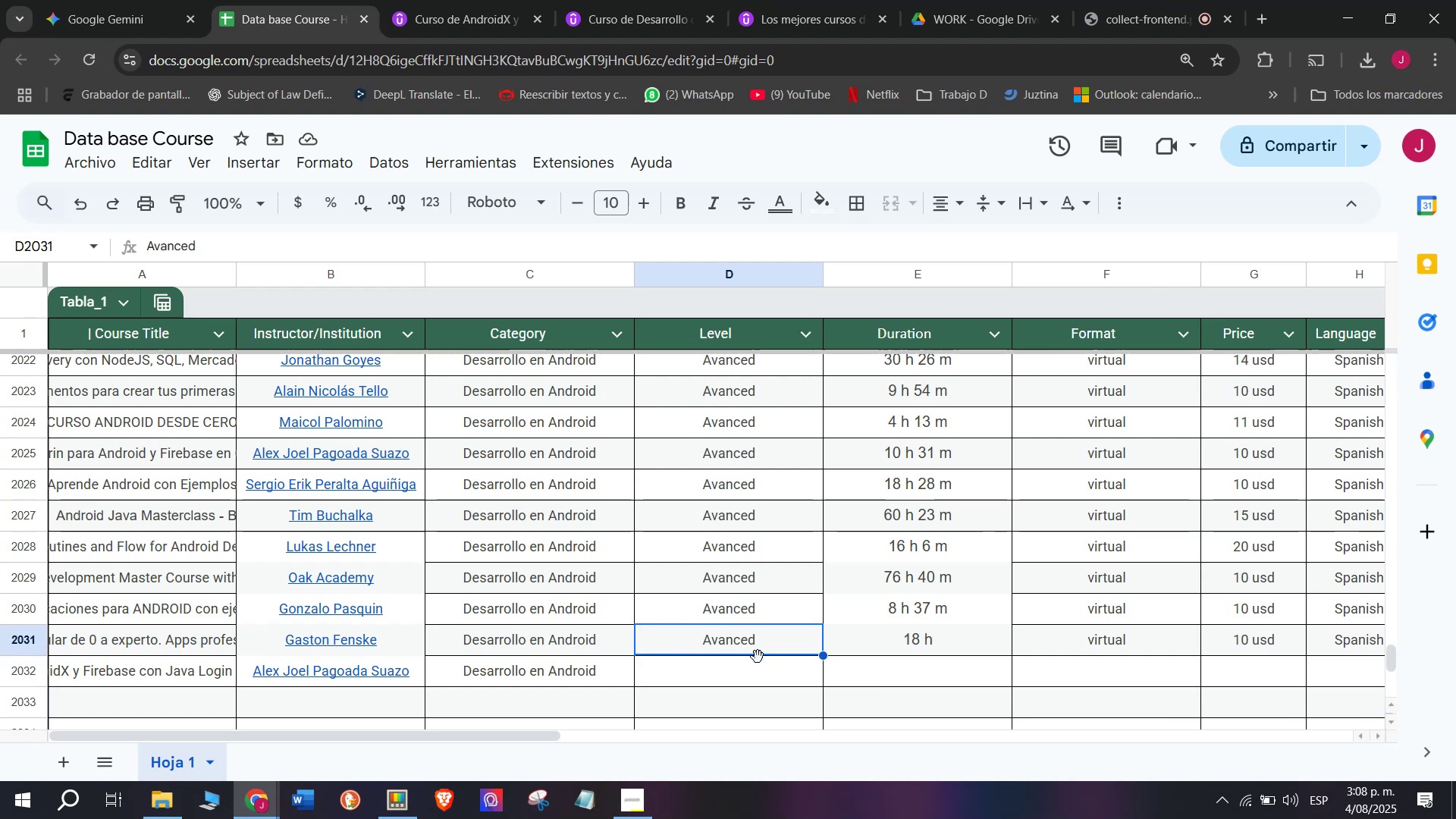 
key(Control+C)
 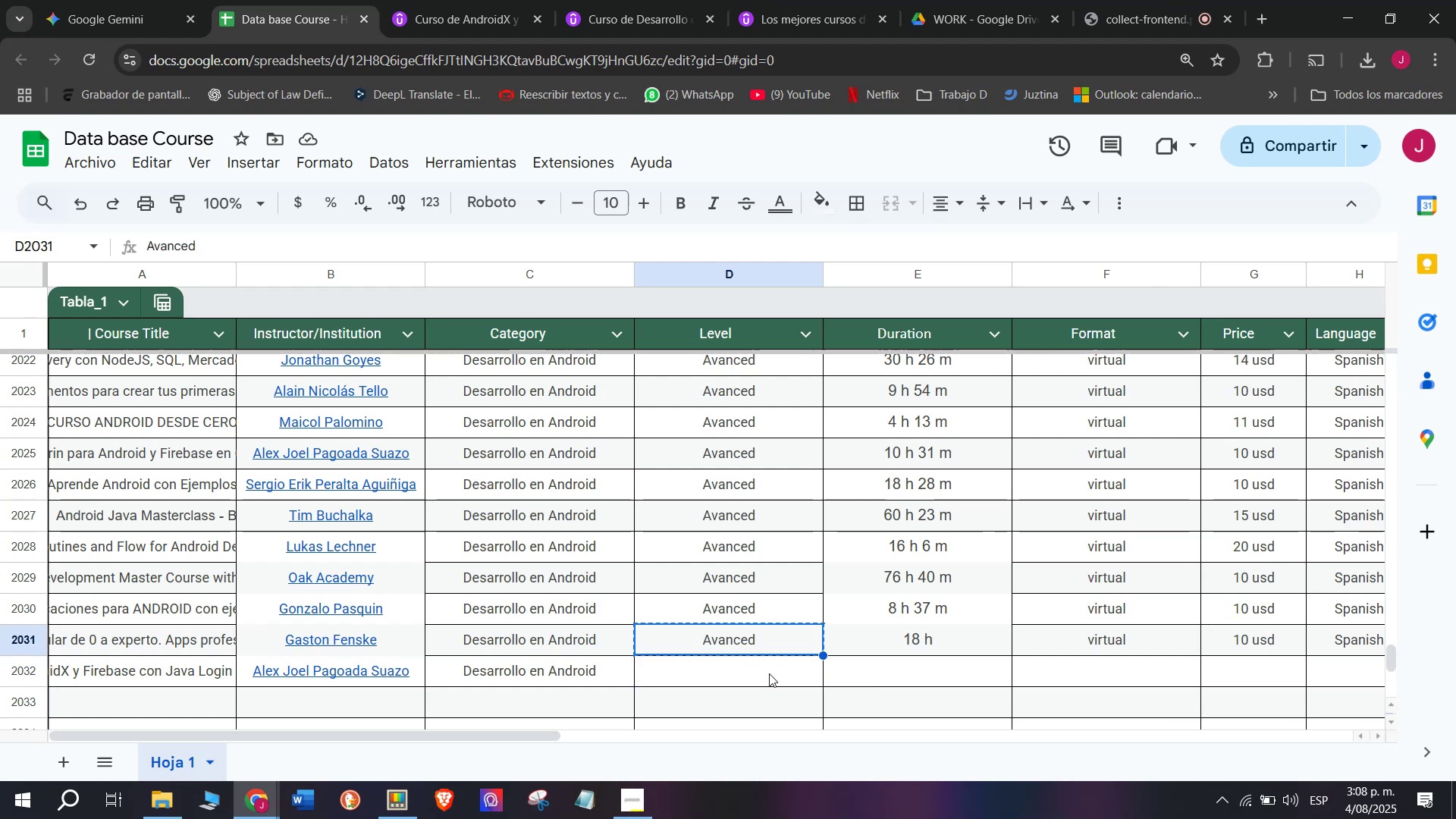 
left_click([769, 673])
 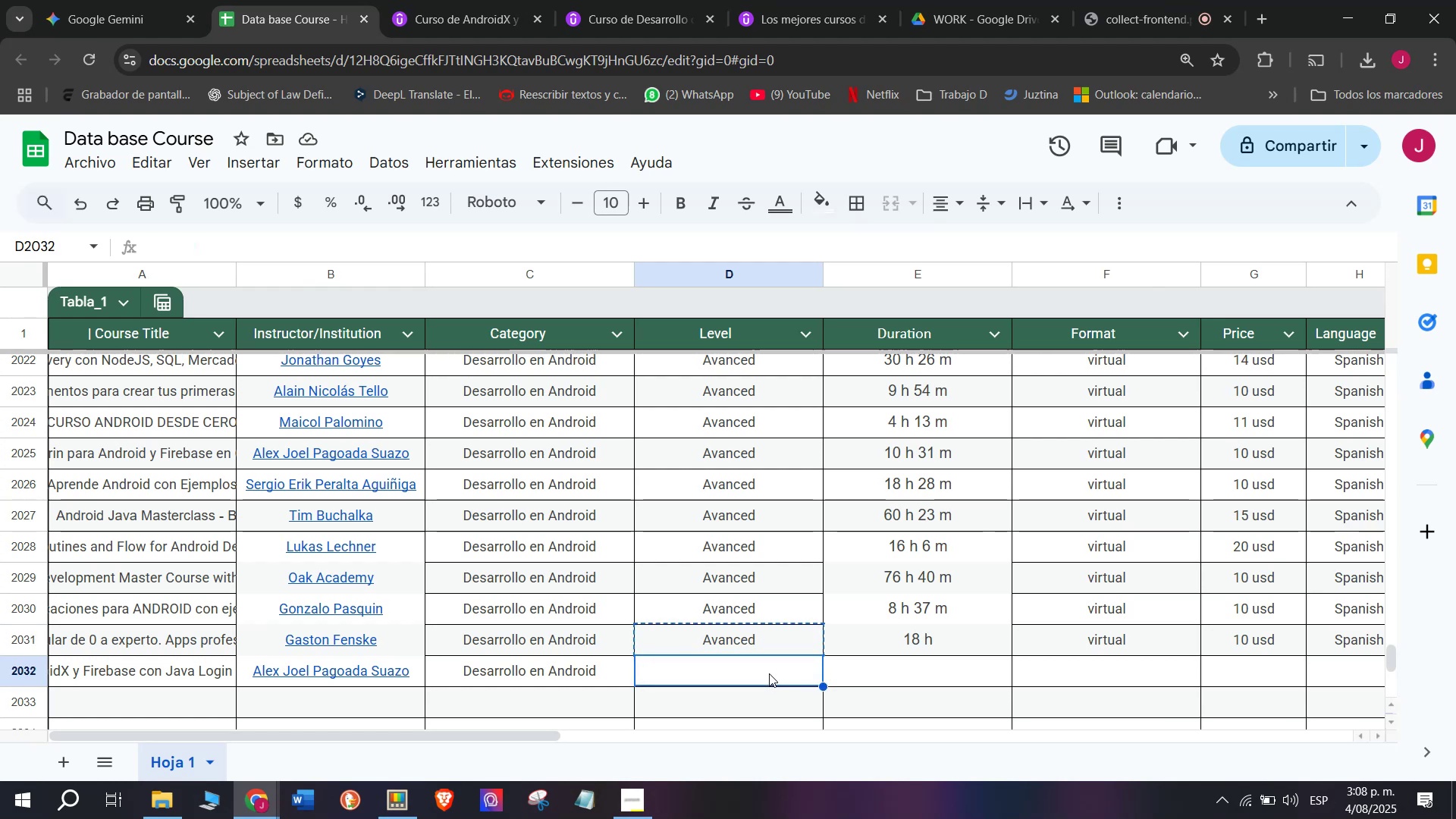 
key(Control+ControlLeft)
 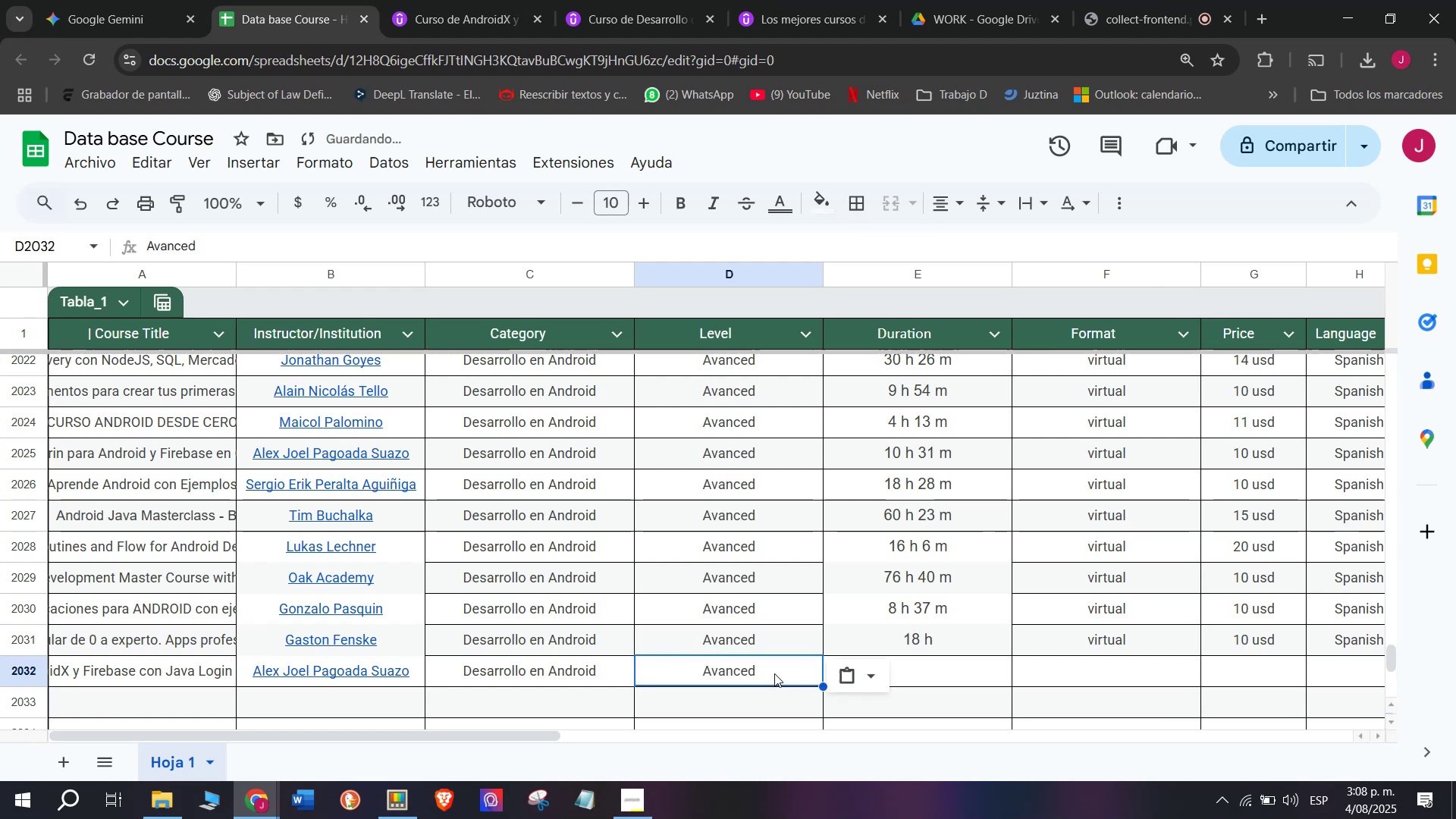 
key(Z)
 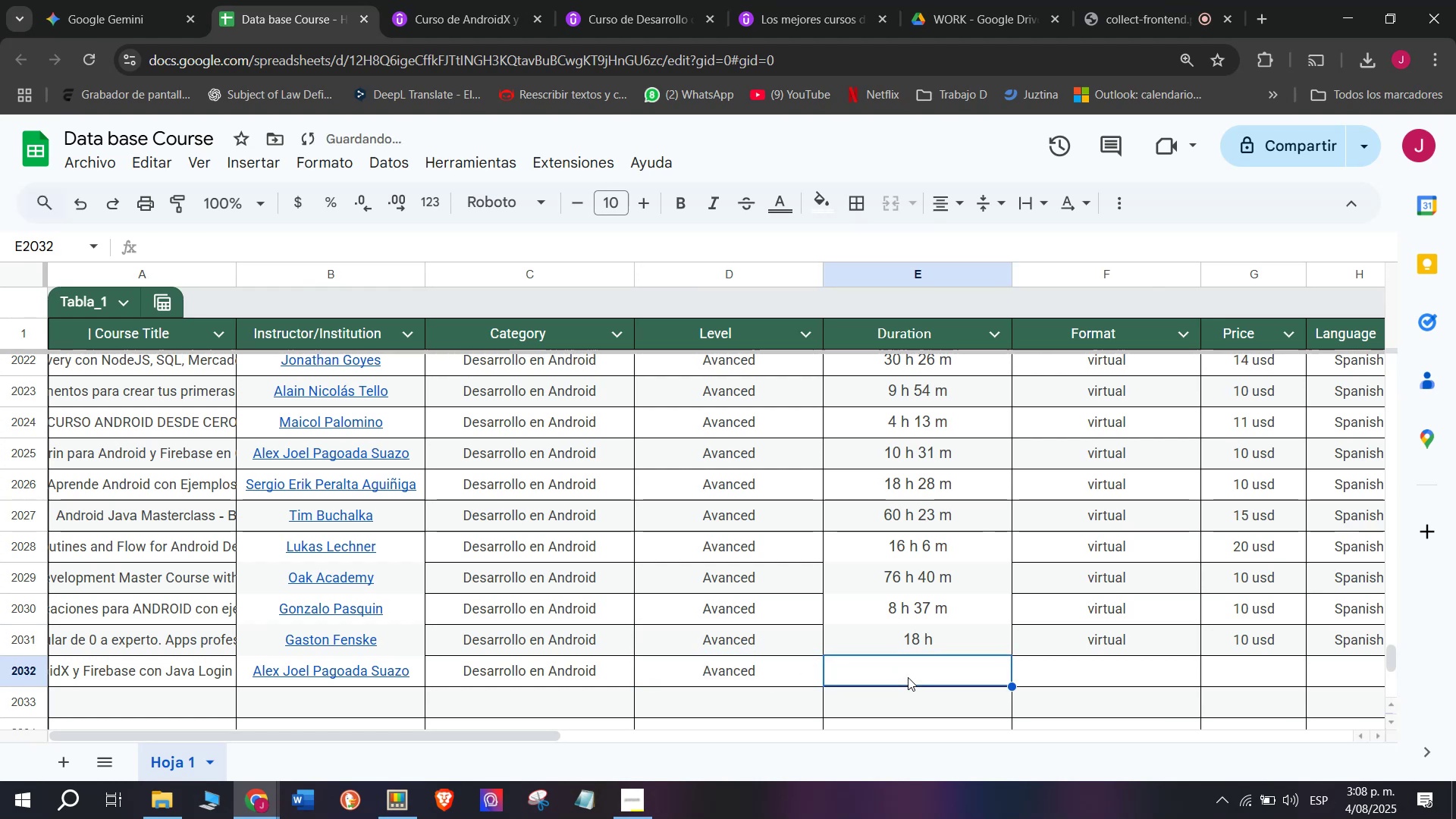 
key(Control+V)
 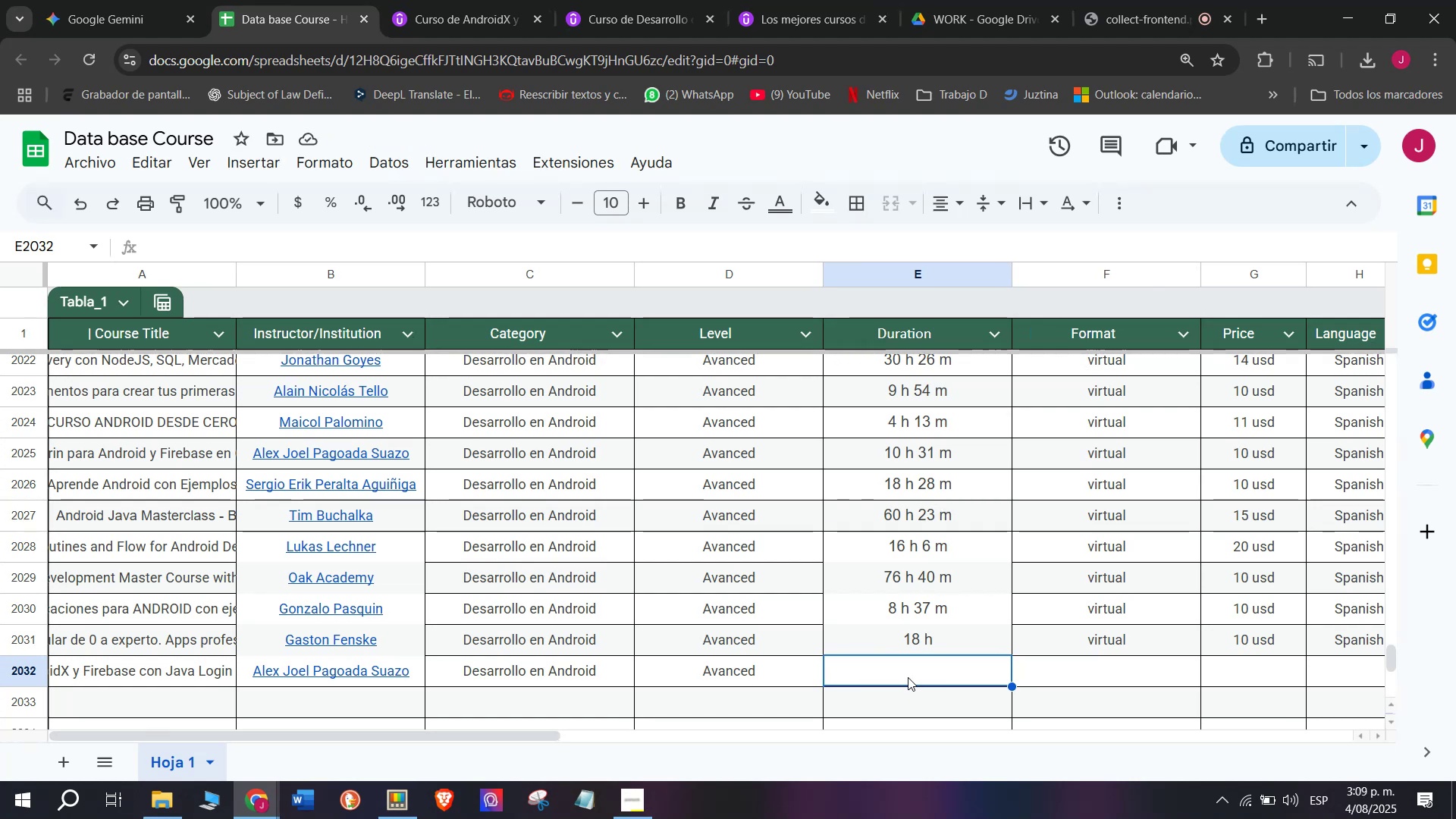 
wait(15.94)
 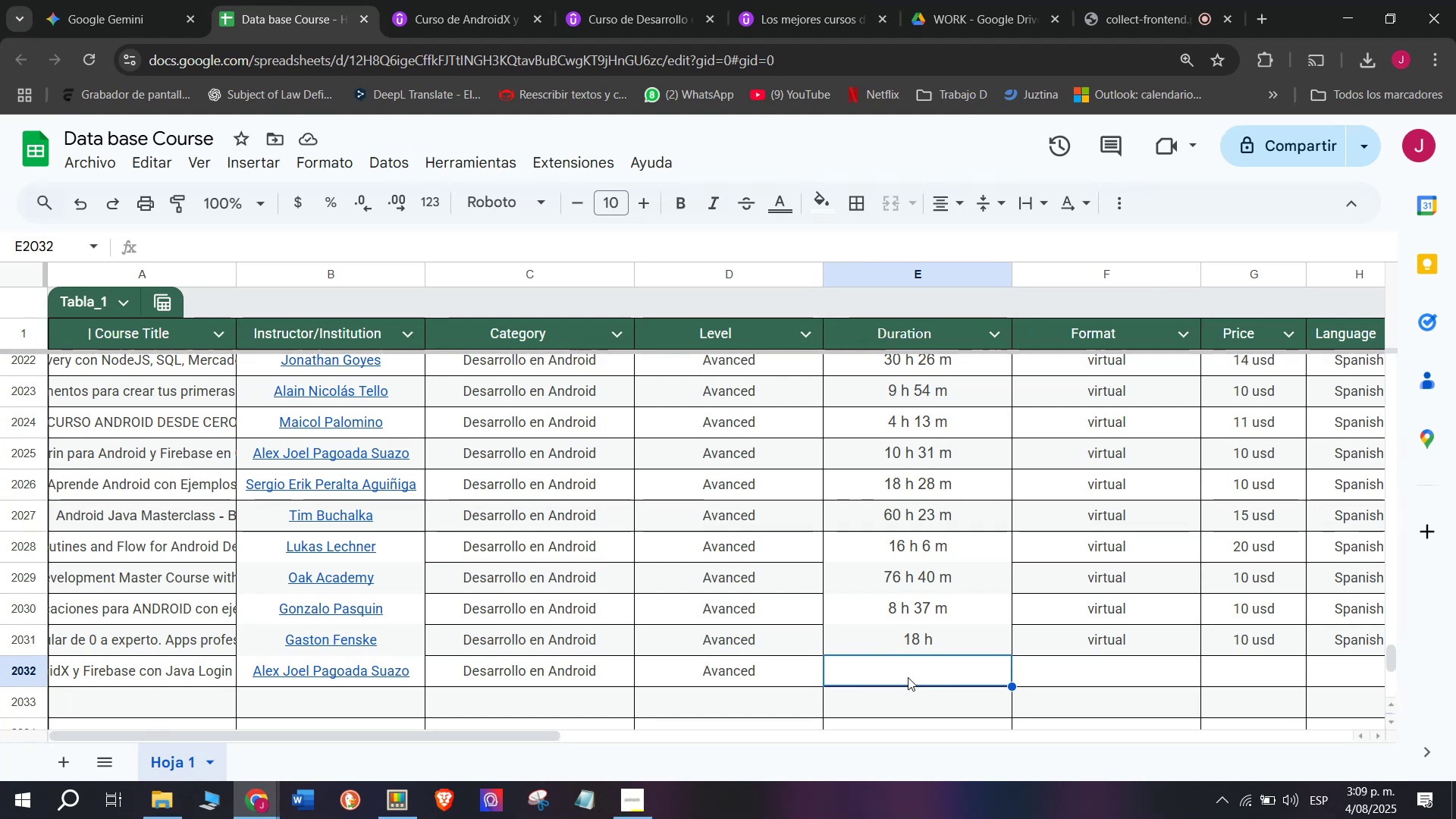 
left_click([1078, 668])
 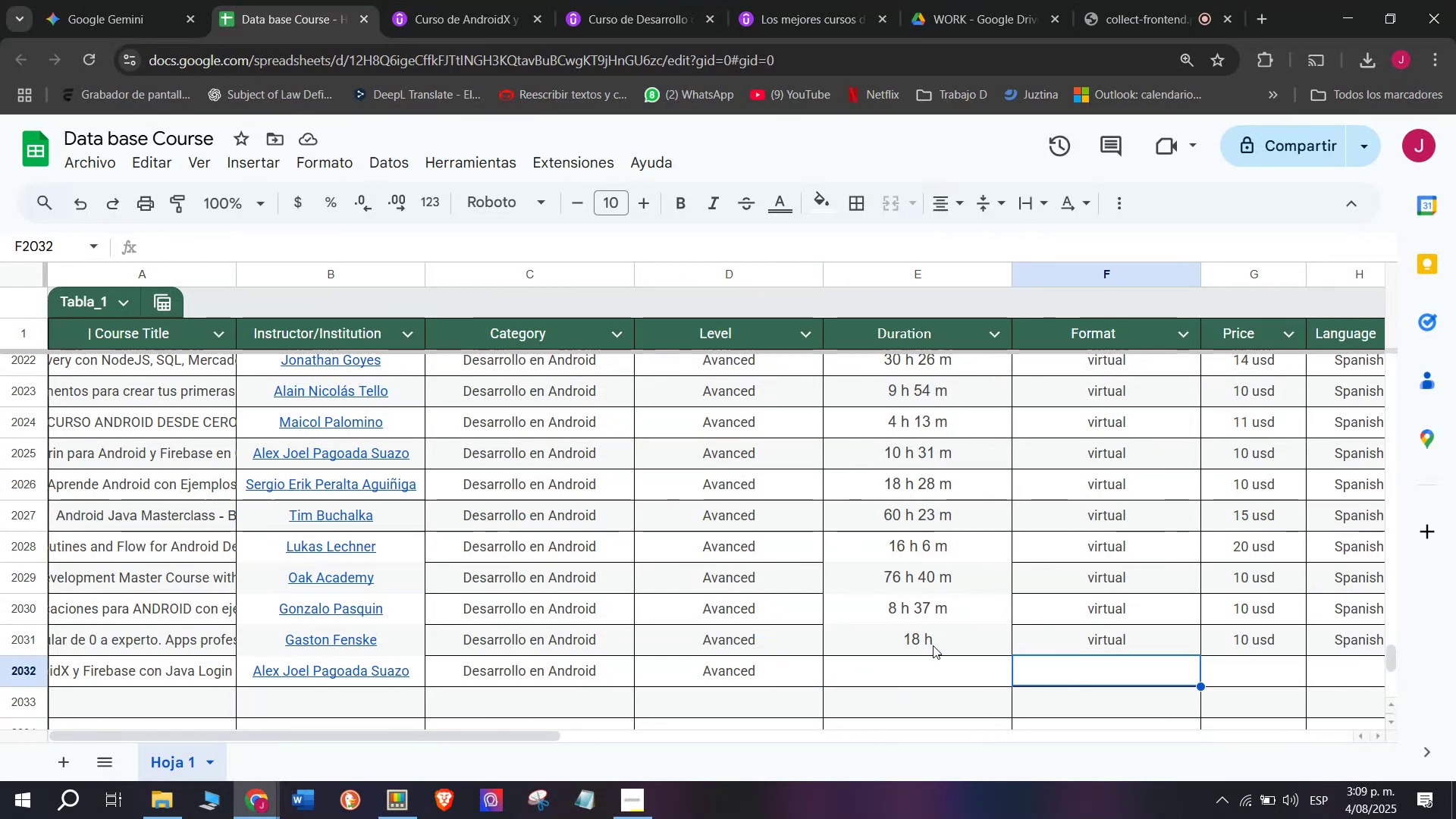 
left_click([958, 657])
 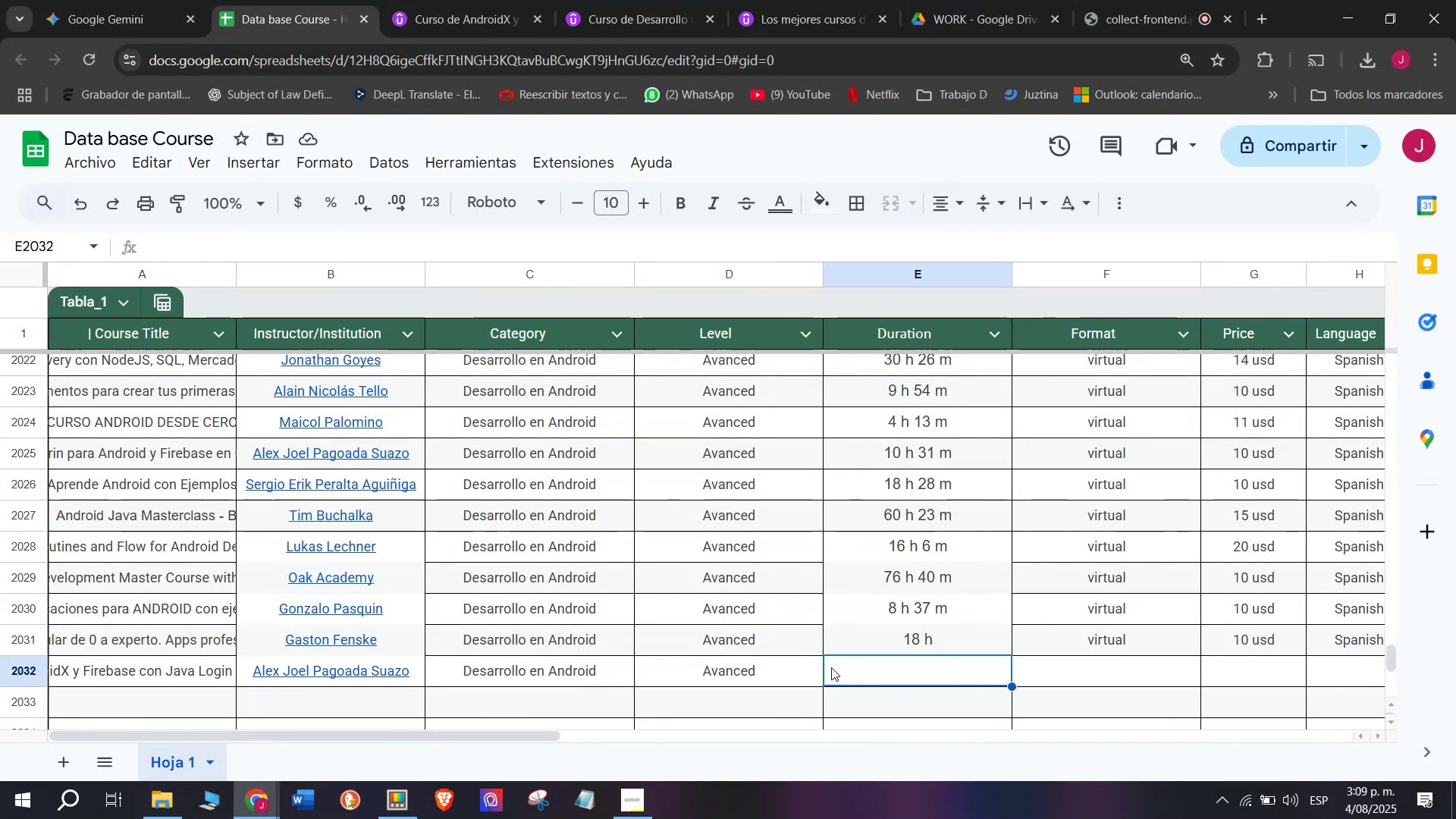 
left_click([756, 673])
 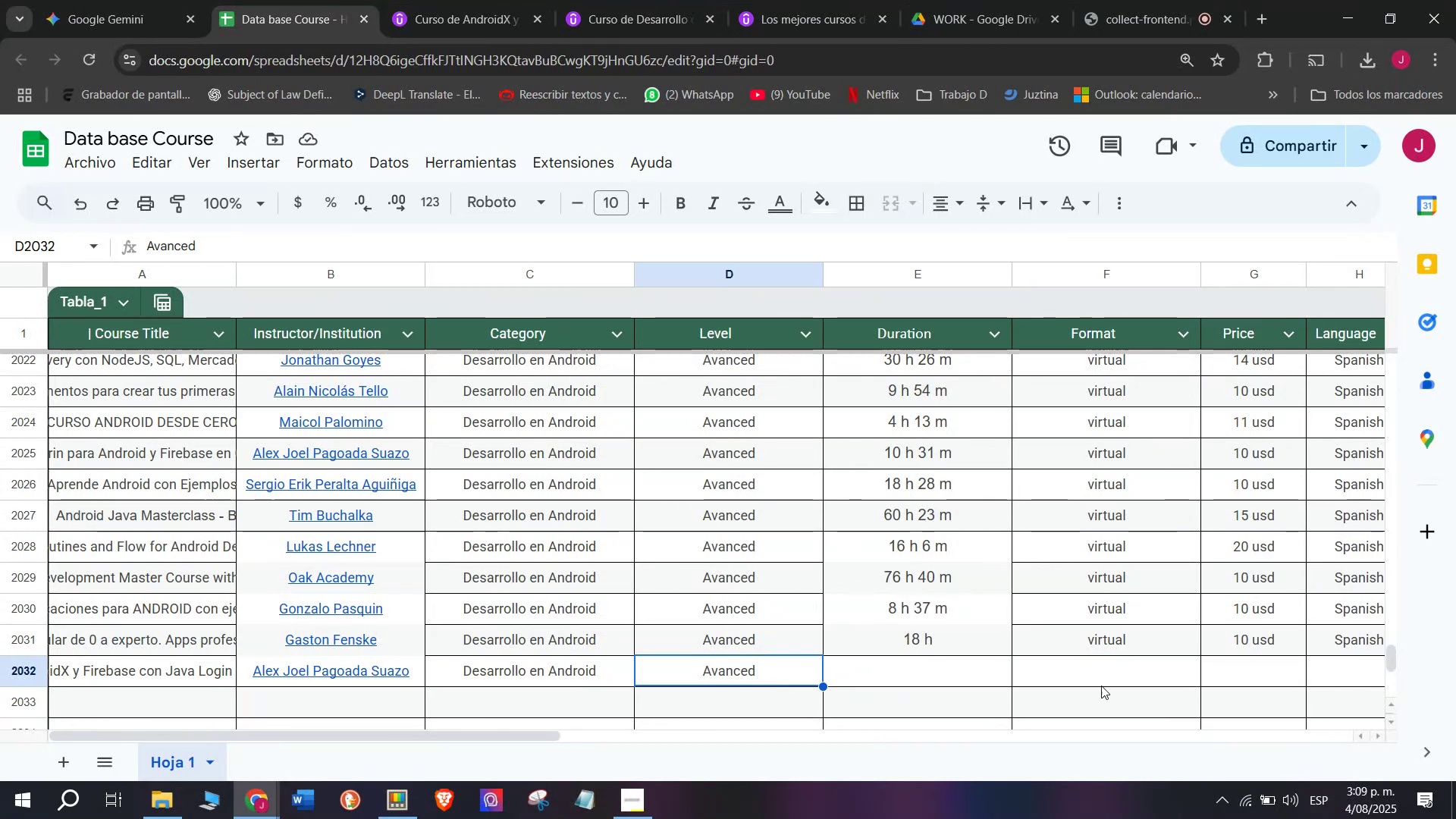 
left_click([1106, 683])
 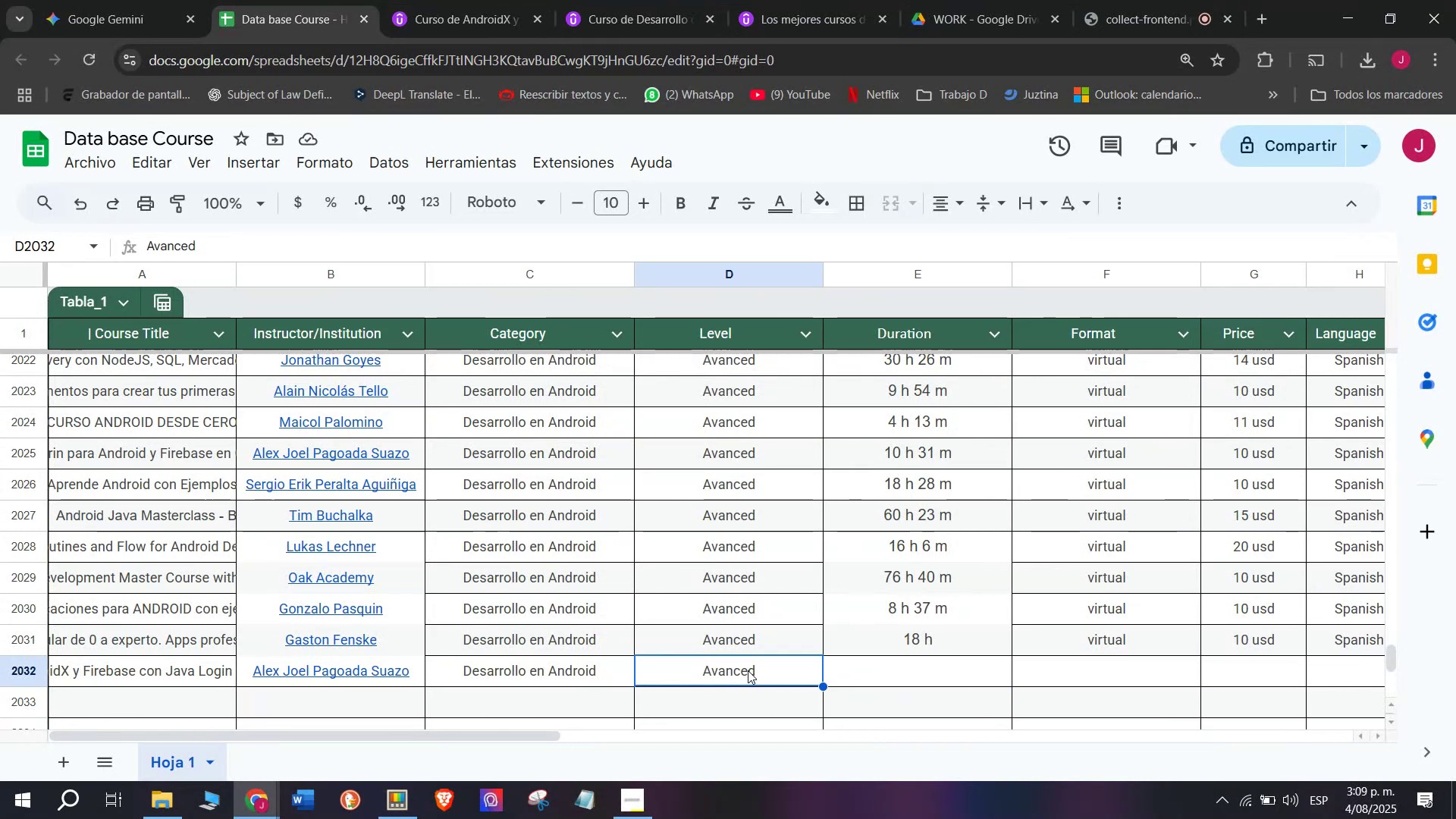 
left_click([569, 668])
 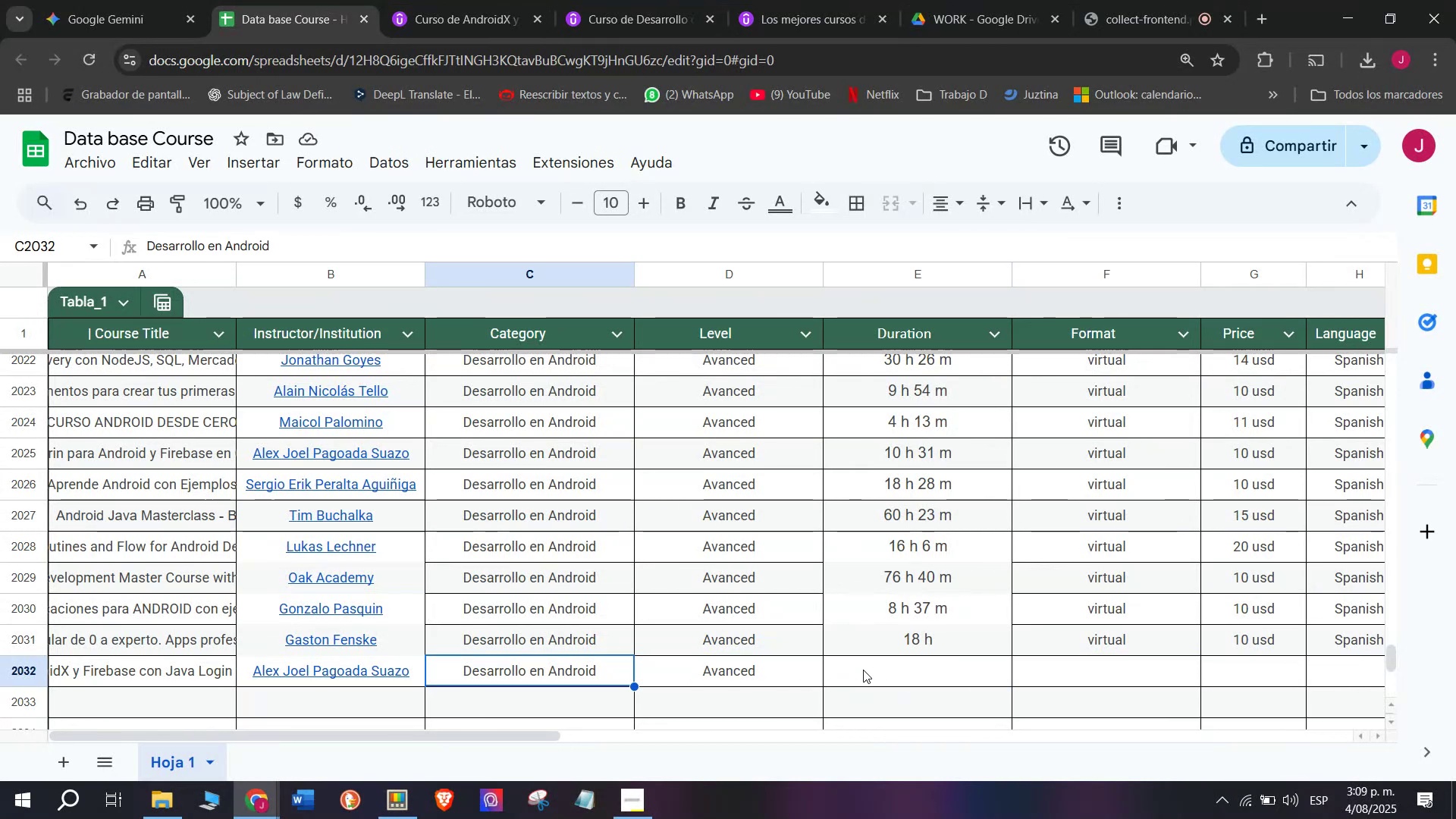 
left_click([865, 670])
 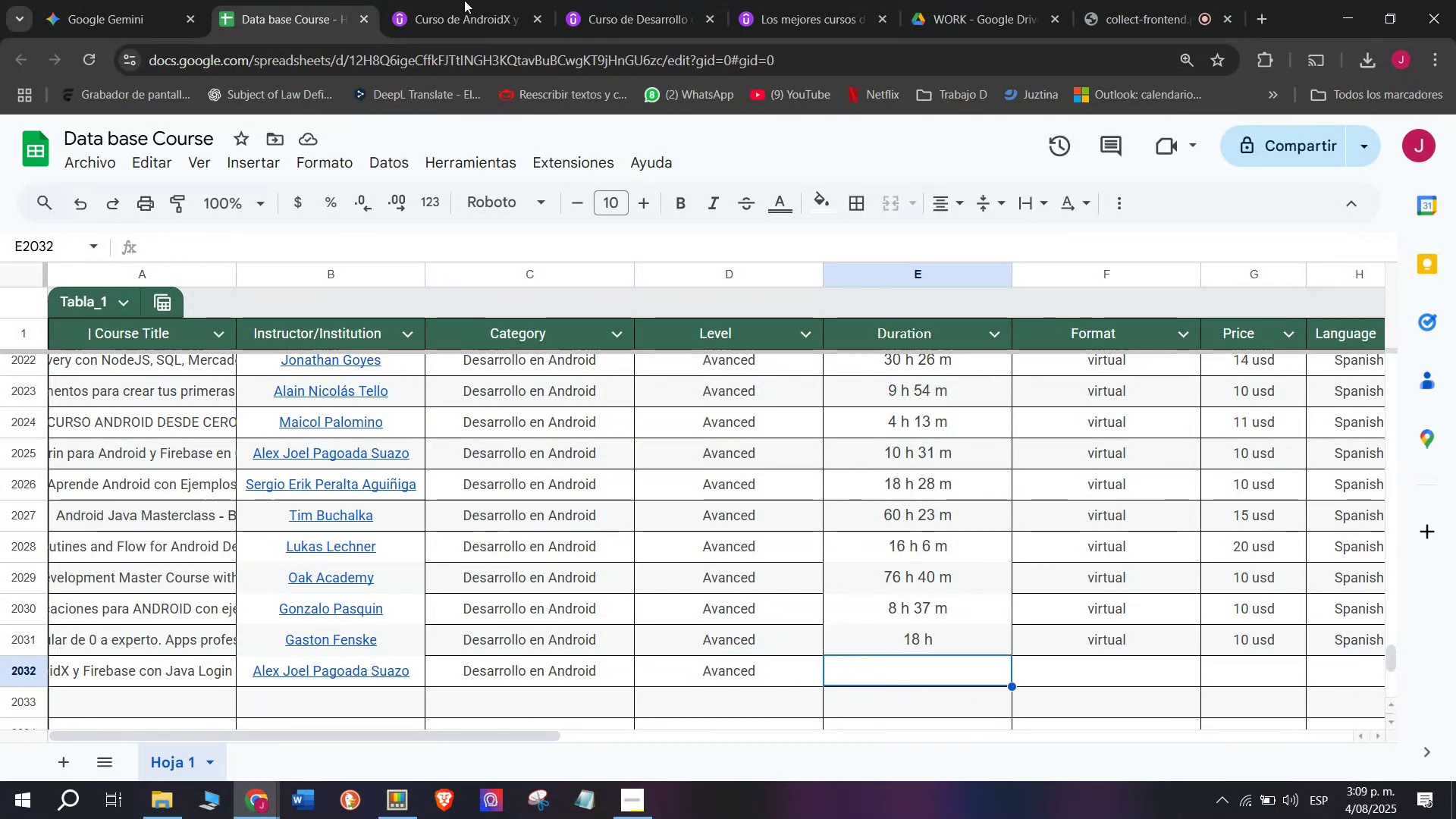 
left_click([438, 0])
 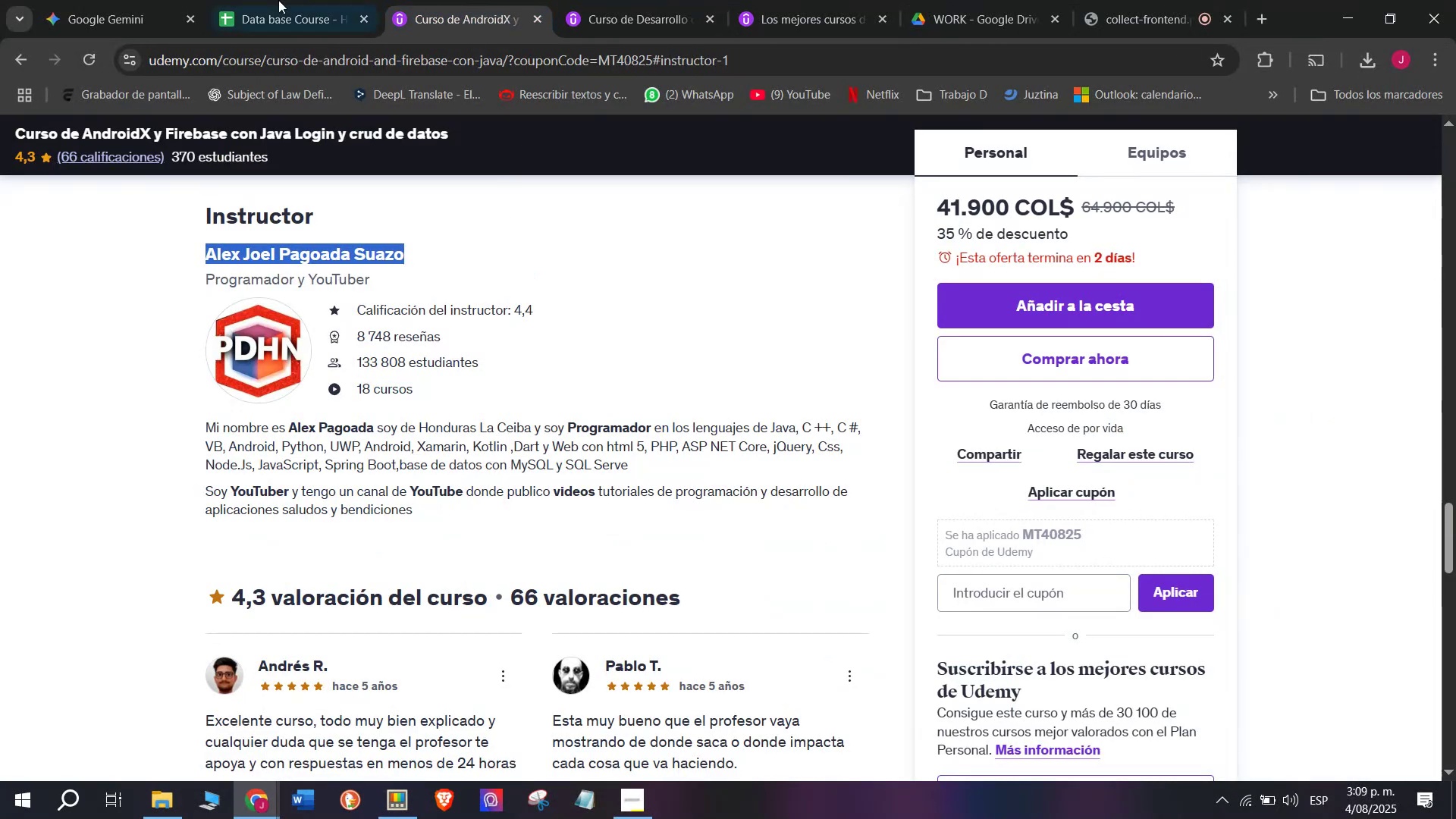 
left_click([278, 0])
 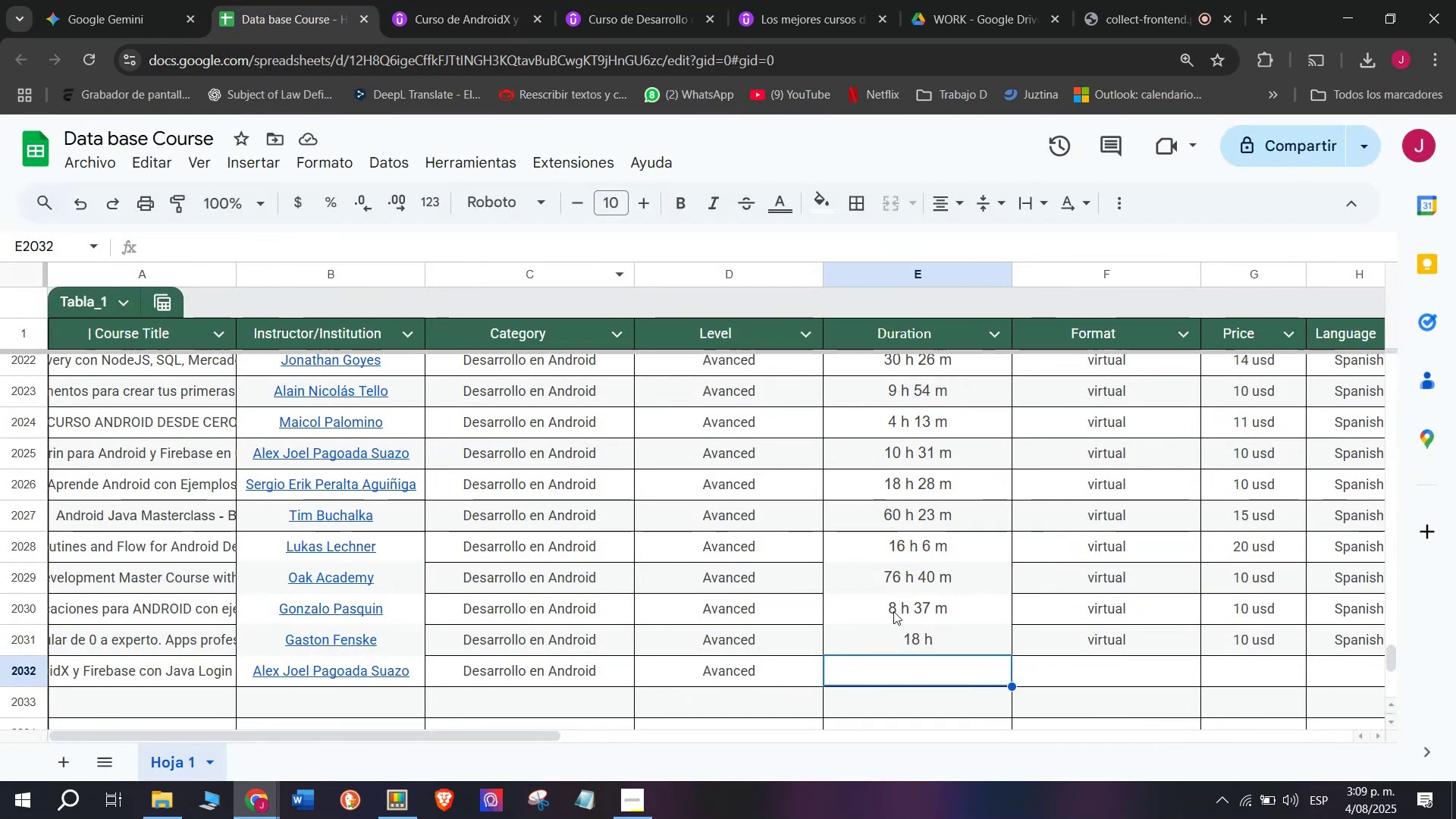 
left_click([483, 0])
 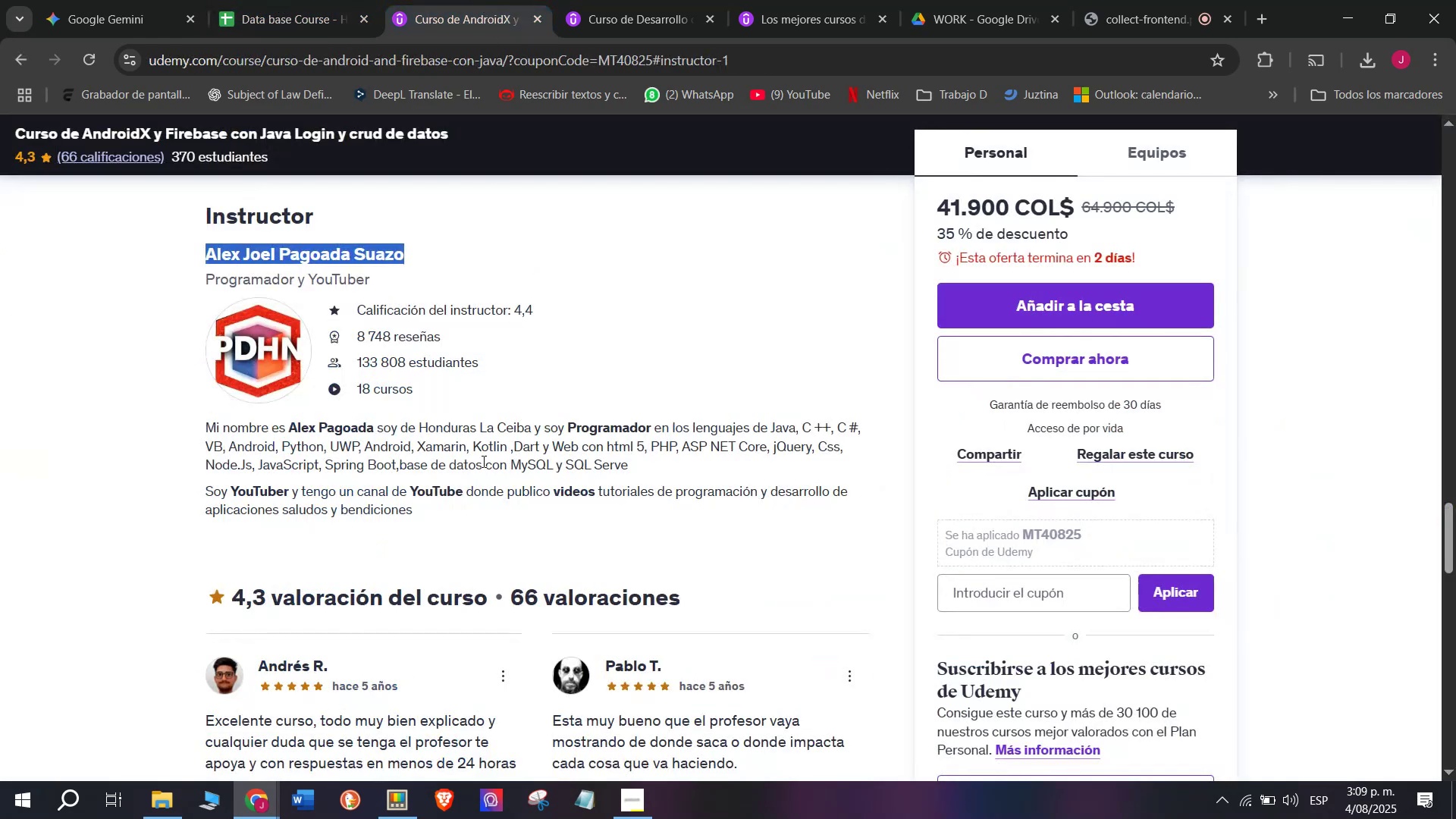 
scroll: coordinate [305, 602], scroll_direction: up, amount: 10.0
 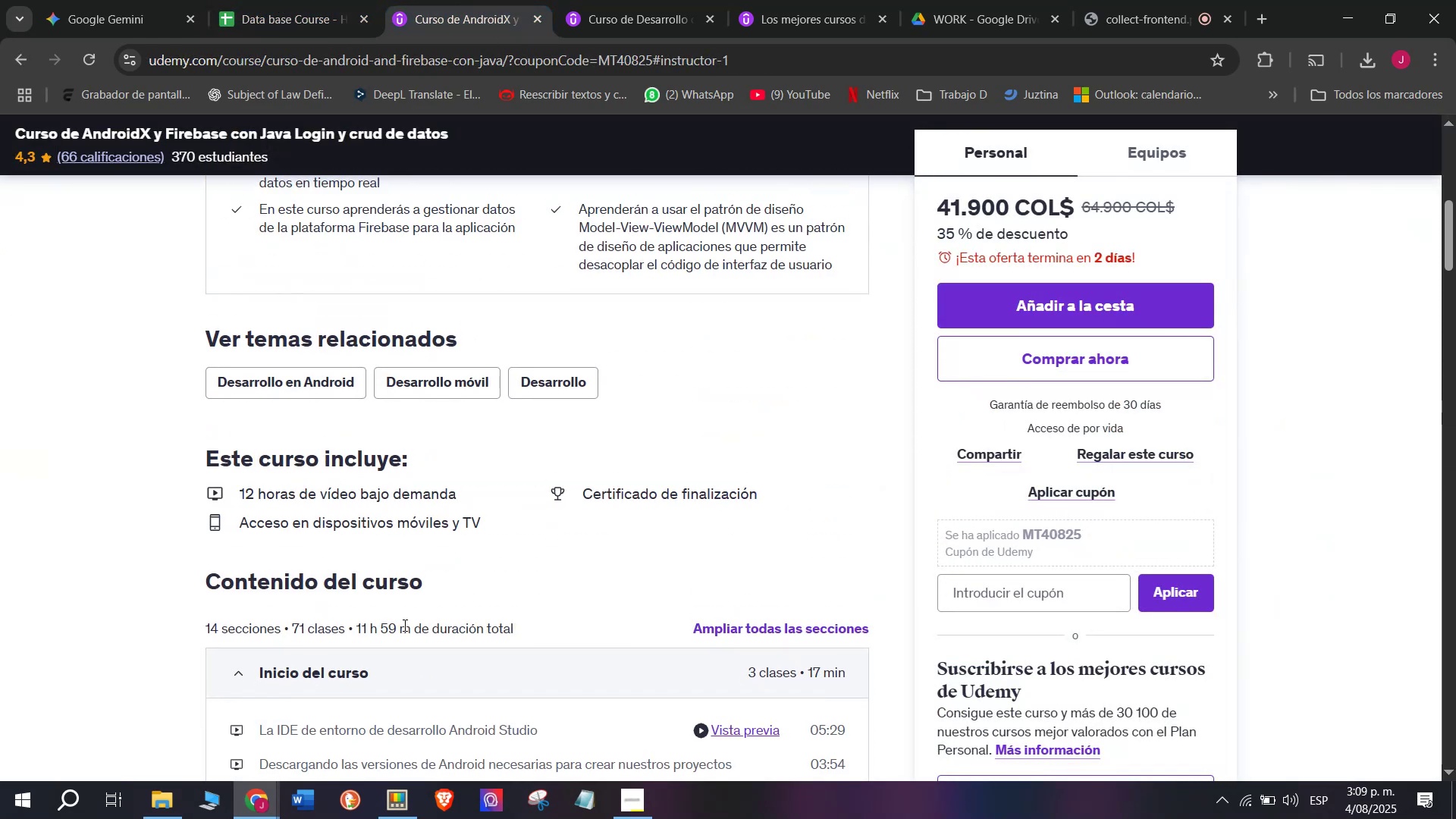 
left_click_drag(start_coordinate=[406, 626], to_coordinate=[352, 626])
 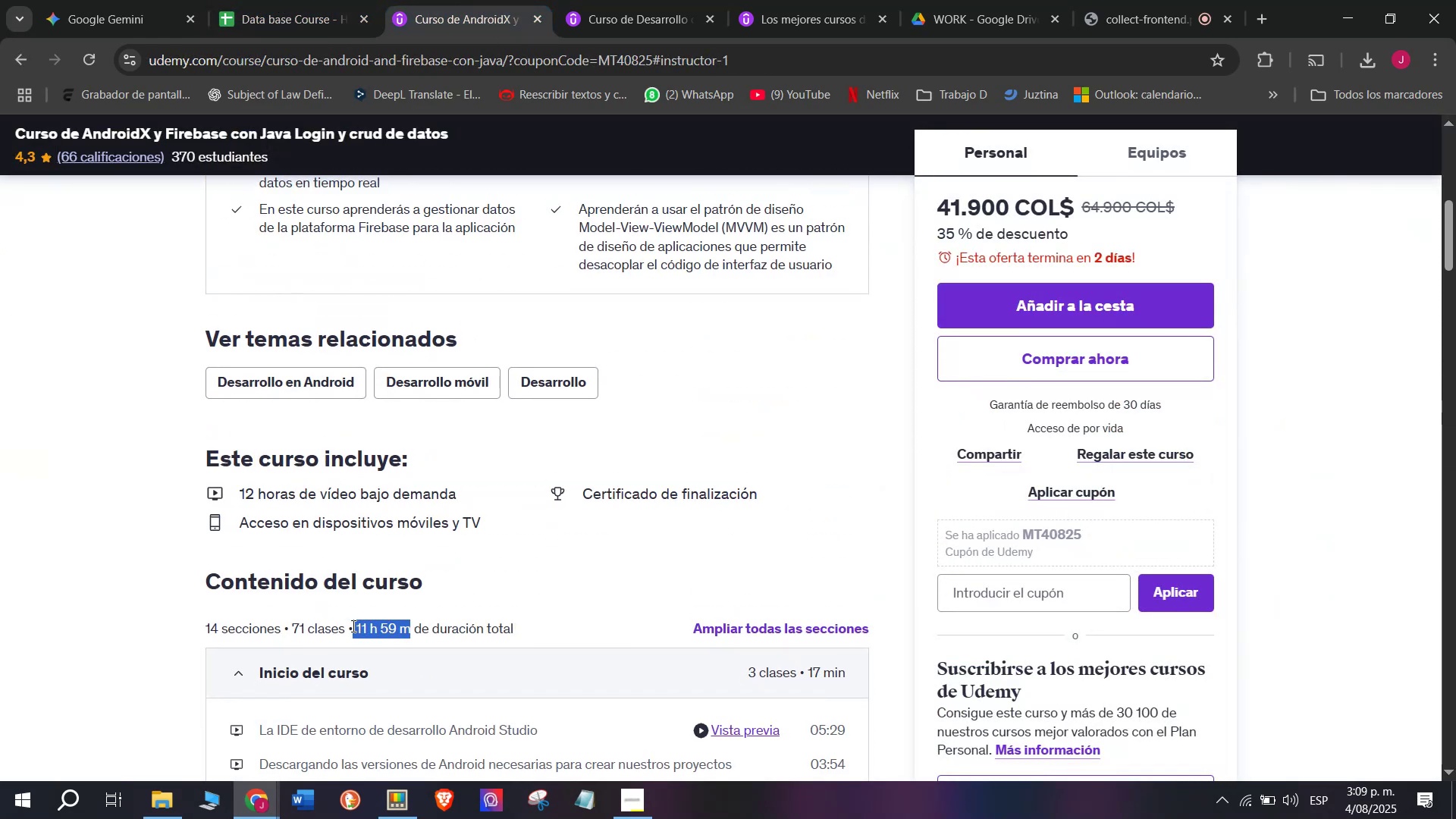 
key(Break)
 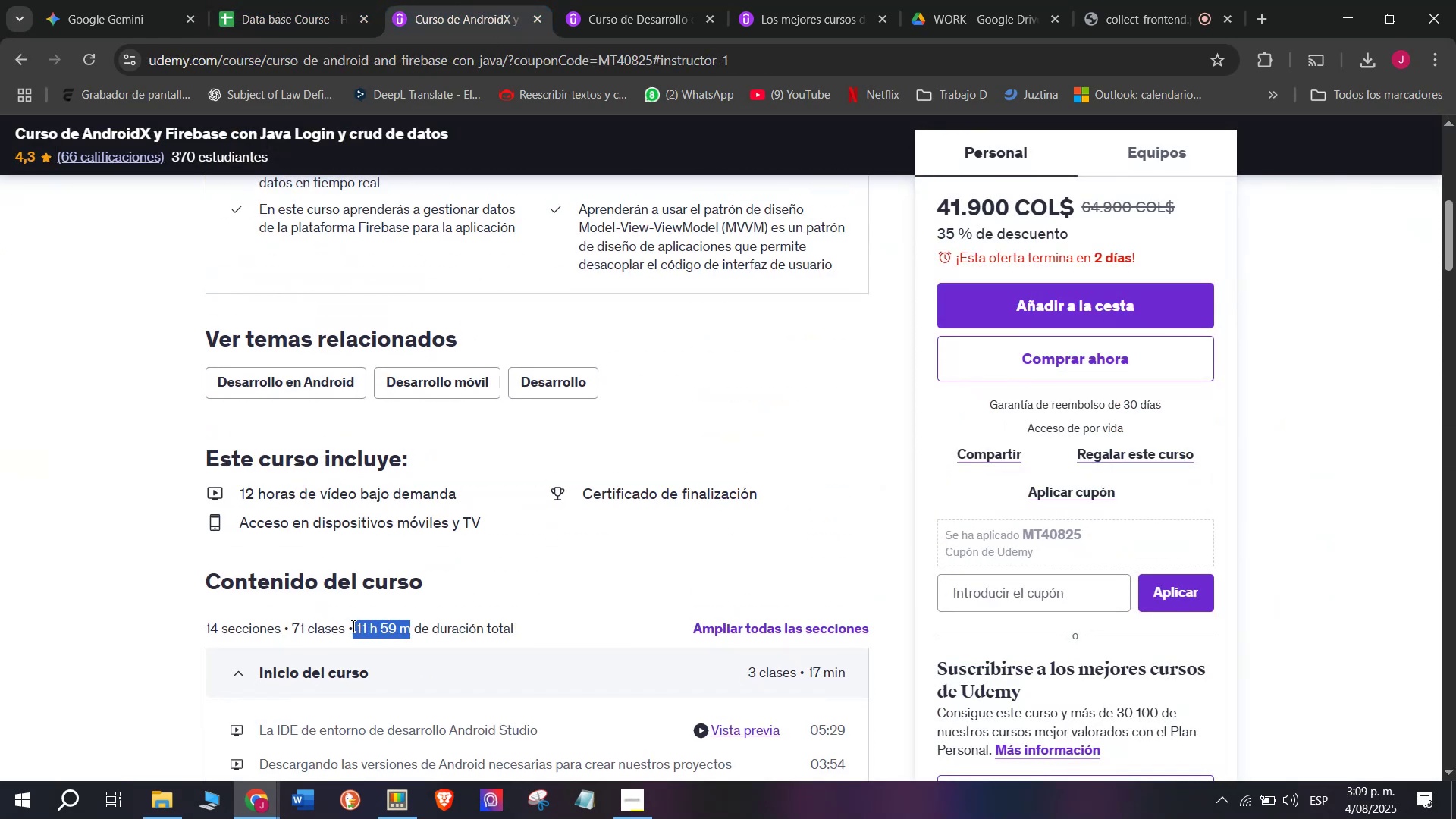 
key(Control+ControlLeft)
 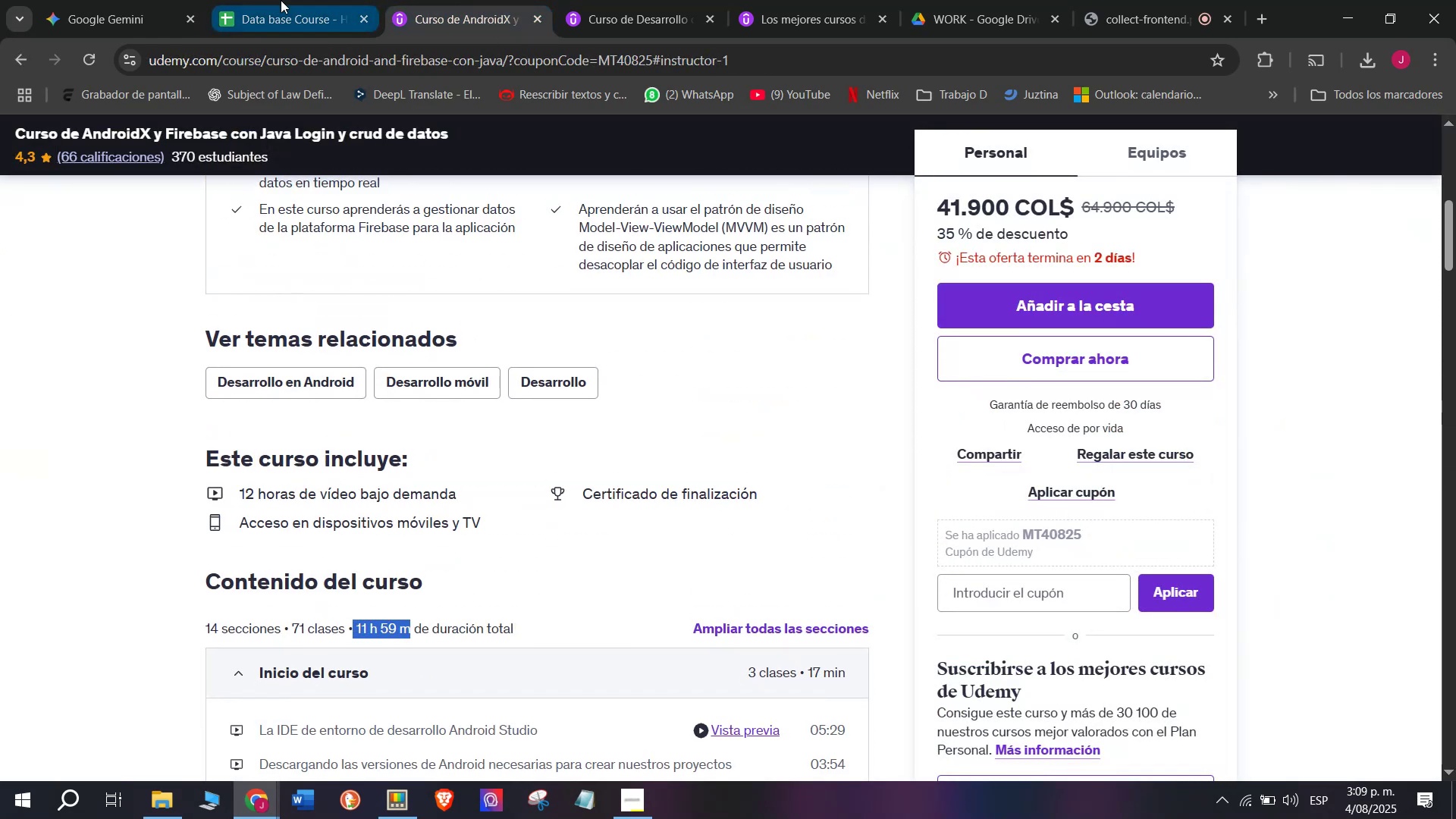 
key(Control+C)
 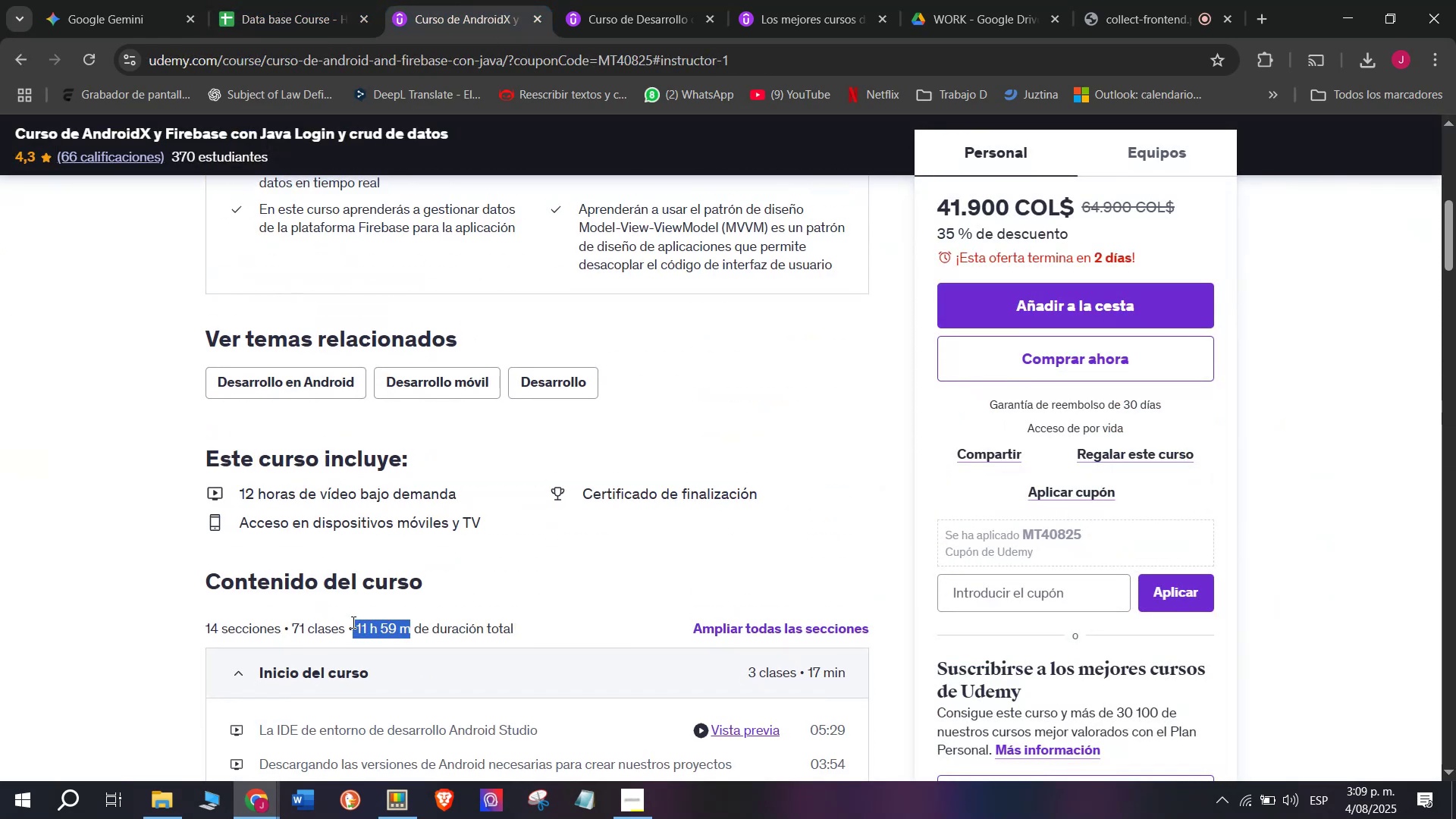 
key(Control+ControlLeft)
 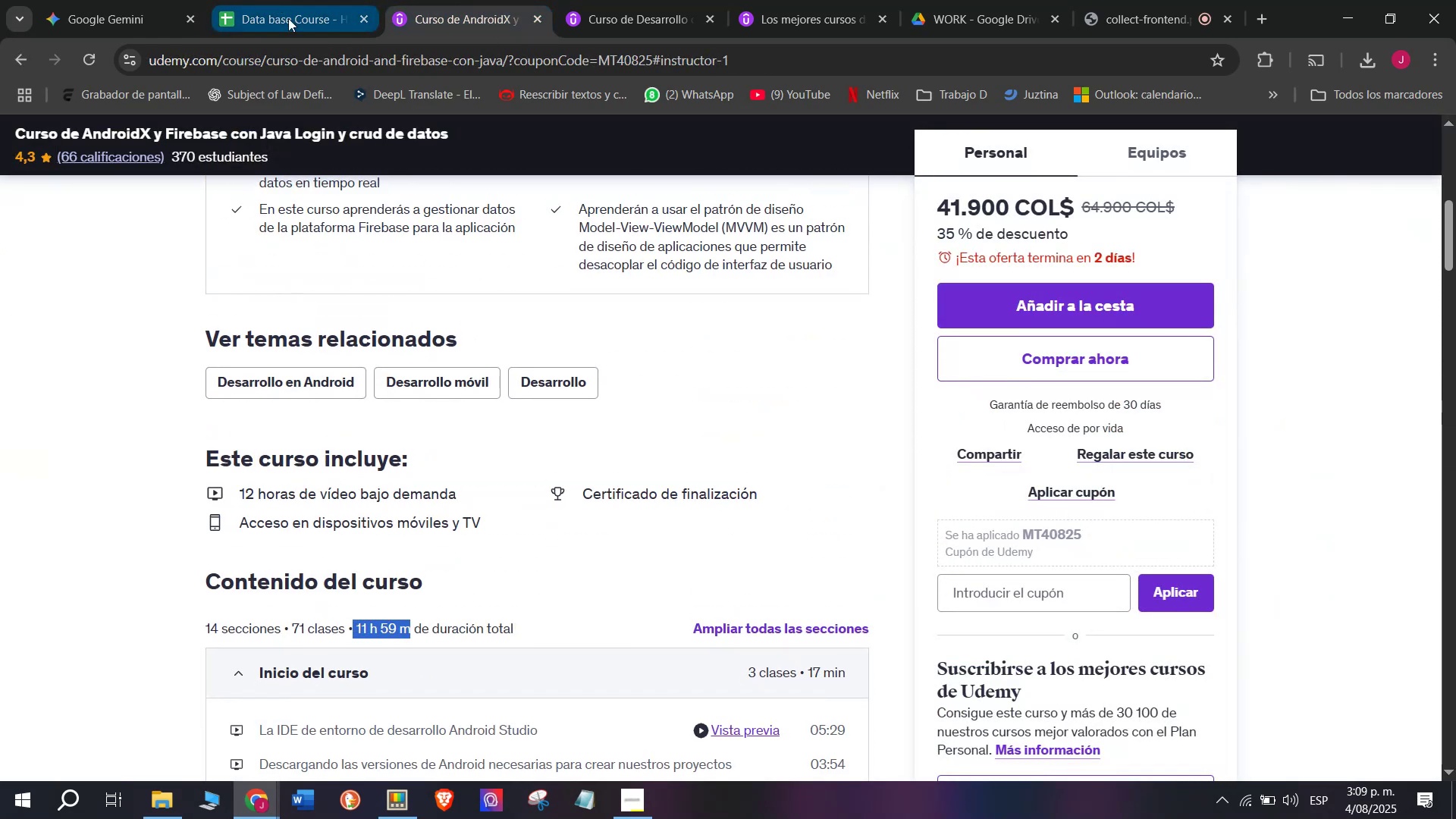 
key(Control+C)
 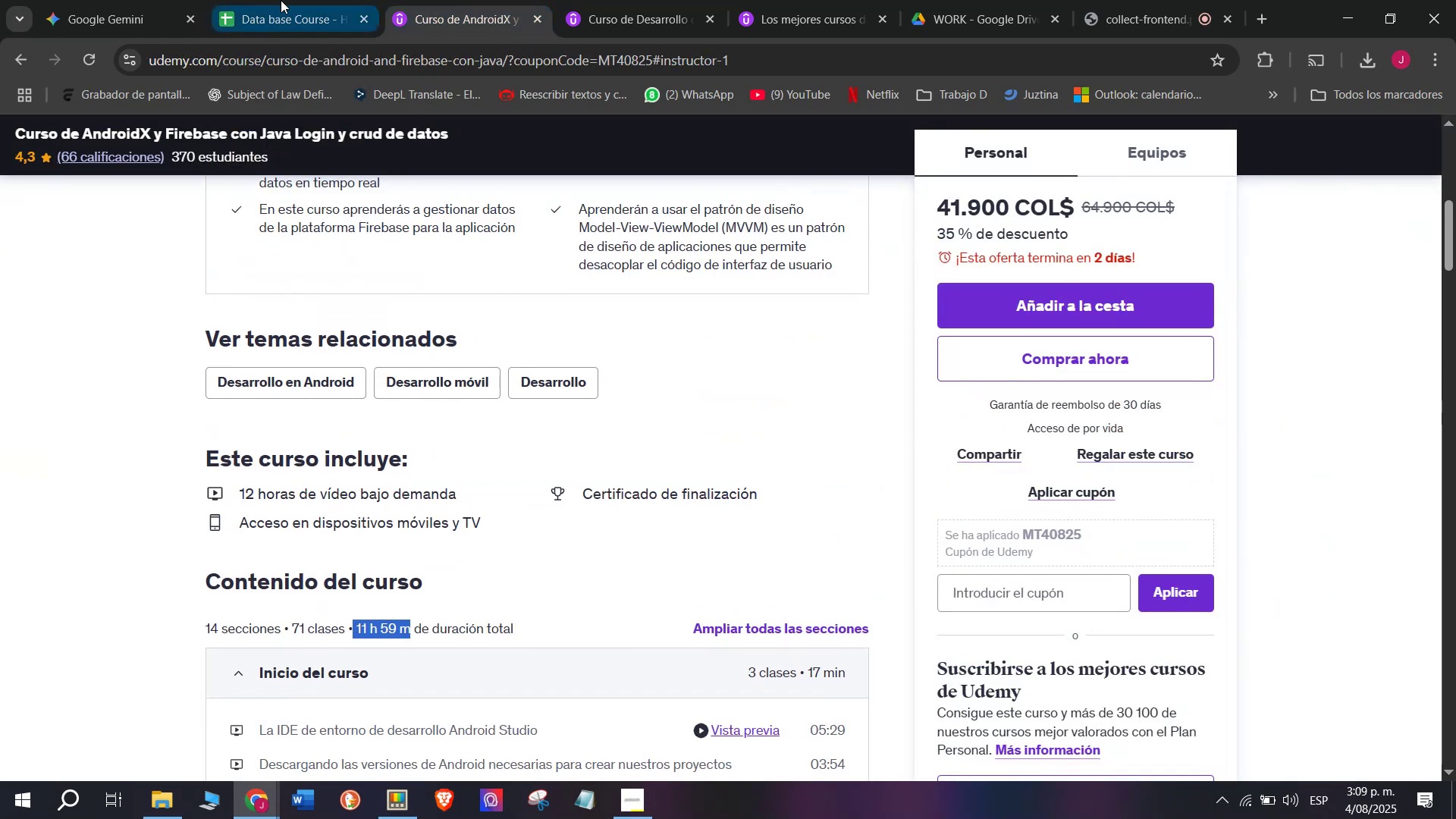 
key(Break)
 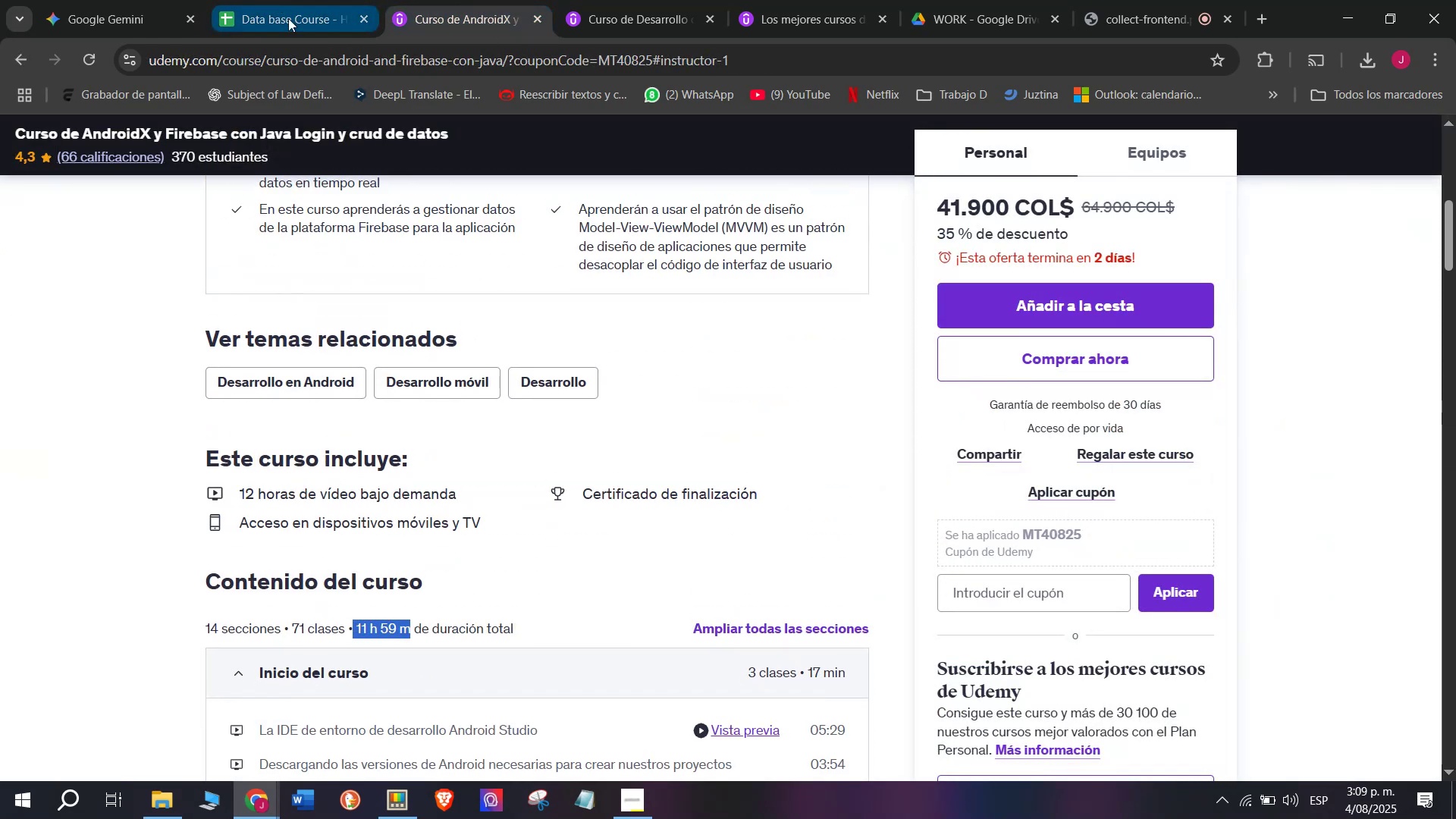 
left_click([281, 0])
 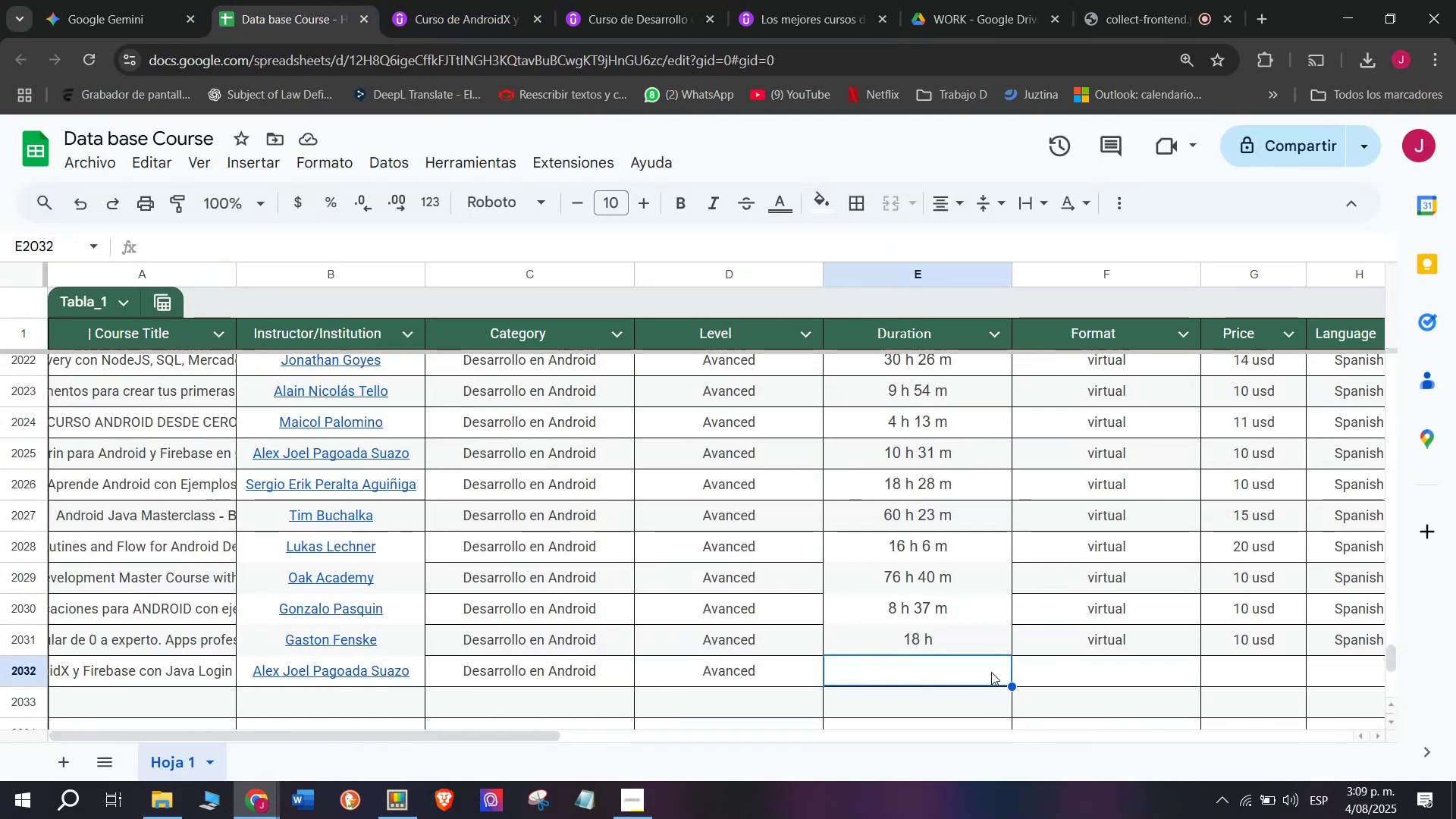 
left_click([504, 0])
 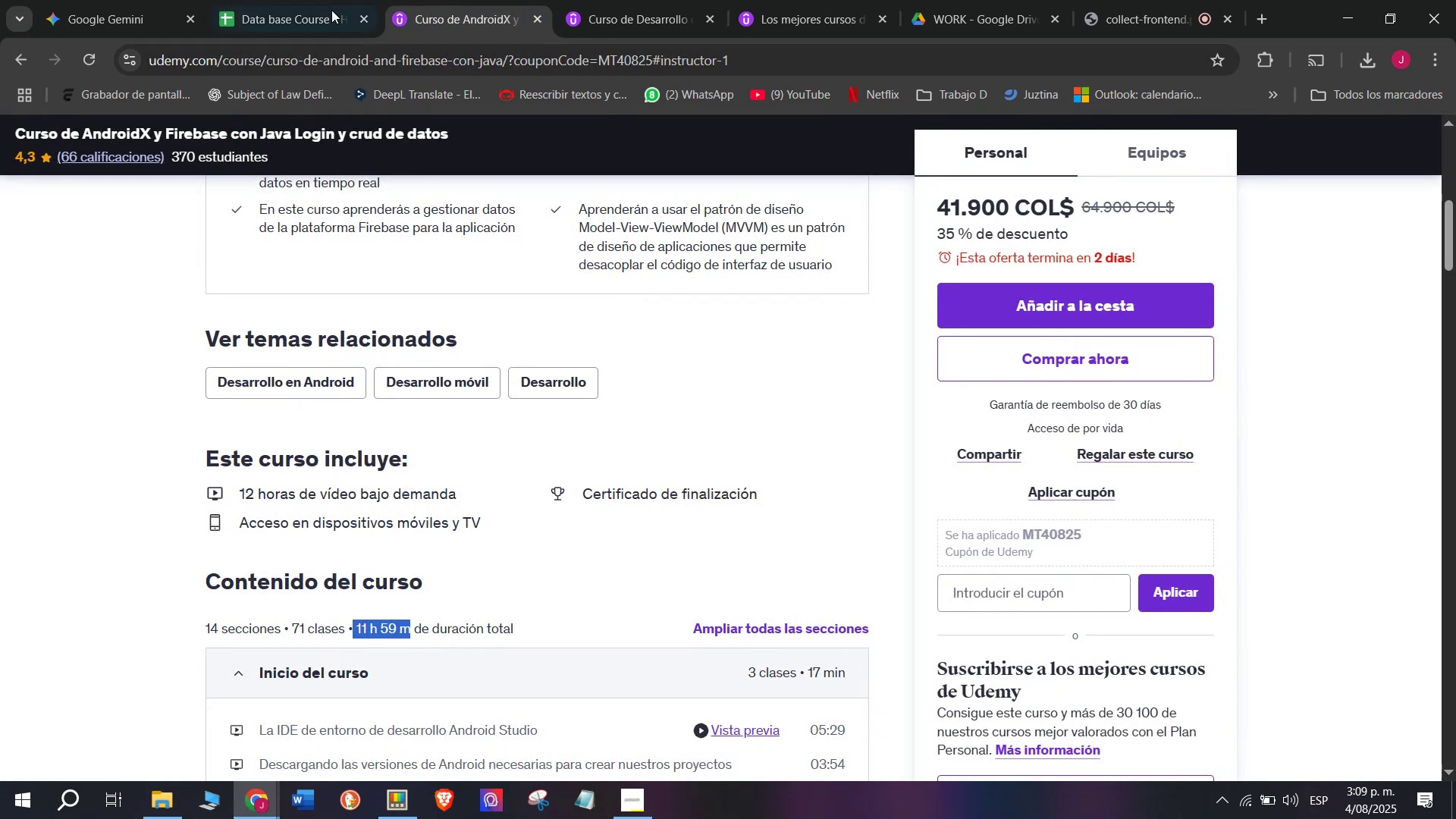 
left_click([293, 0])
 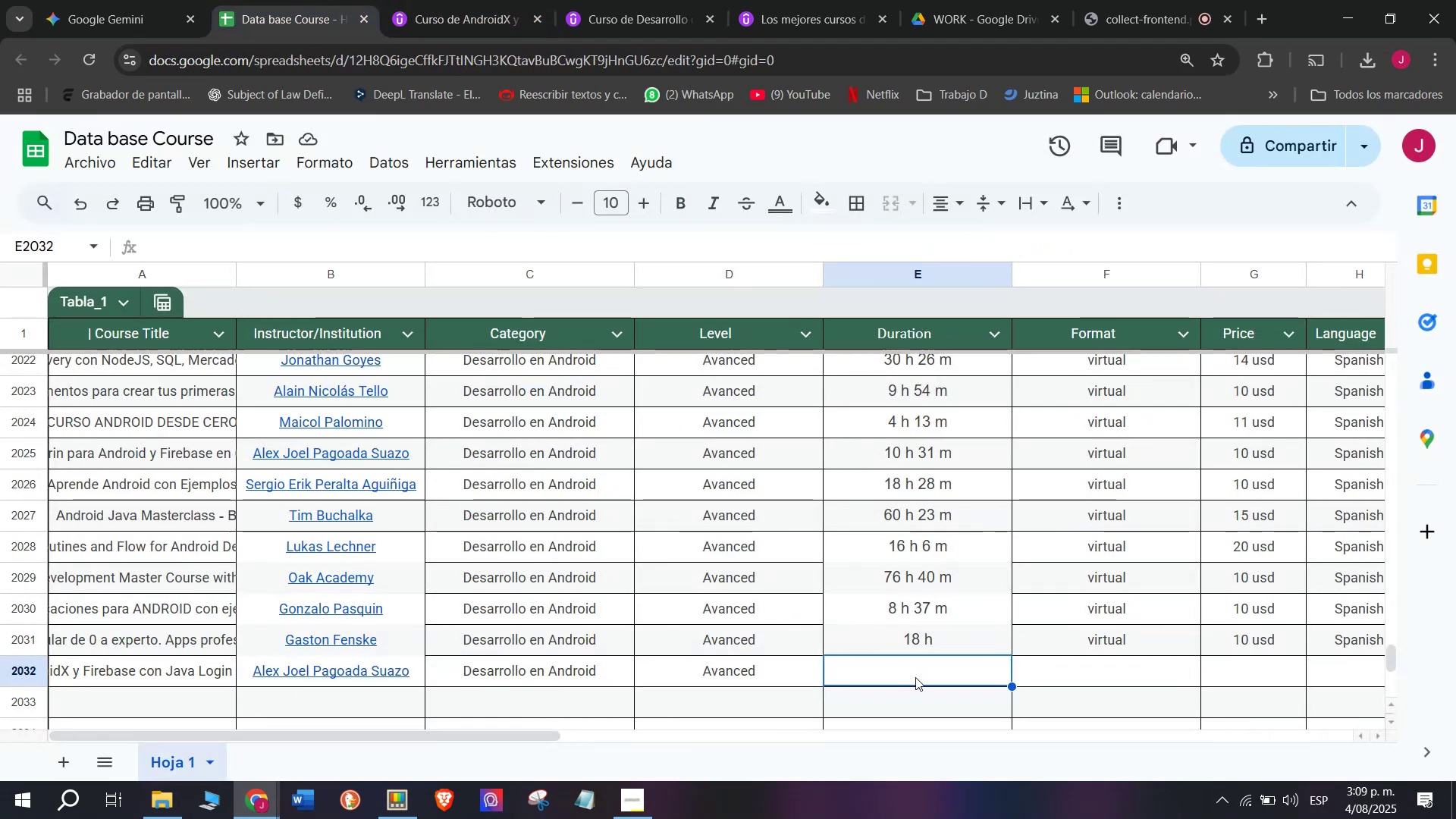 
key(Z)
 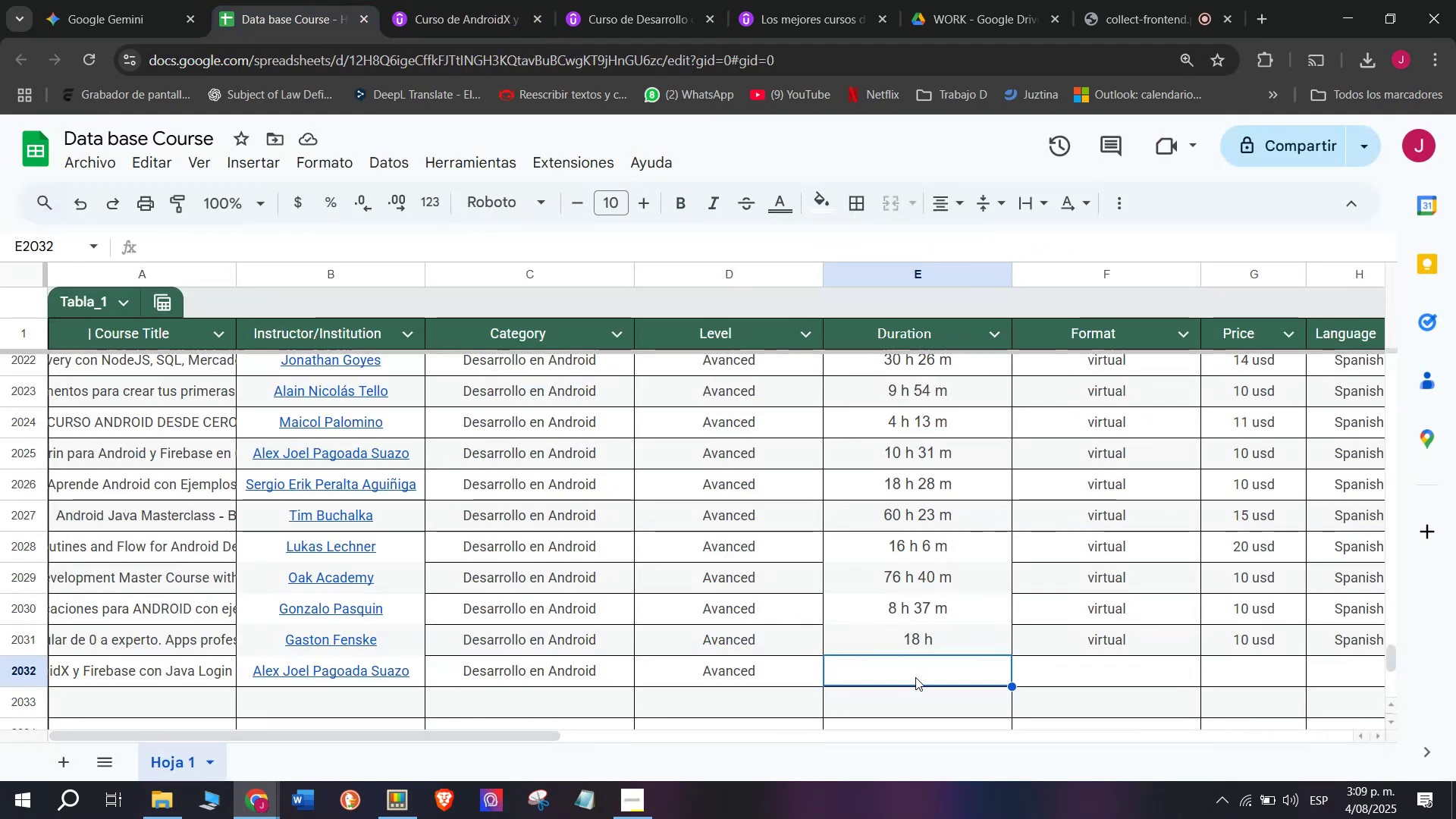 
key(Control+ControlLeft)
 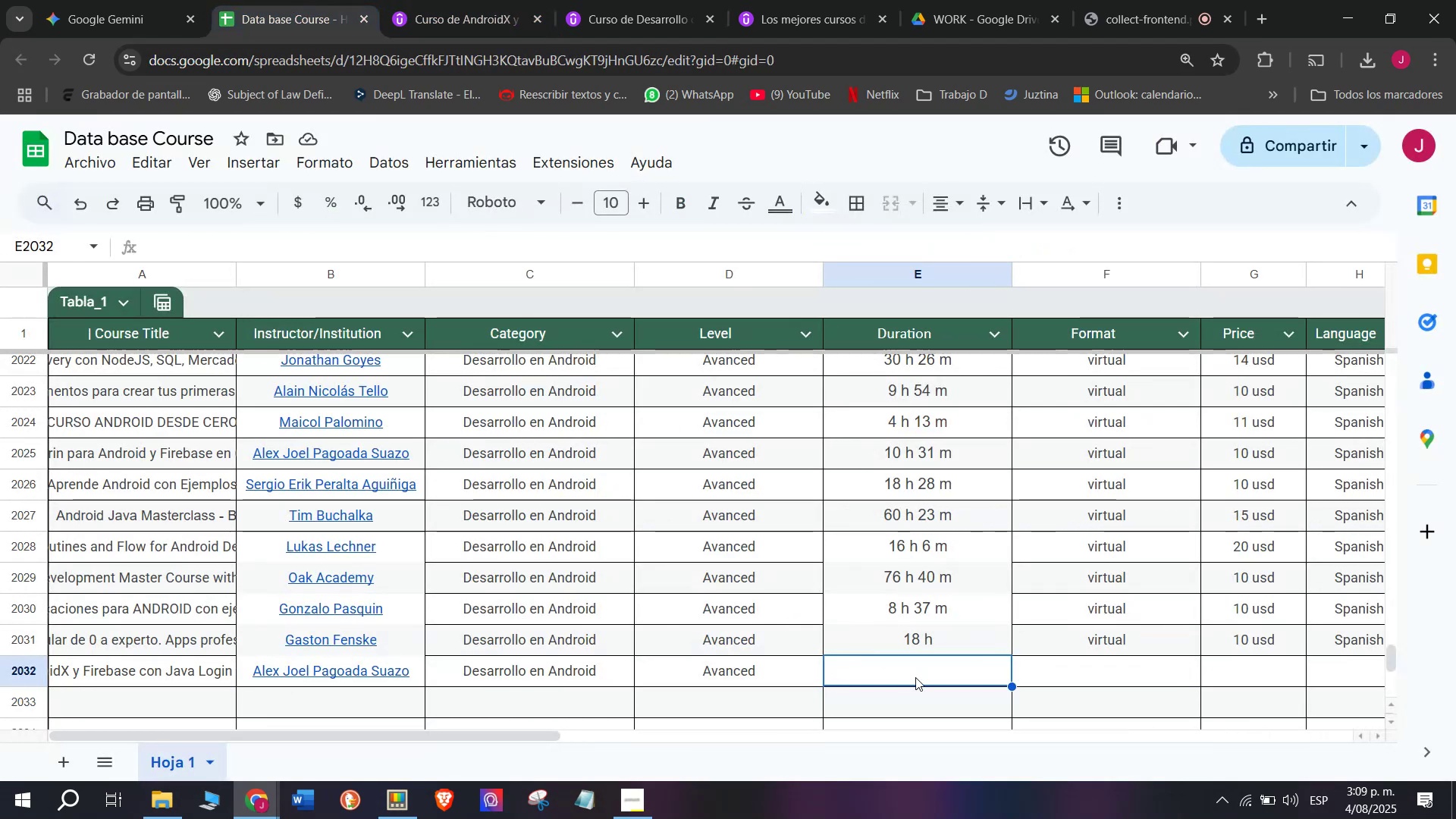 
key(Control+V)
 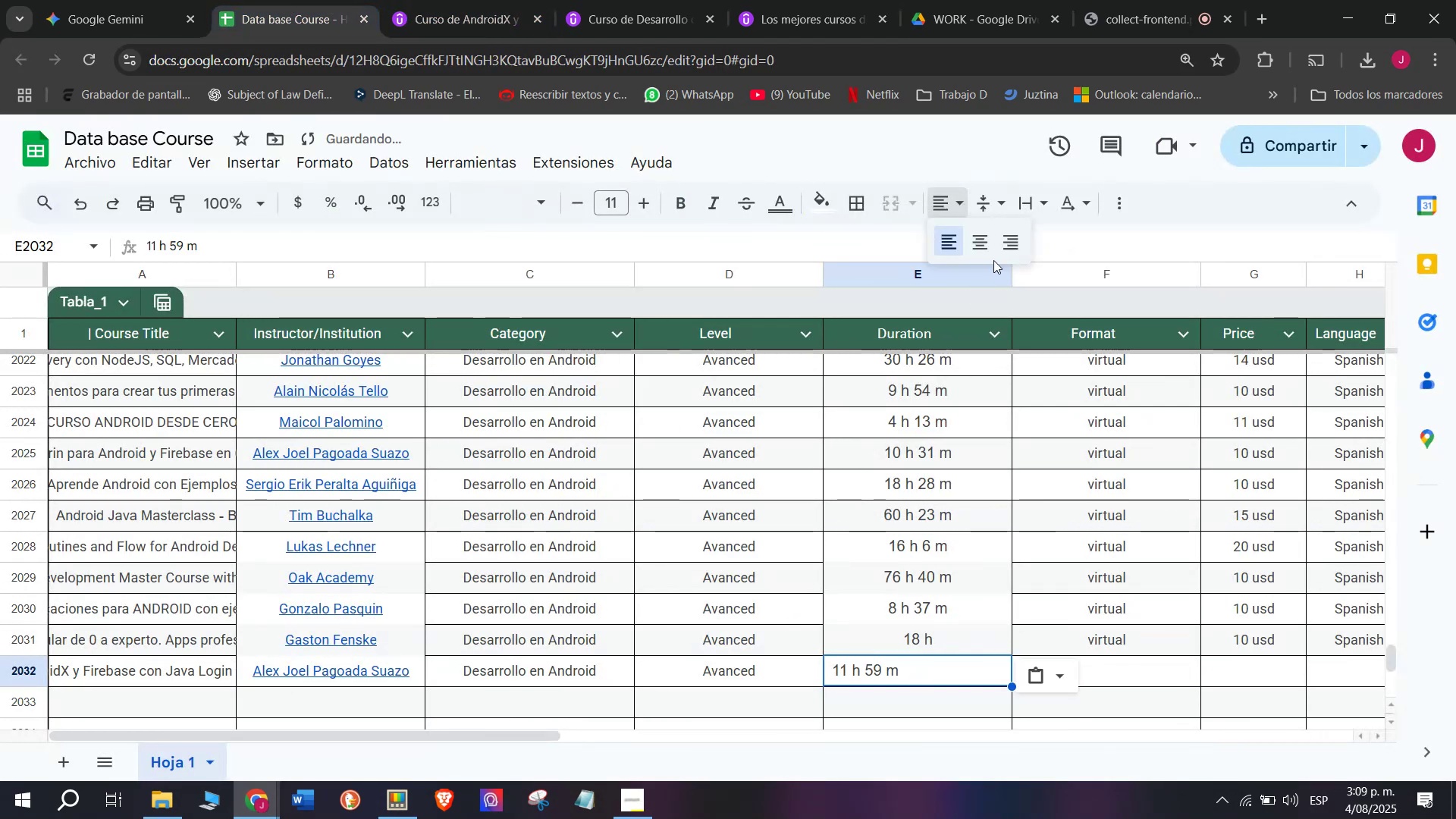 
left_click([981, 244])
 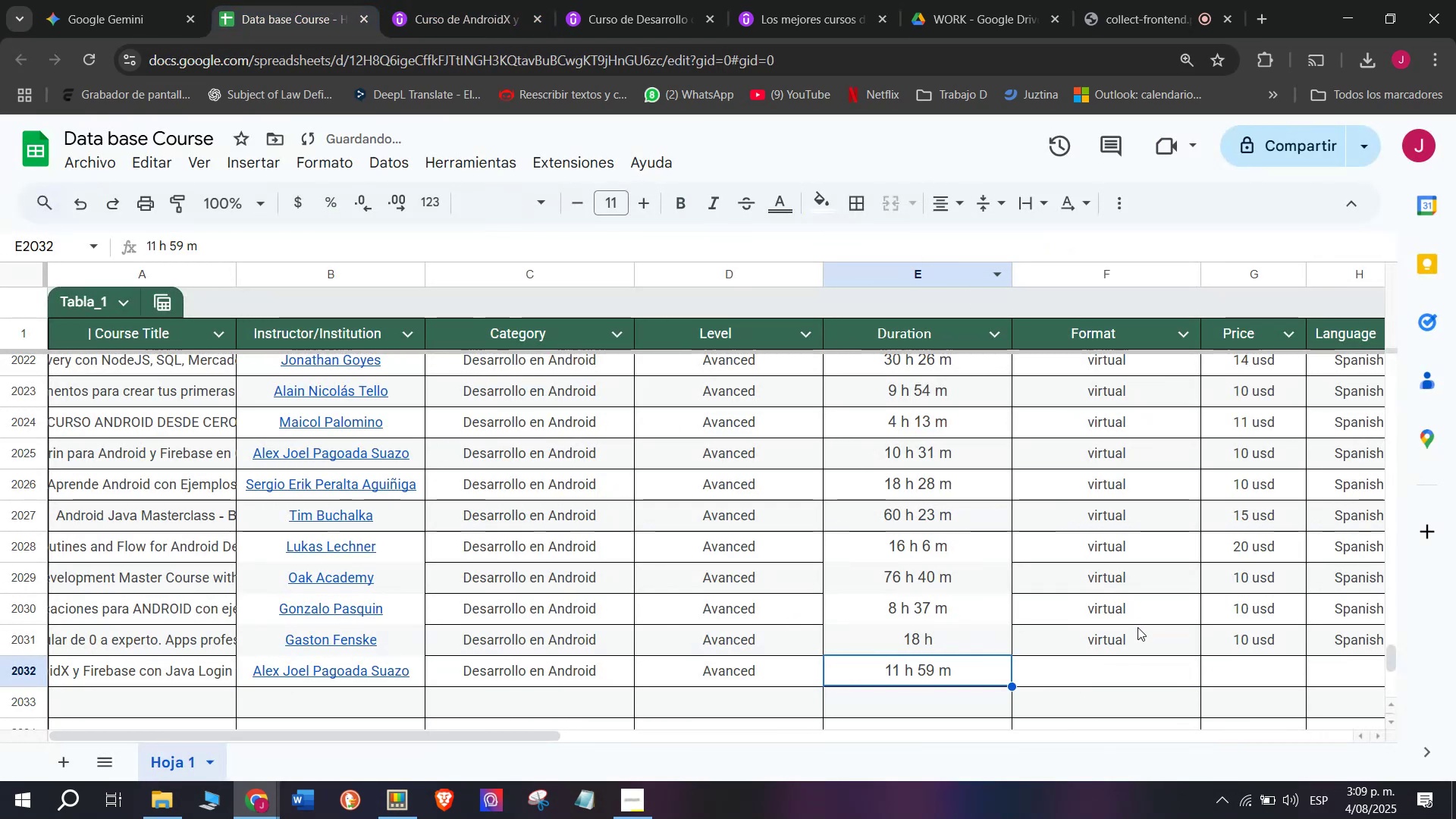 
left_click([1145, 646])
 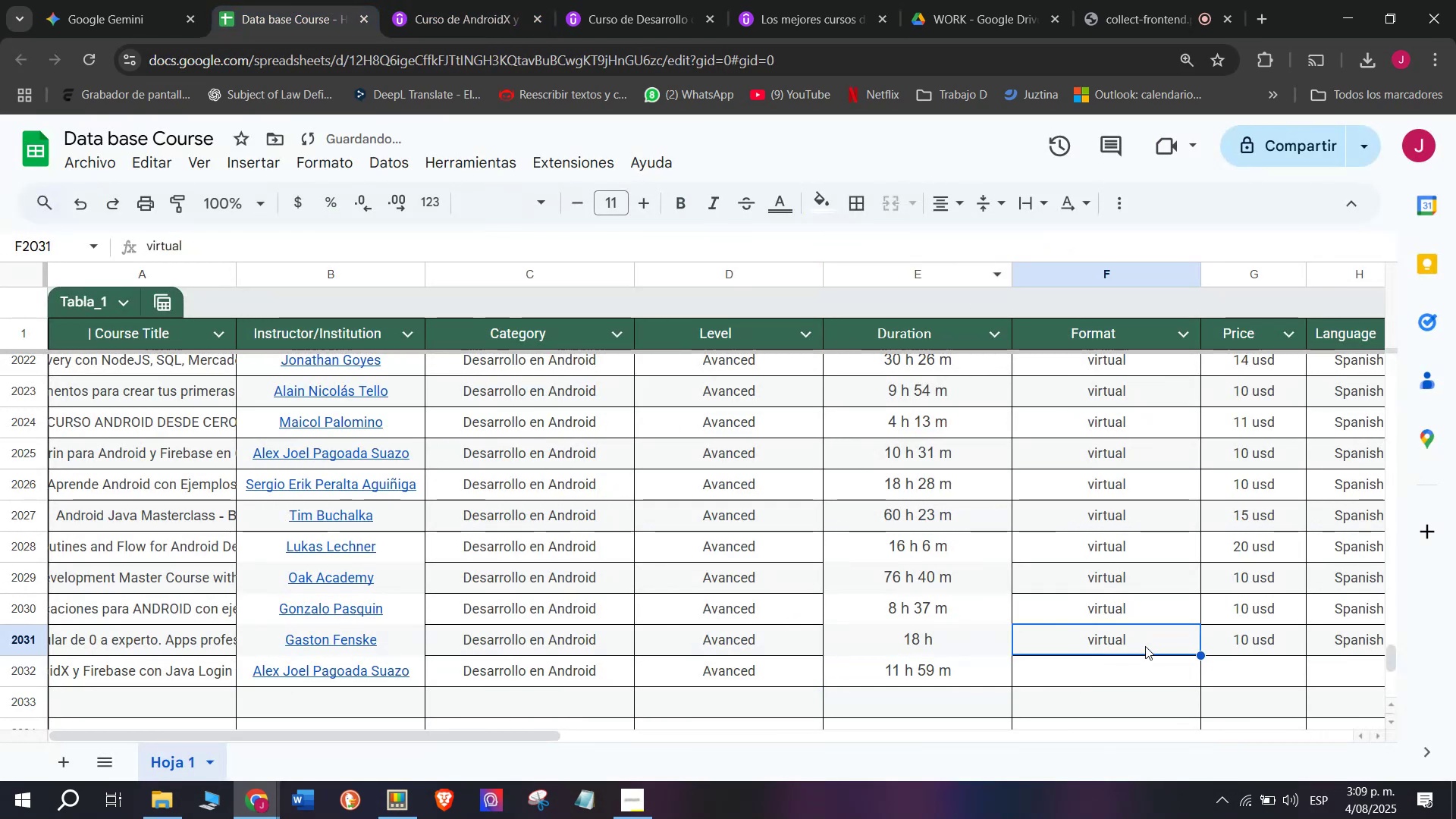 
key(Break)
 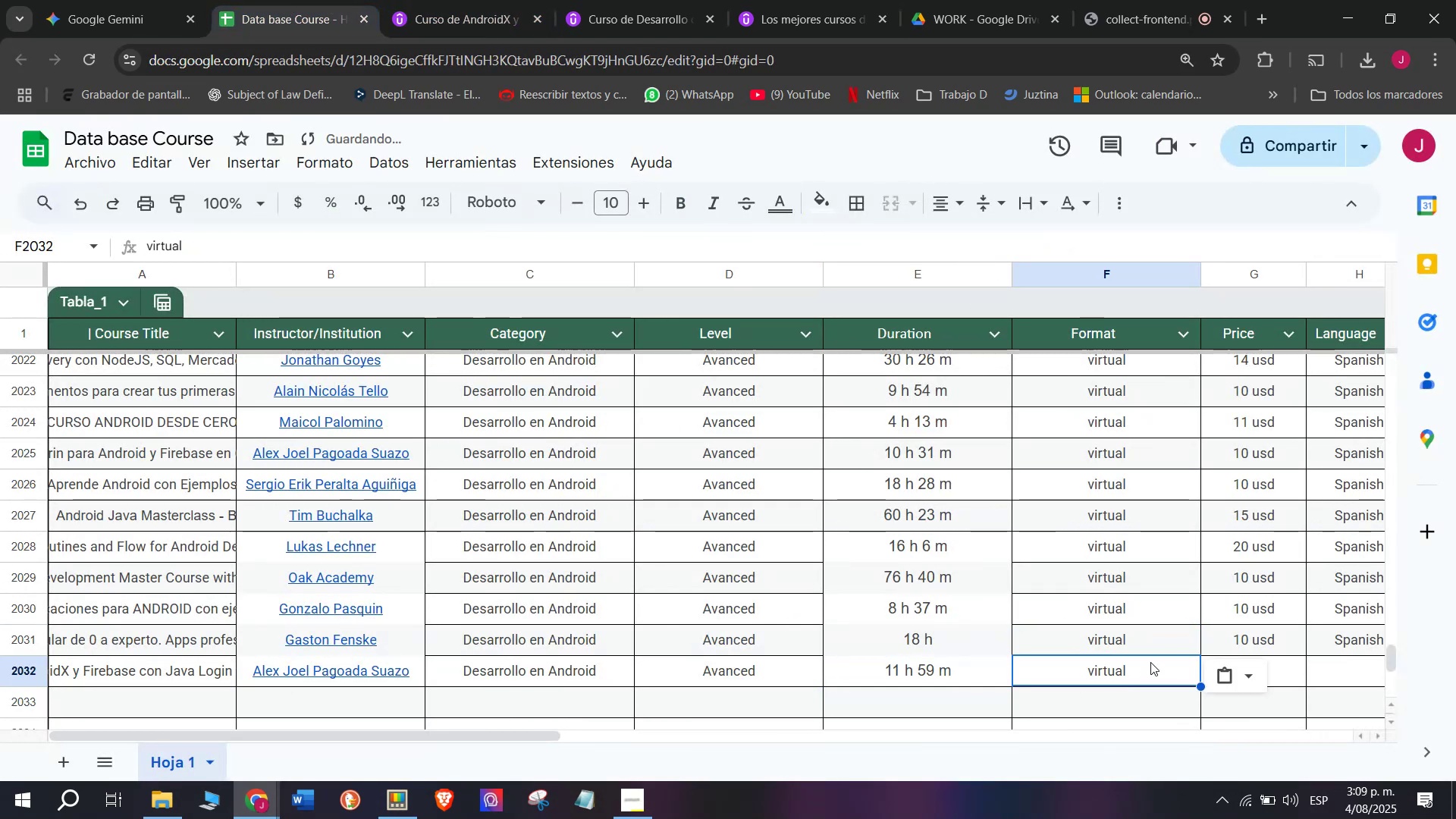 
key(Control+ControlLeft)
 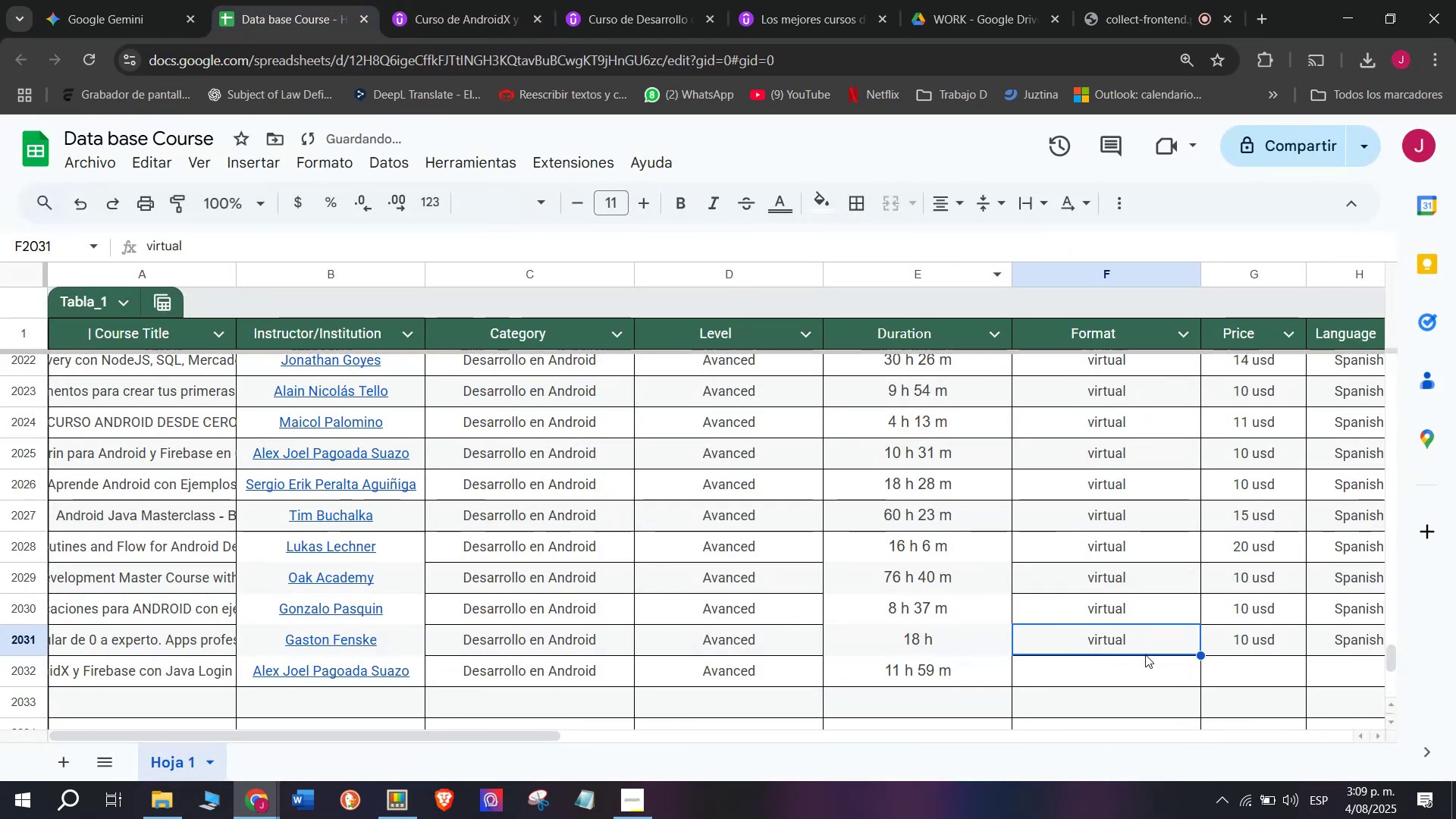 
key(Control+C)
 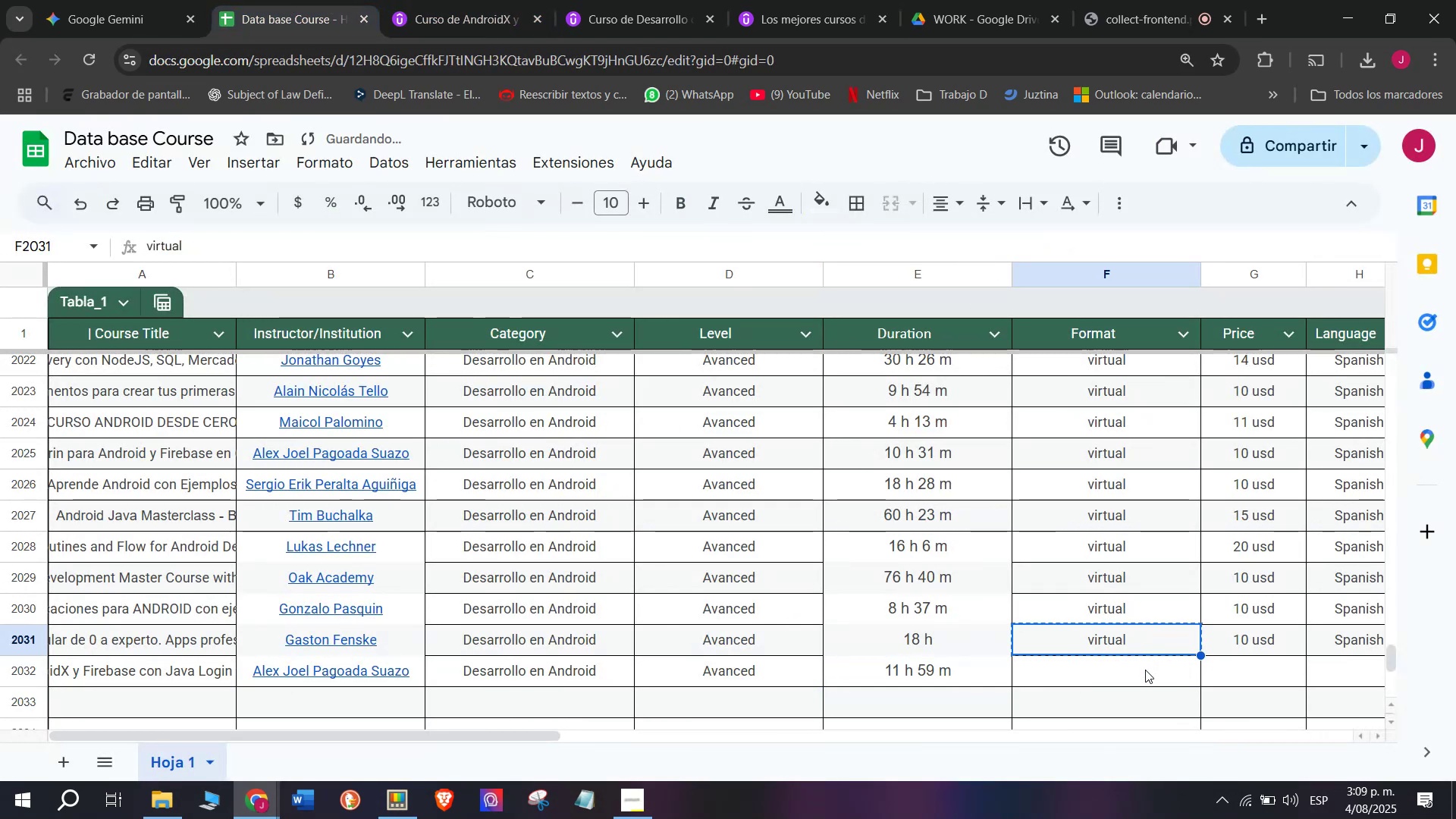 
double_click([1145, 670])
 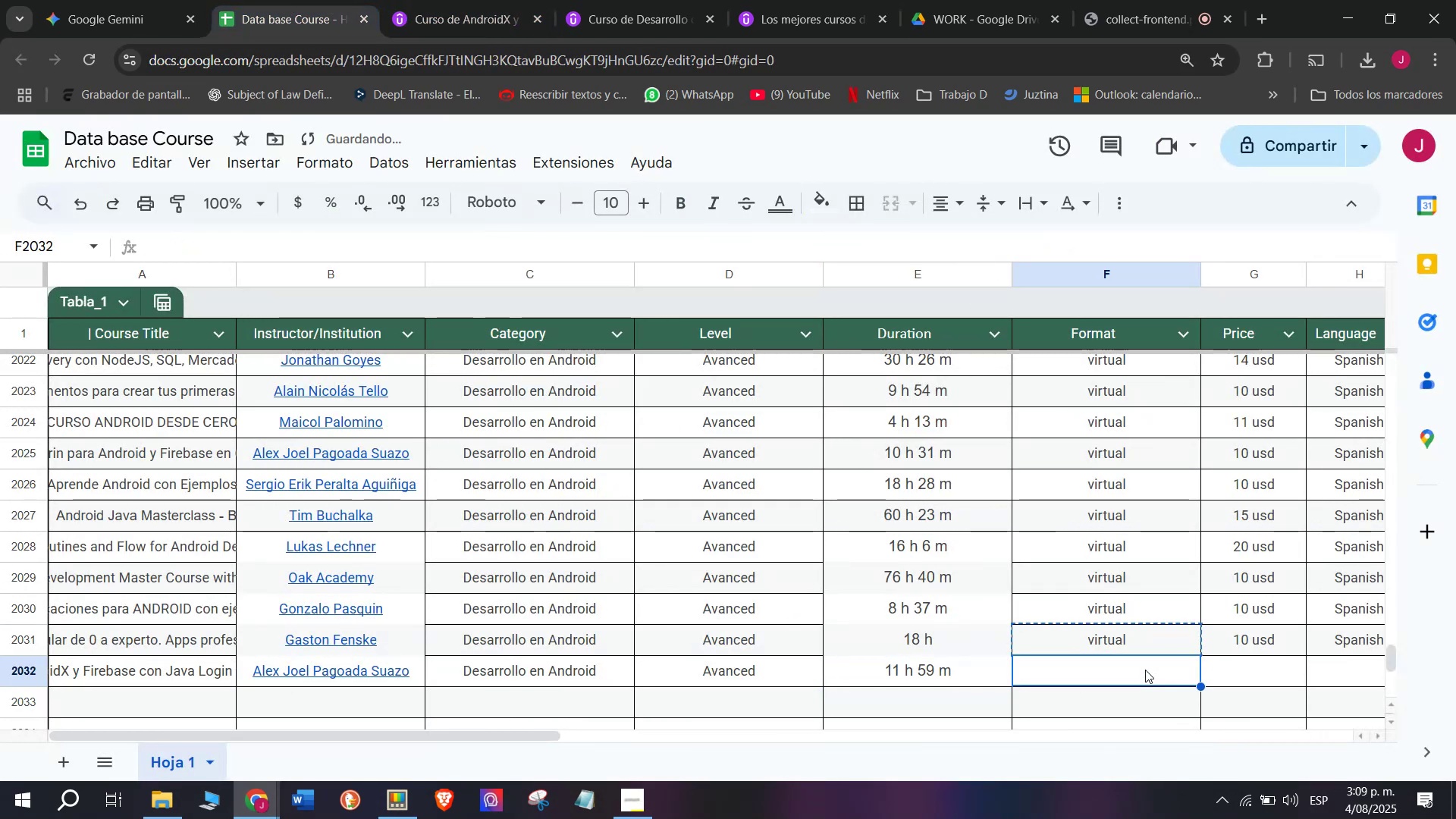 
key(Control+ControlLeft)
 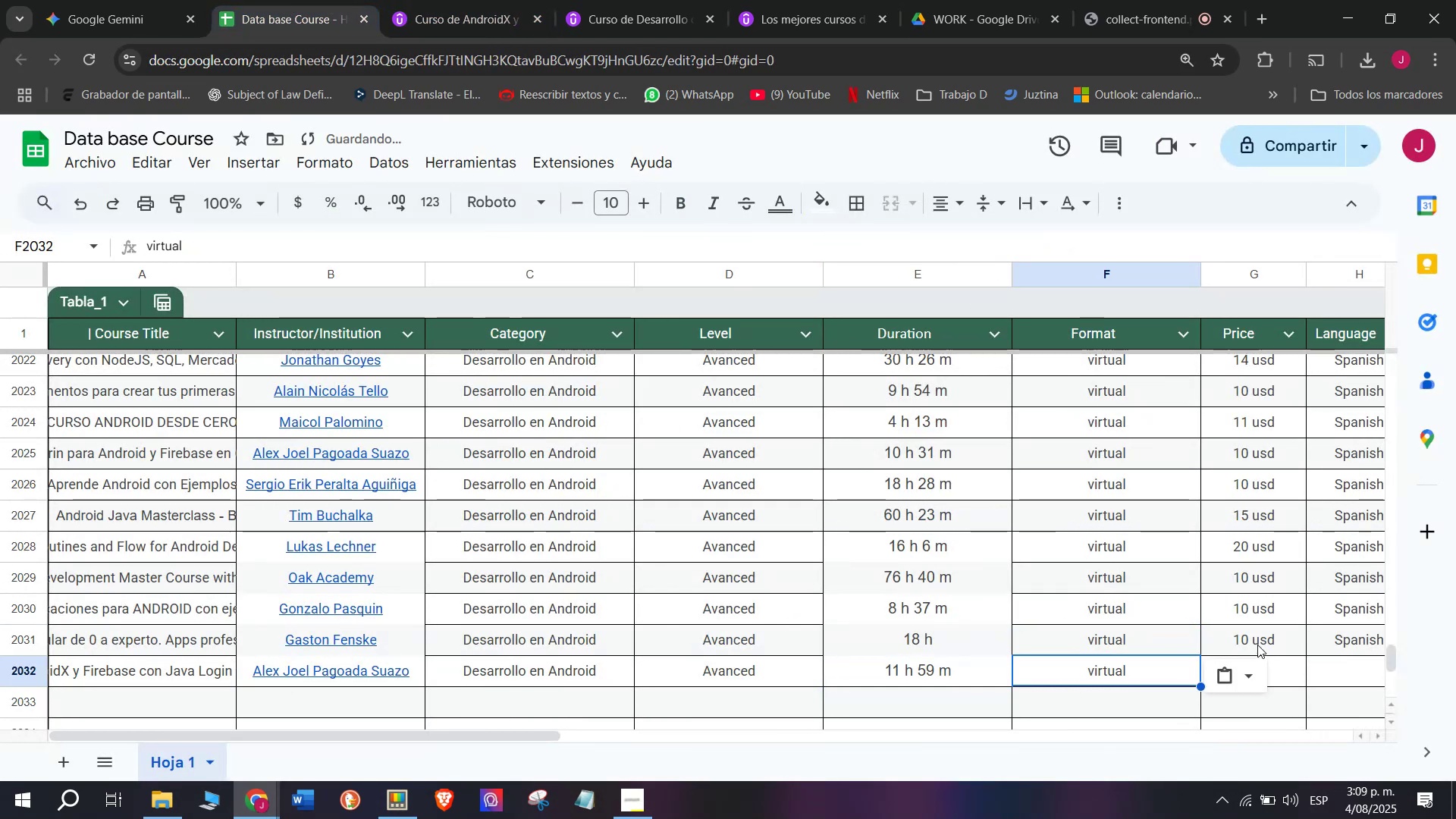 
key(Z)
 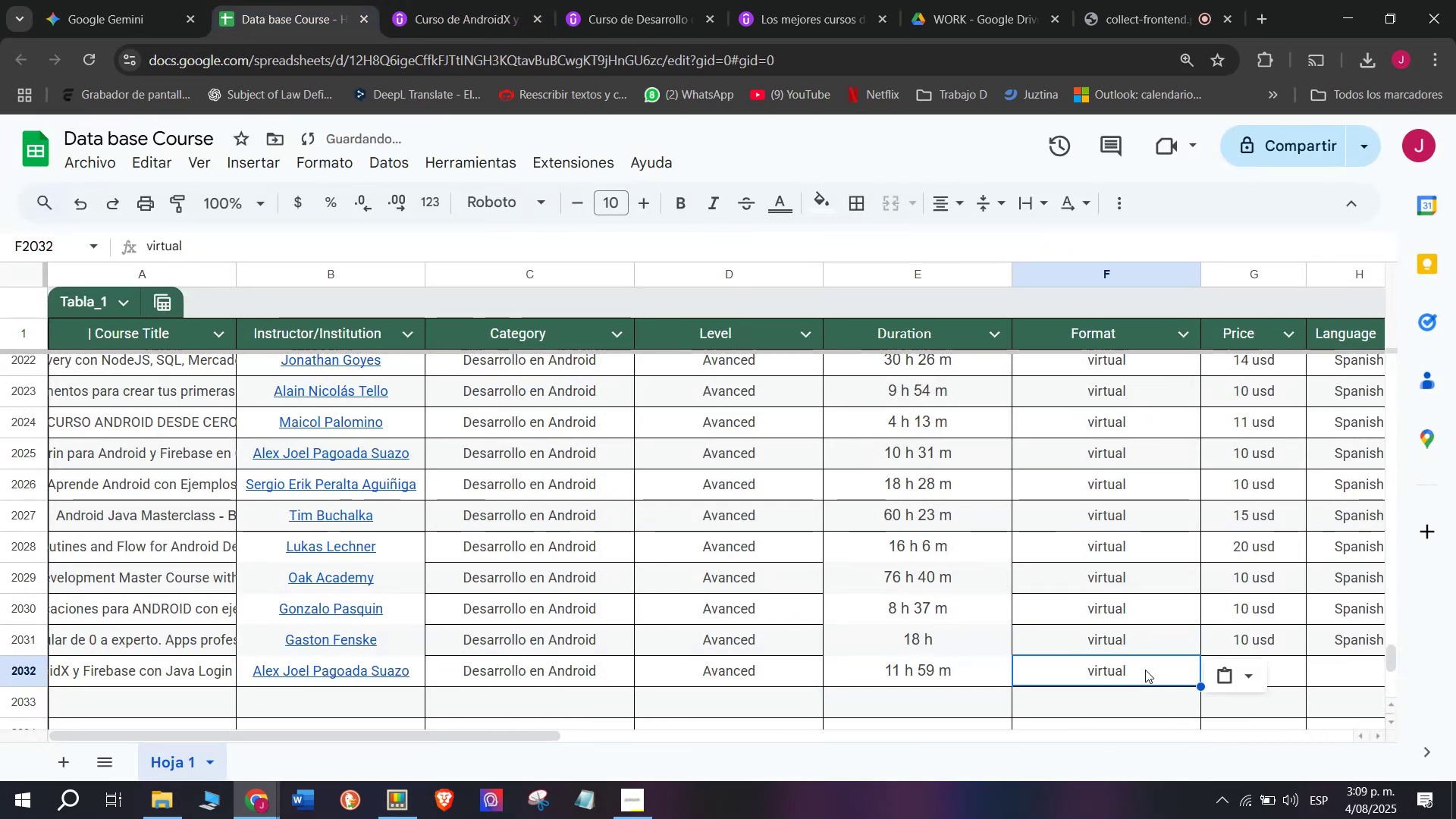 
key(Control+V)
 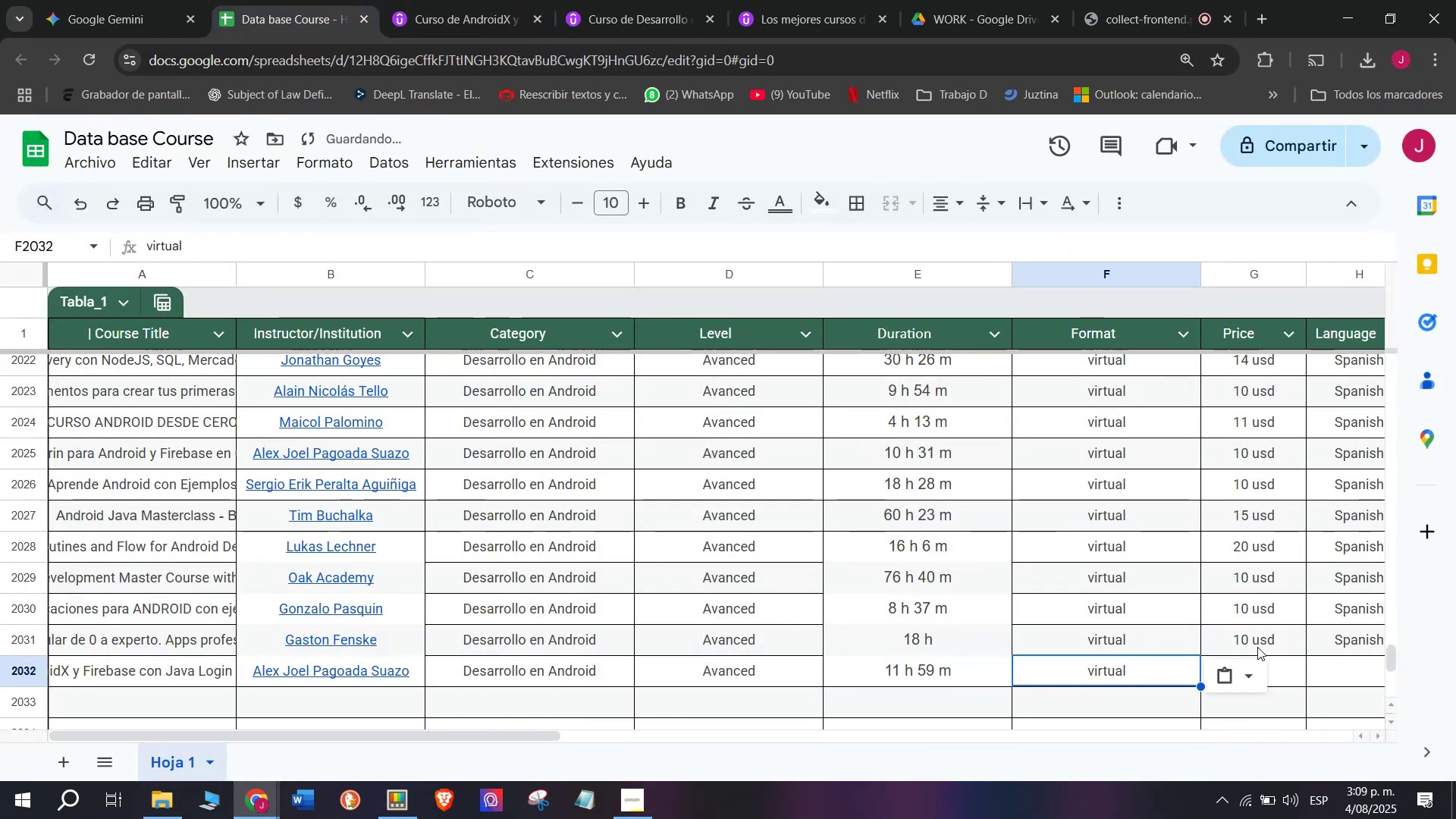 
left_click([1257, 645])
 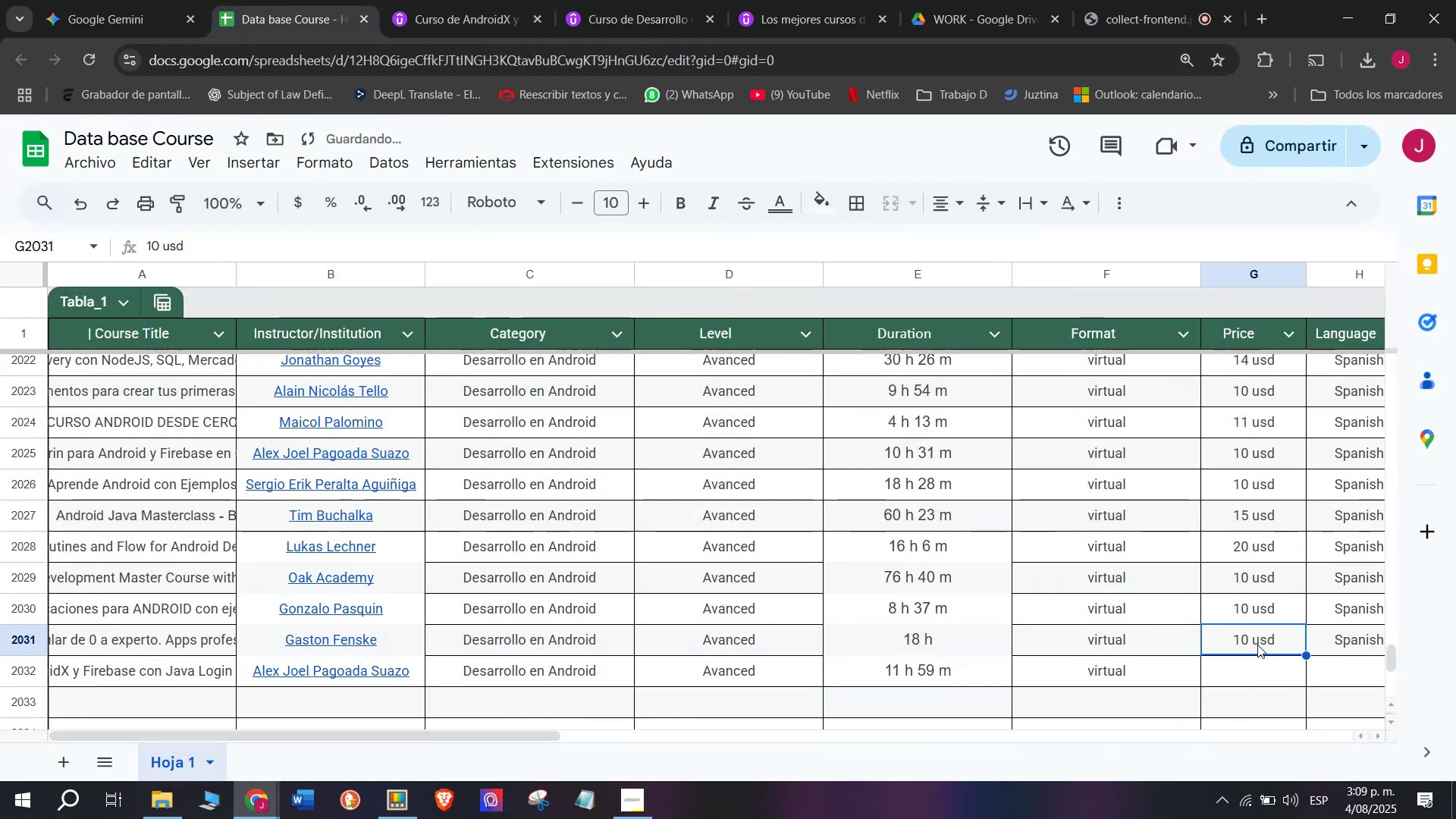 
key(Control+ControlLeft)
 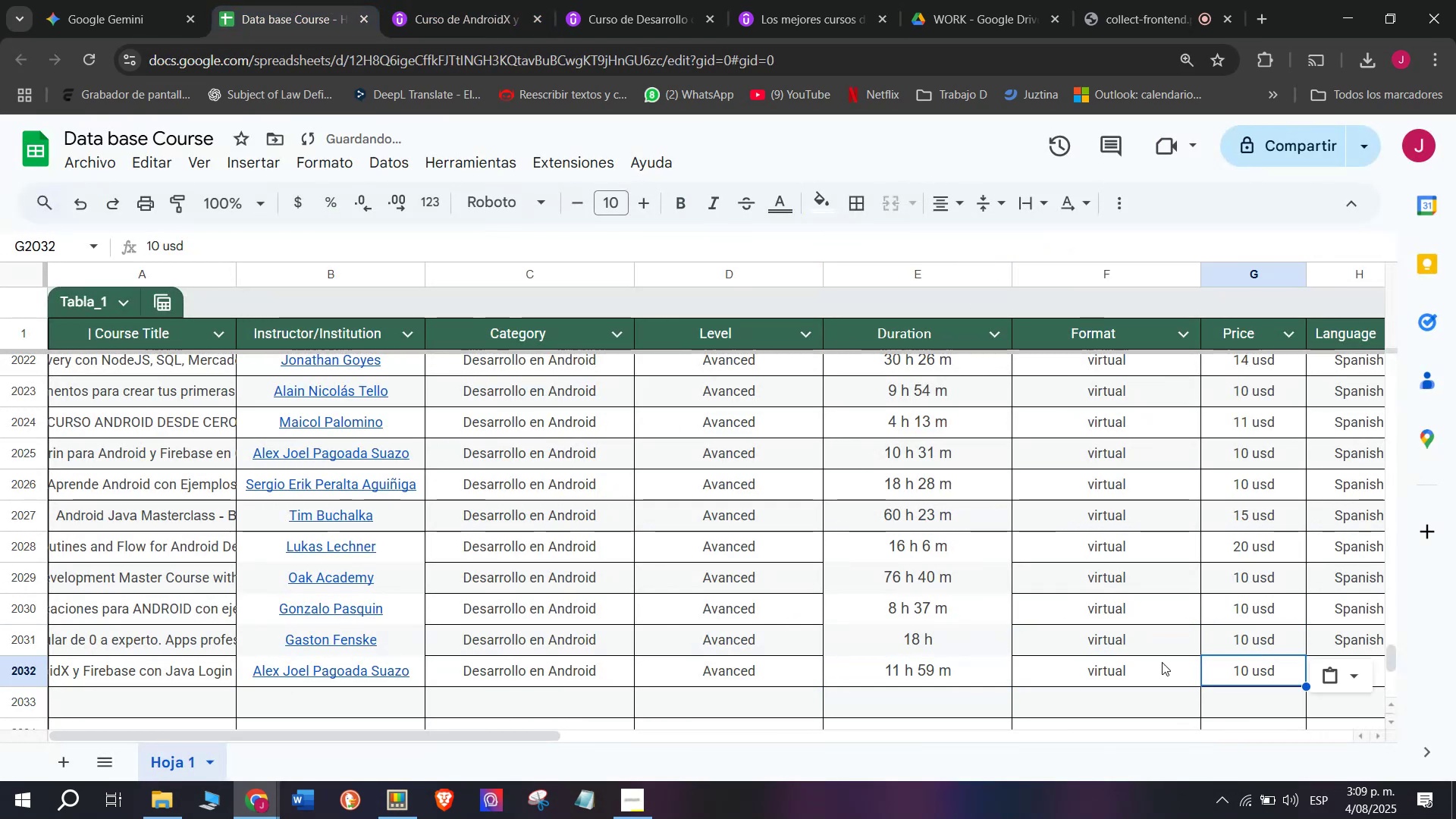 
key(Break)
 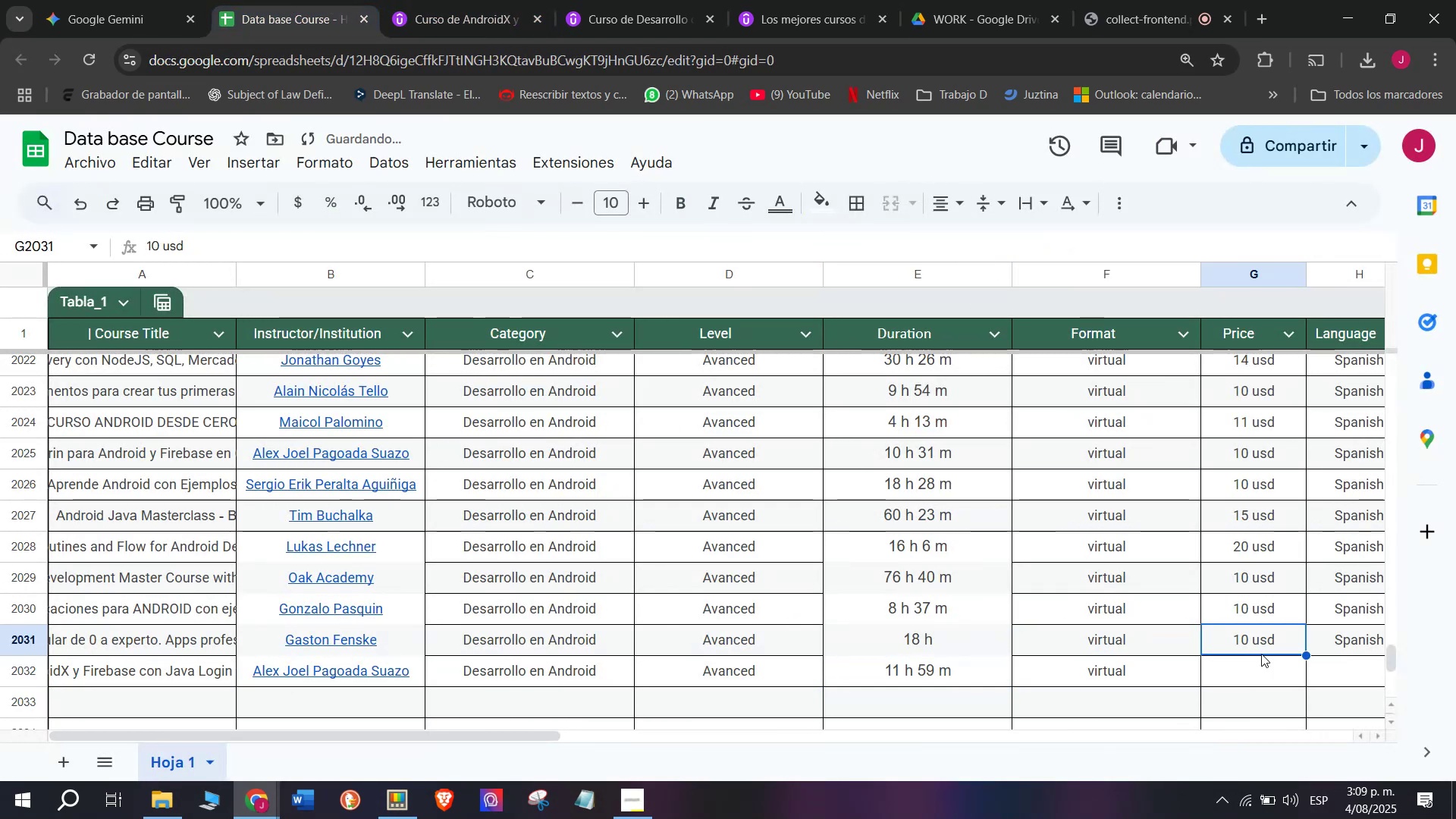 
key(Control+C)
 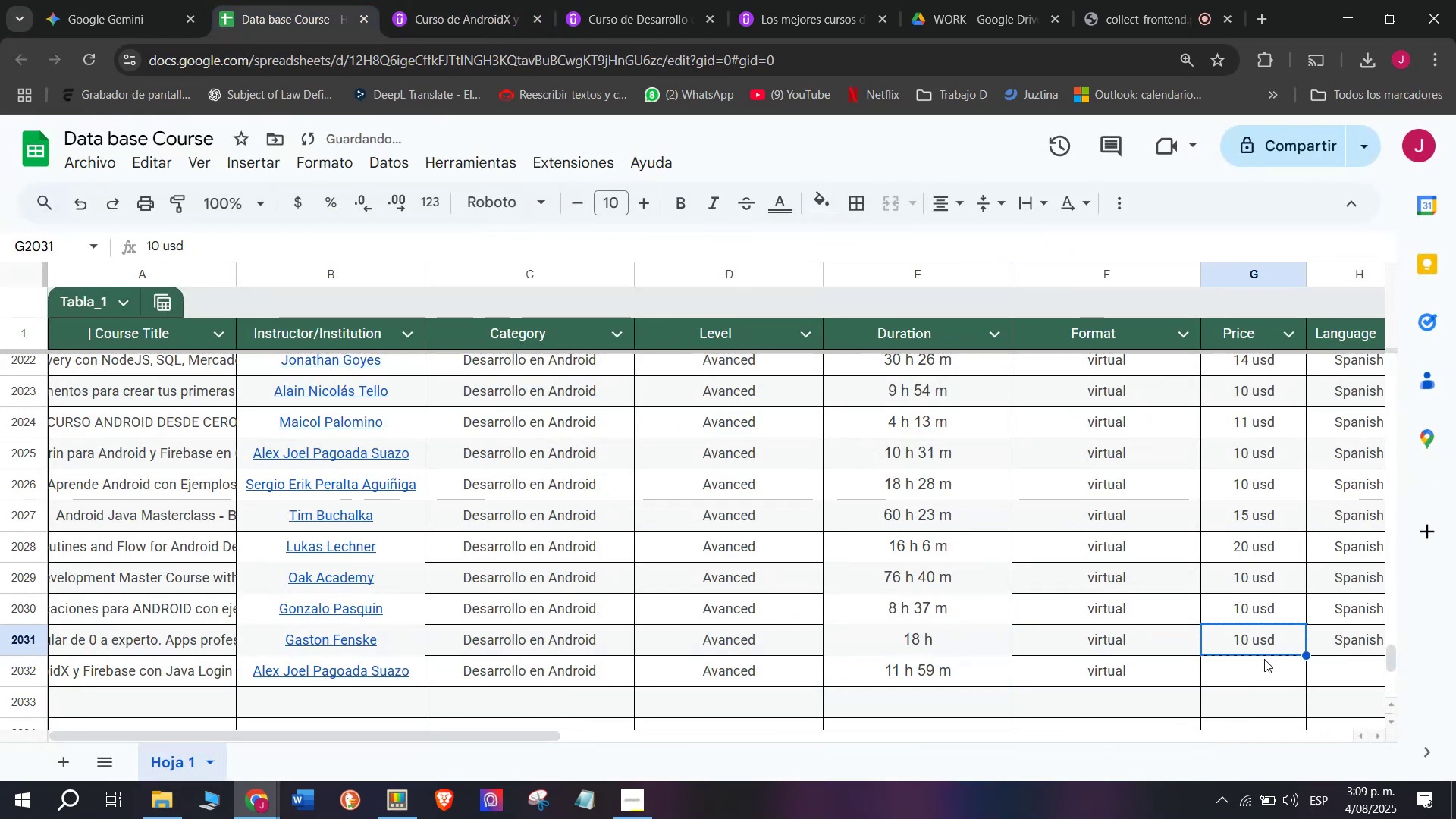 
key(Z)
 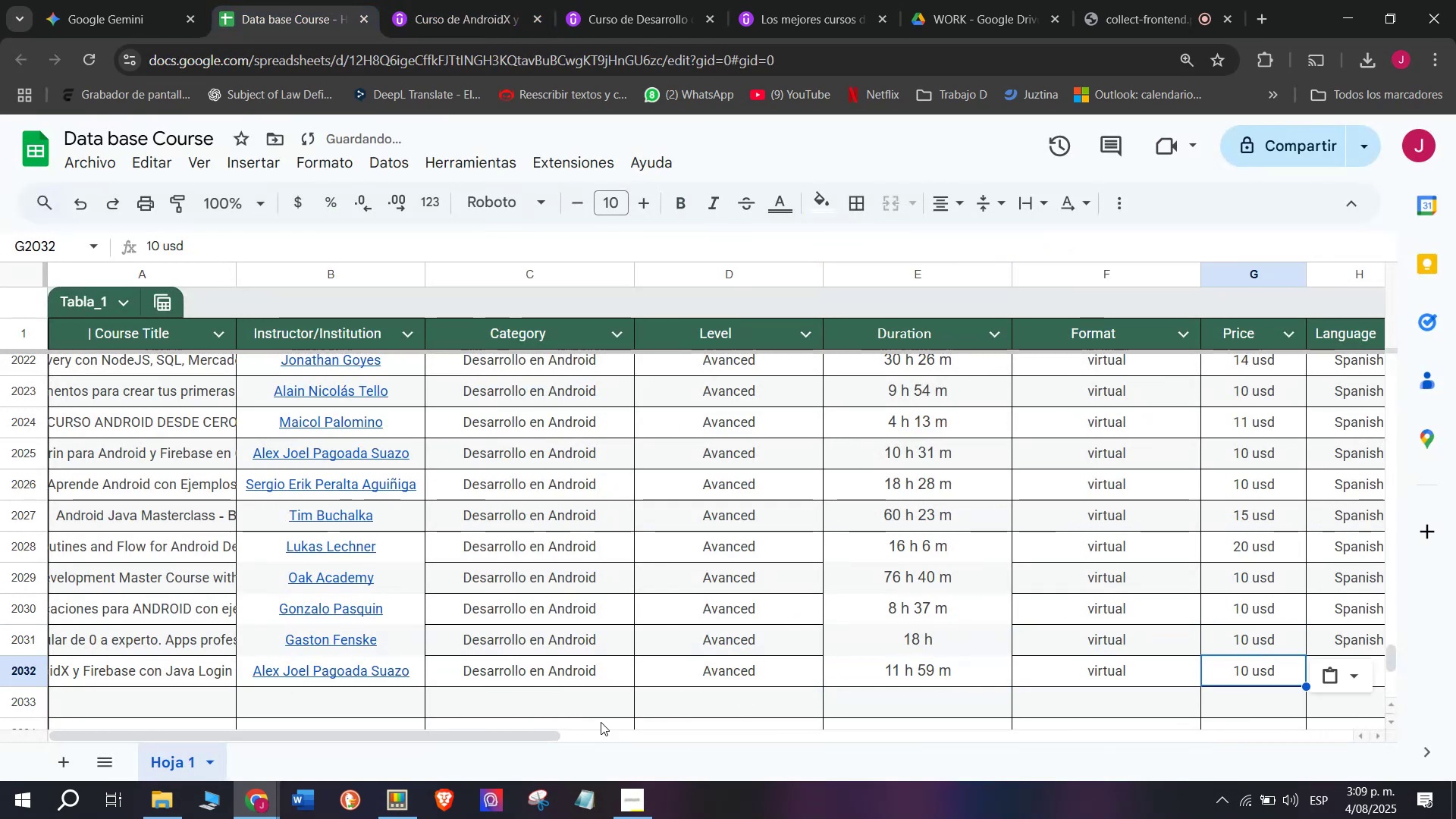 
key(Control+ControlLeft)
 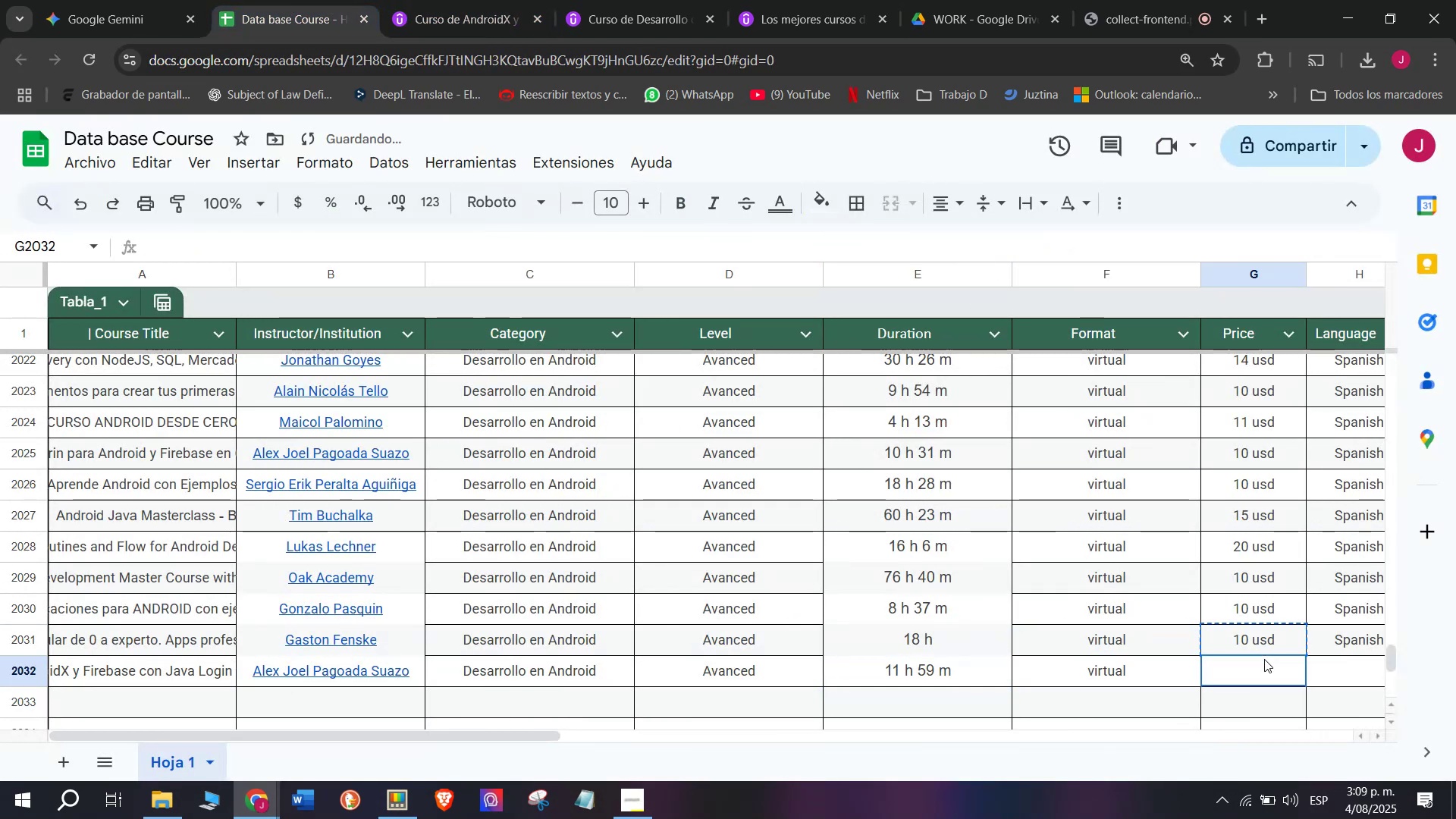 
key(Control+V)
 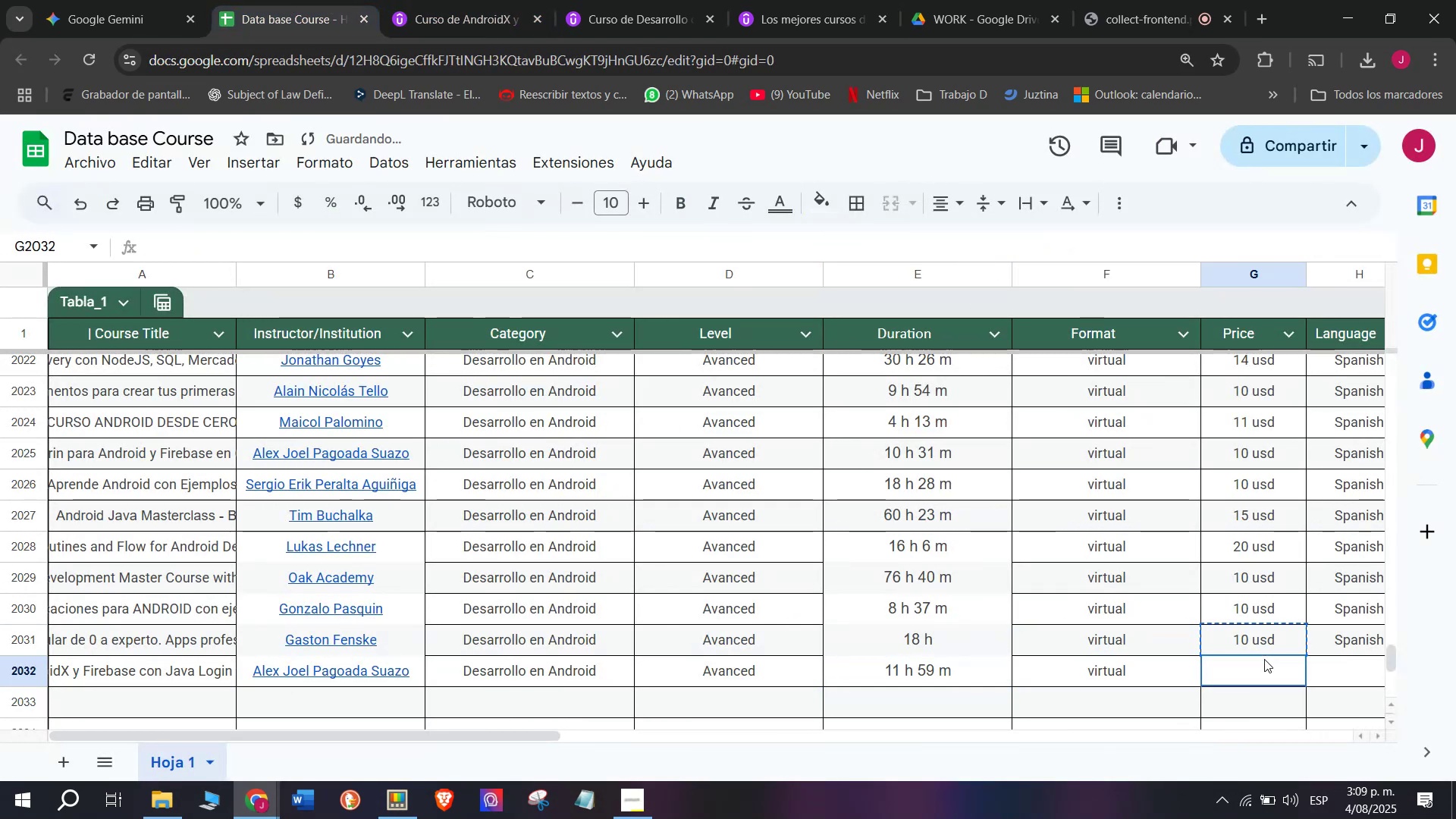 
double_click([1264, 659])
 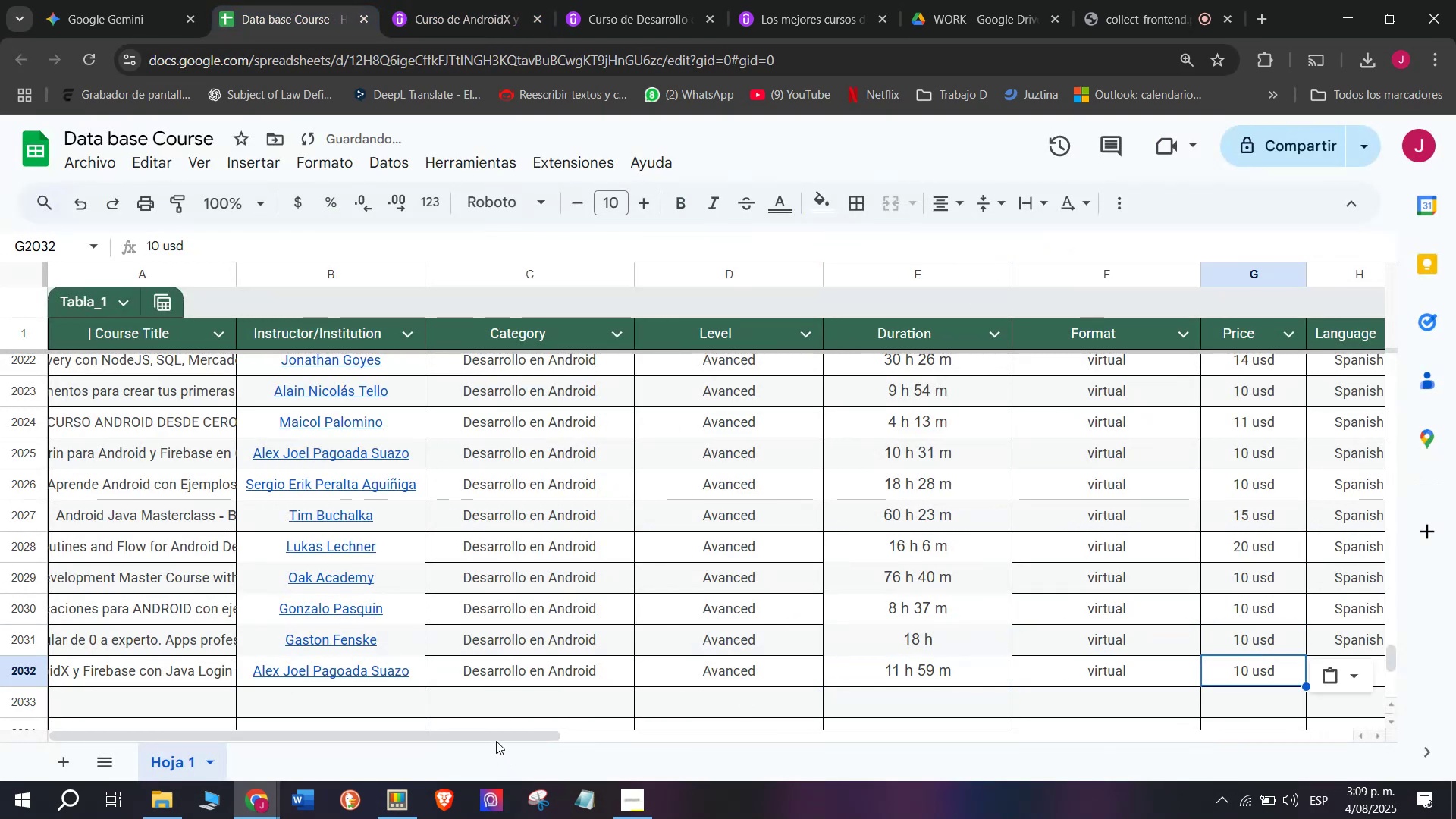 
left_click_drag(start_coordinate=[501, 730], to_coordinate=[811, 758])
 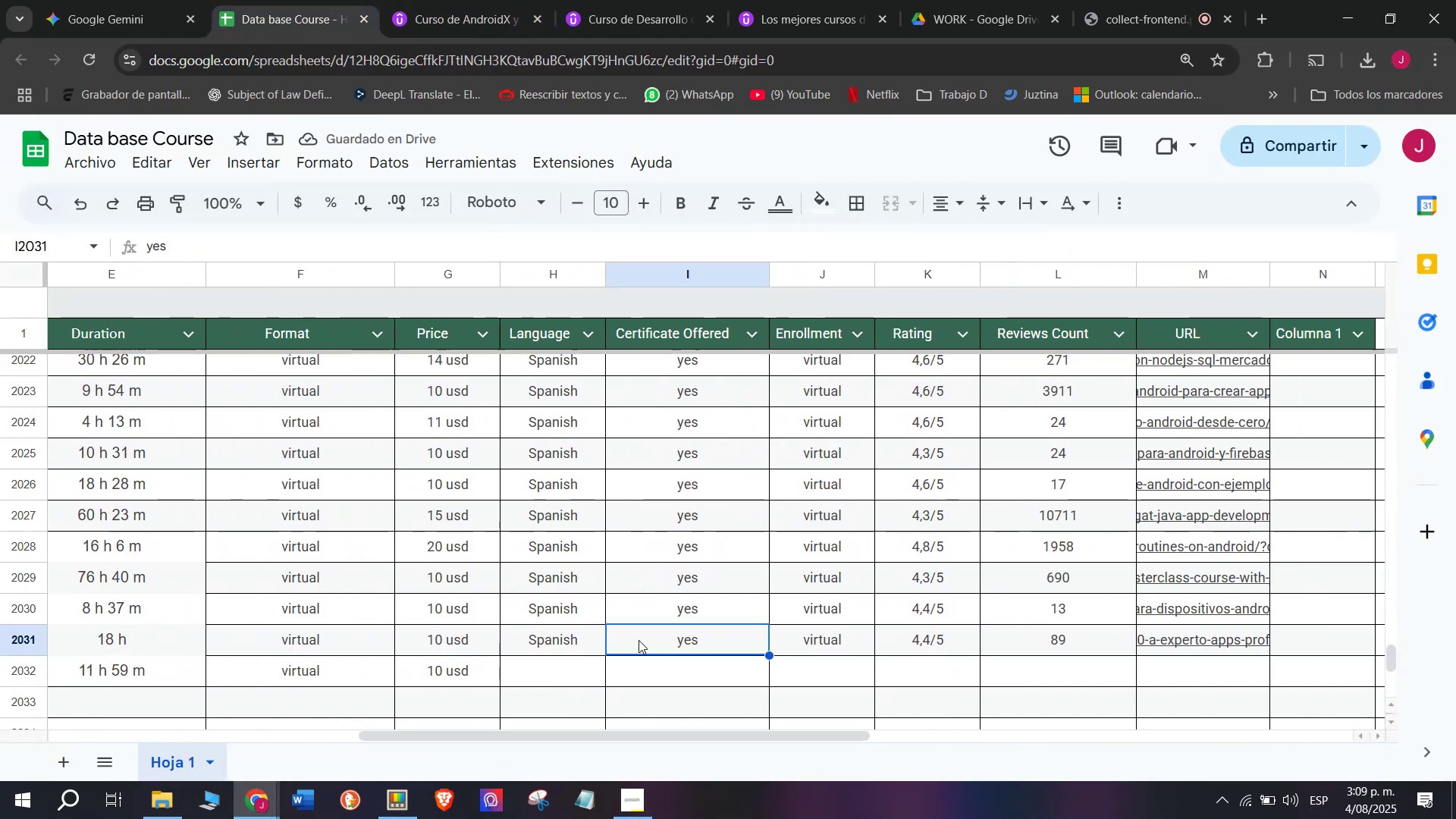 
double_click([517, 651])
 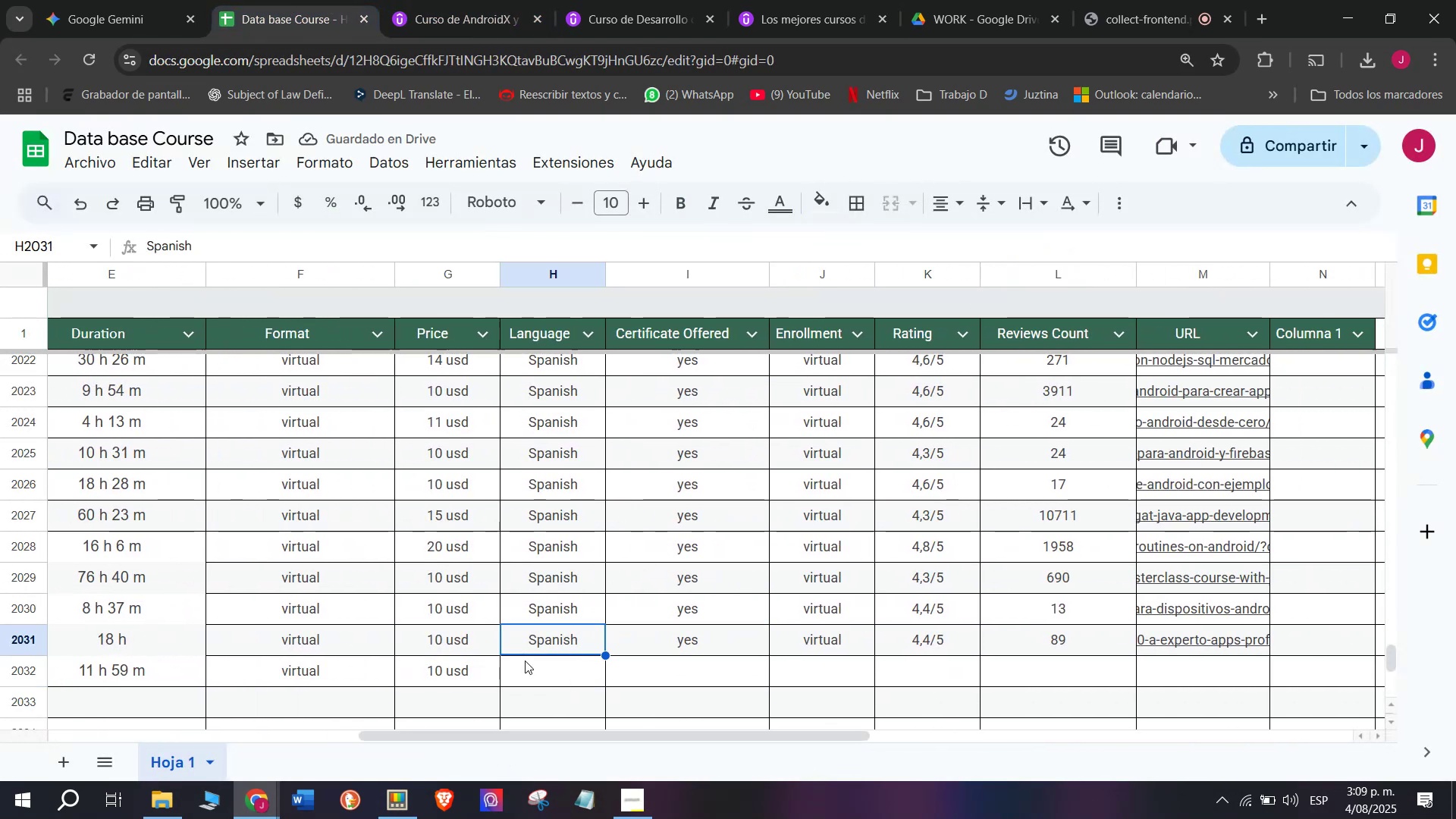 
key(Break)
 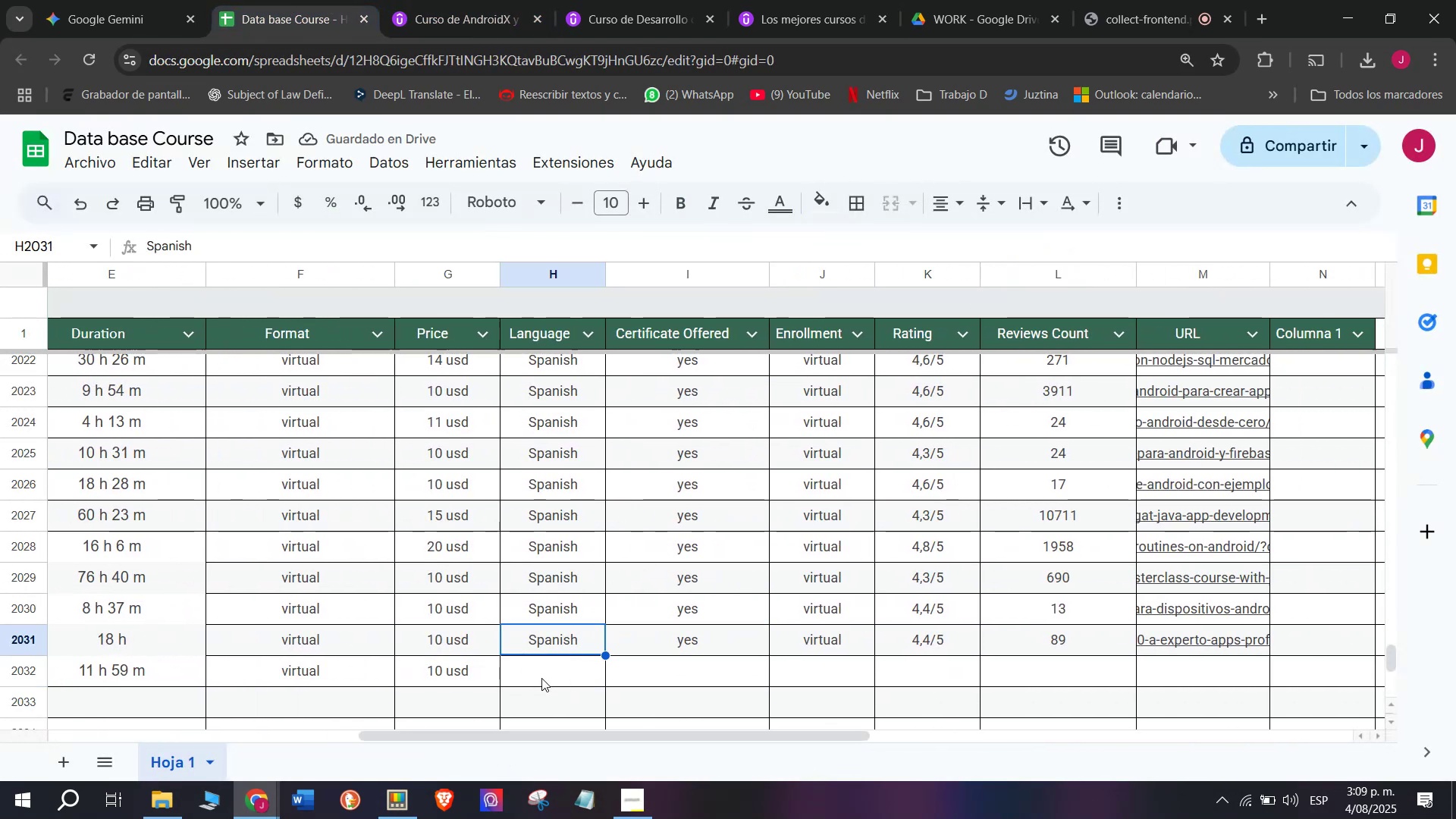 
key(Control+ControlLeft)
 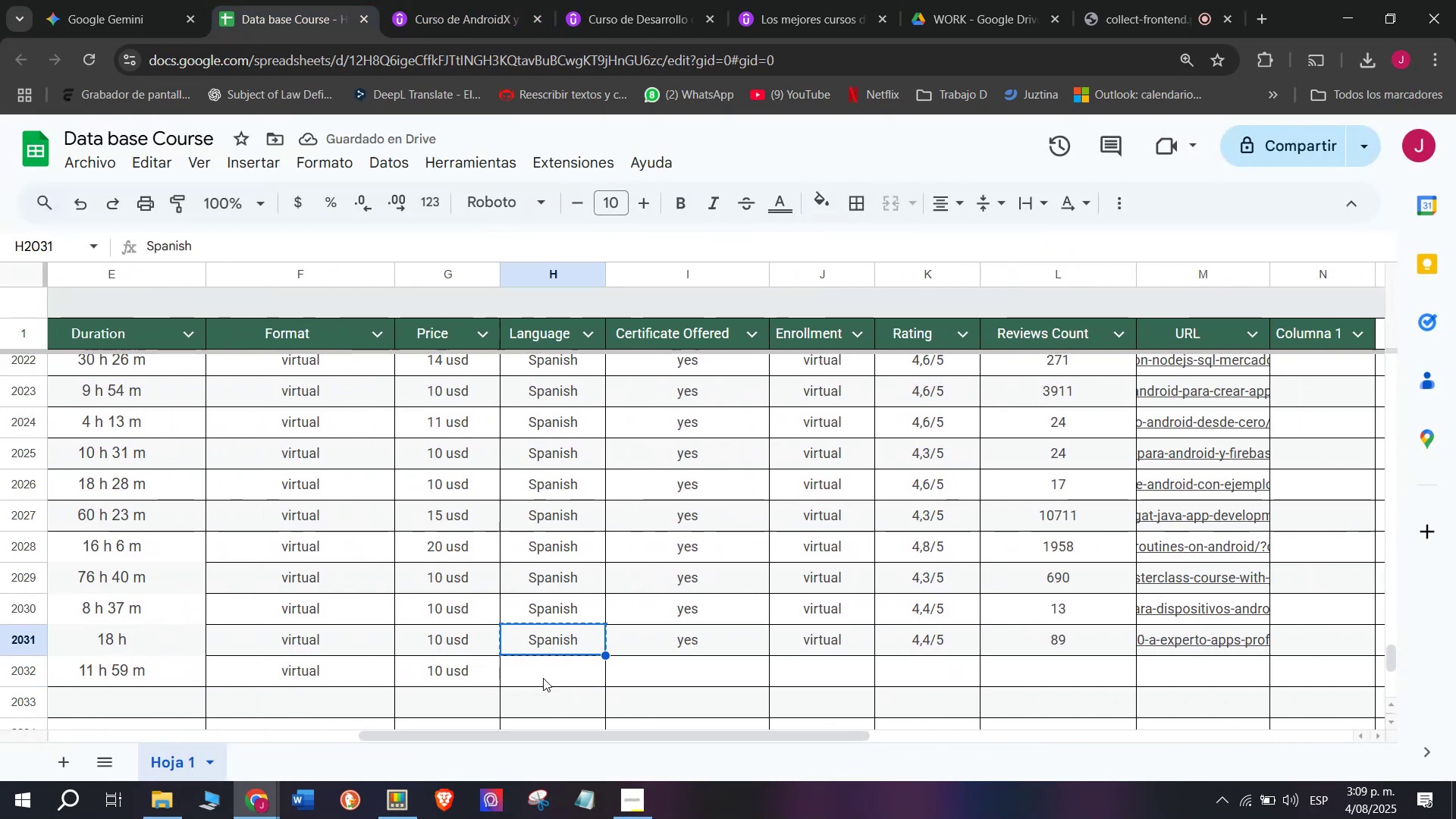 
key(Control+C)
 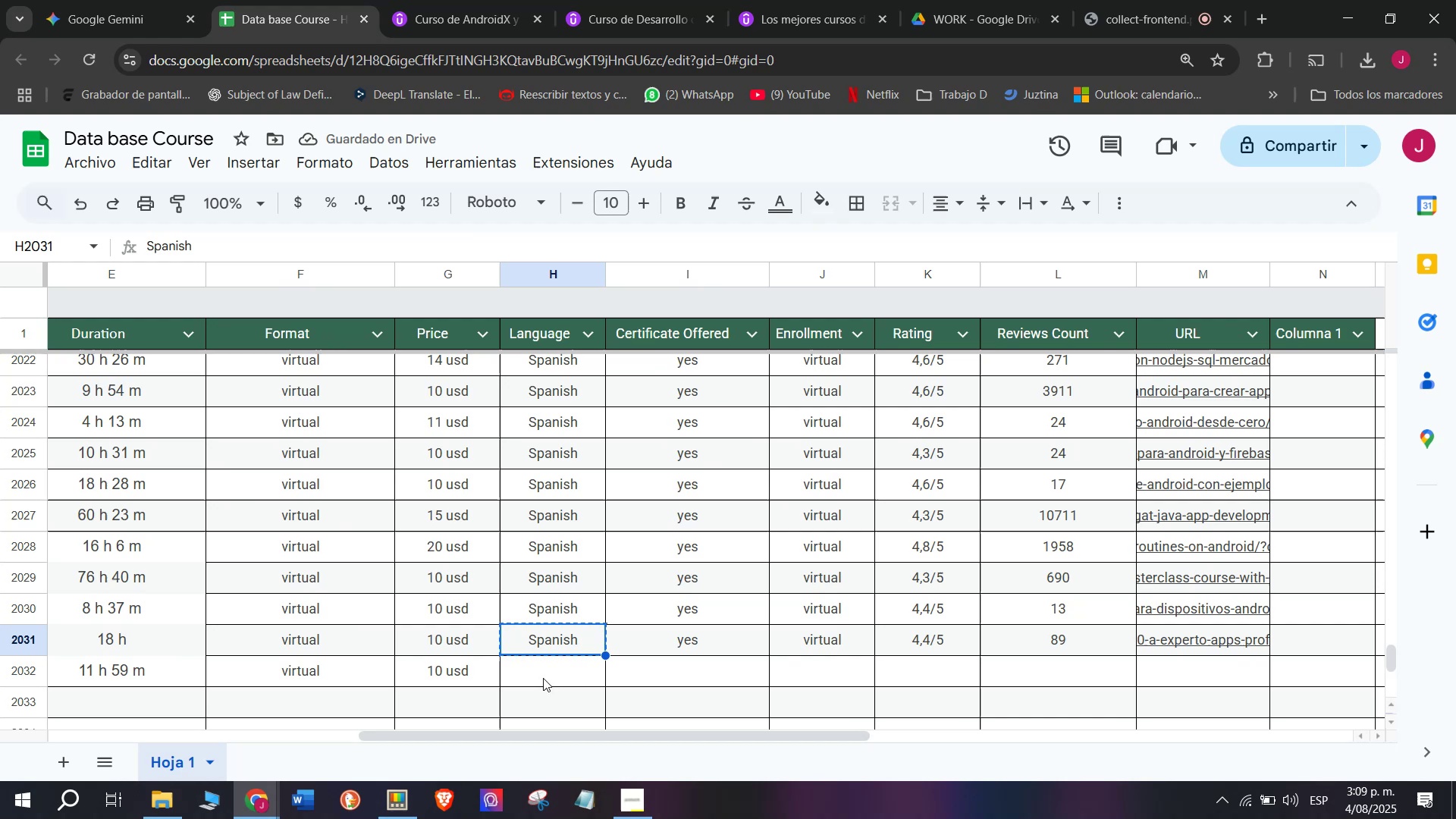 
triple_click([543, 678])
 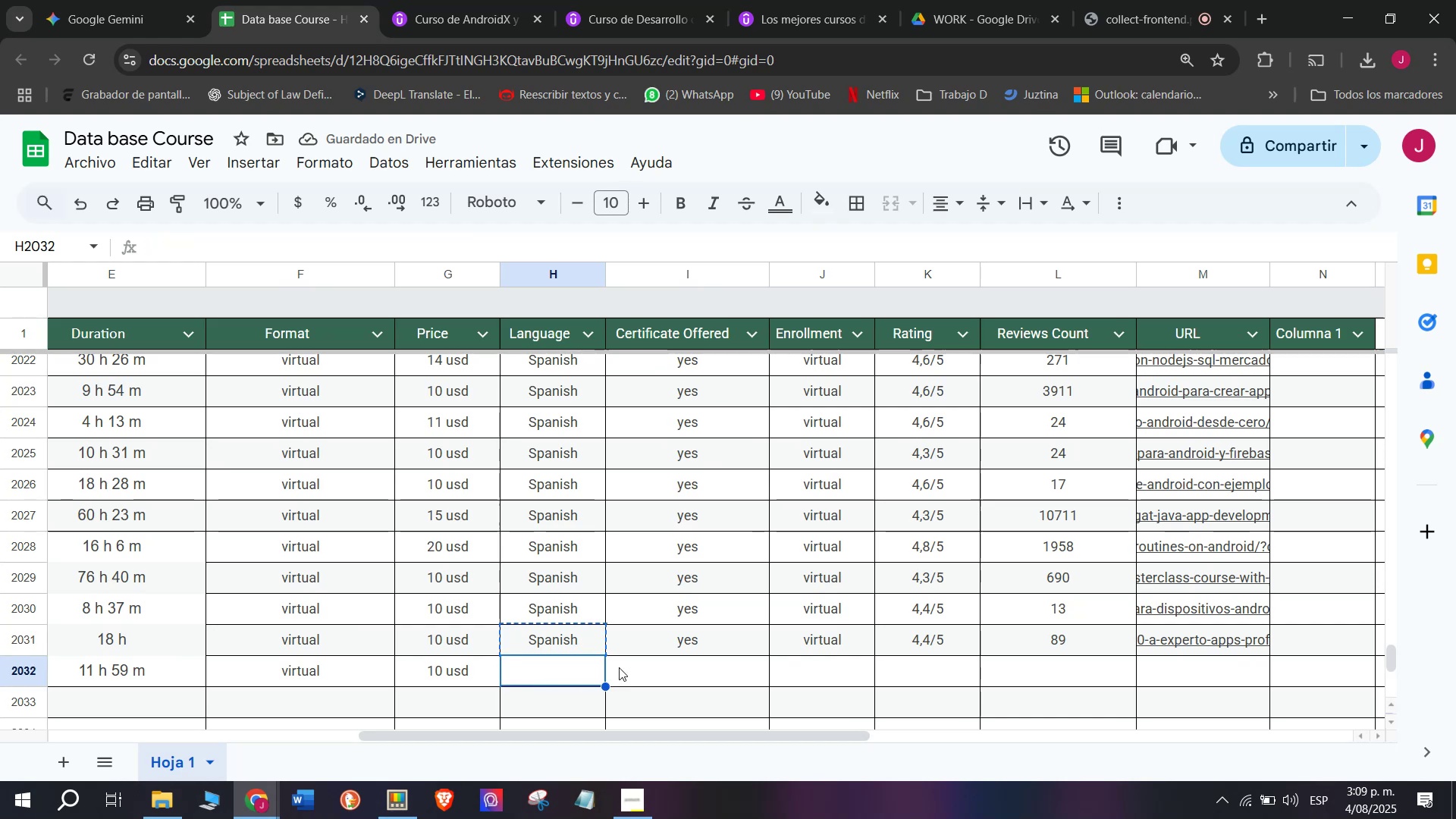 
key(Control+ControlLeft)
 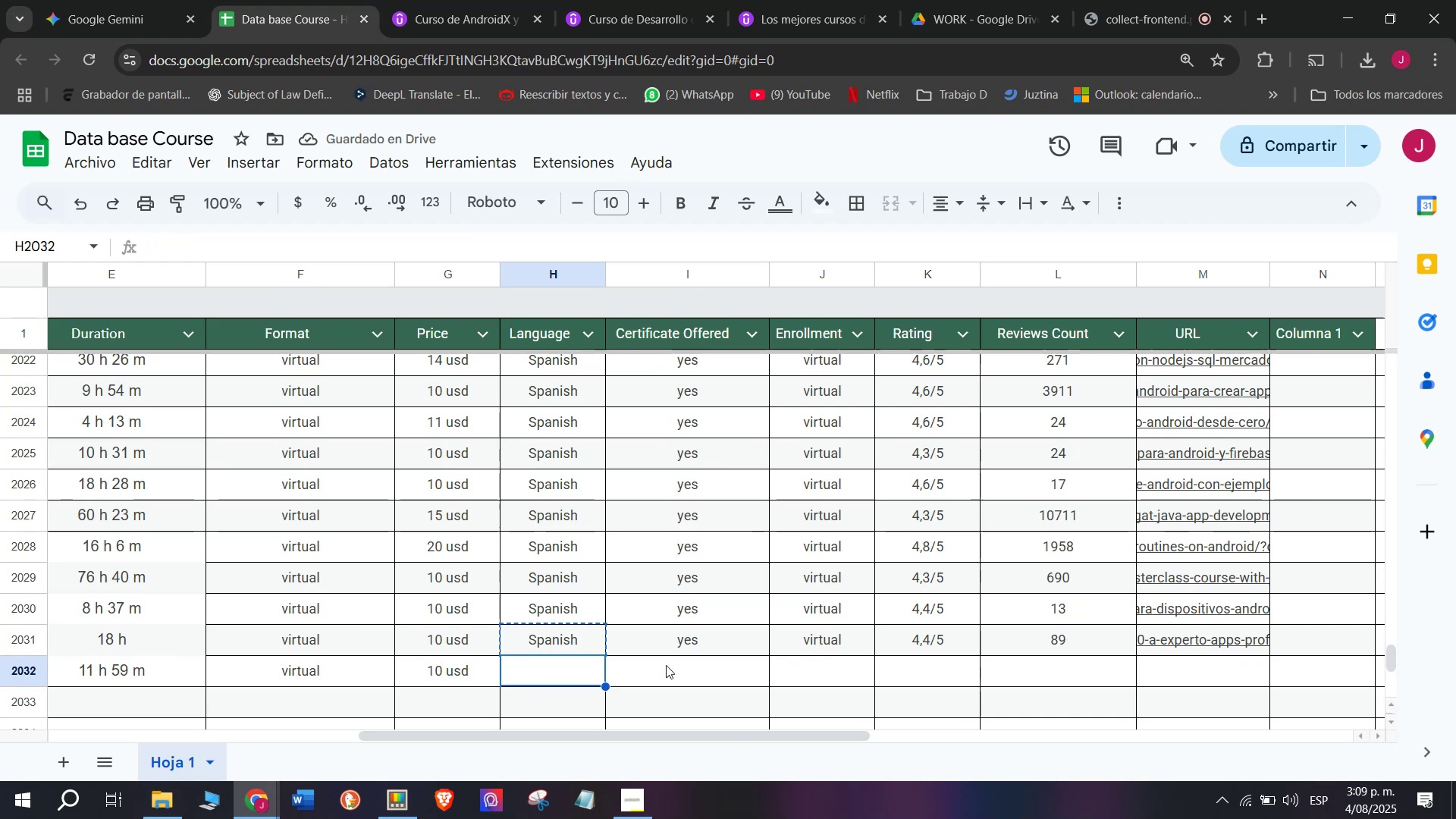 
key(Z)
 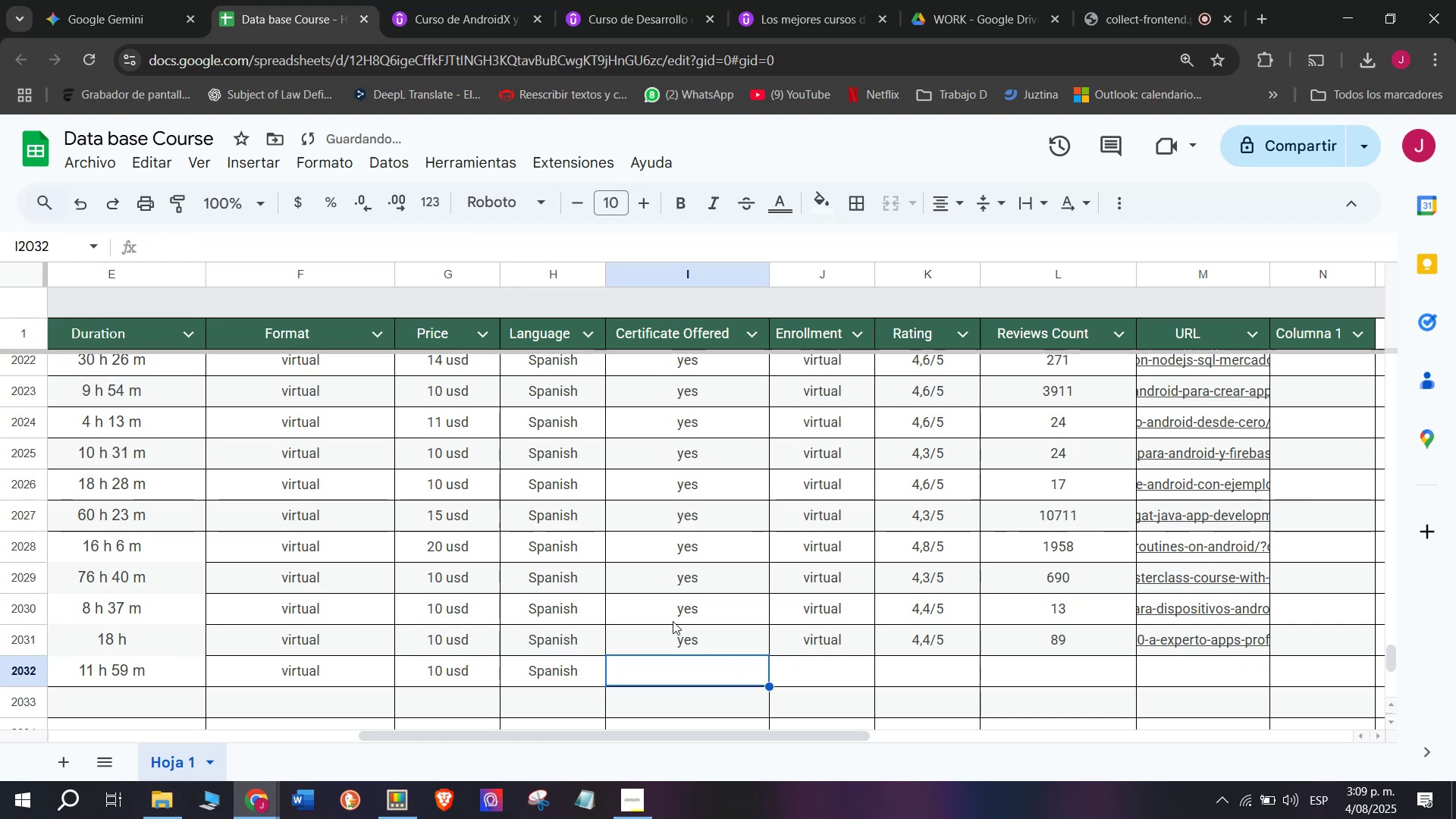 
key(Control+V)
 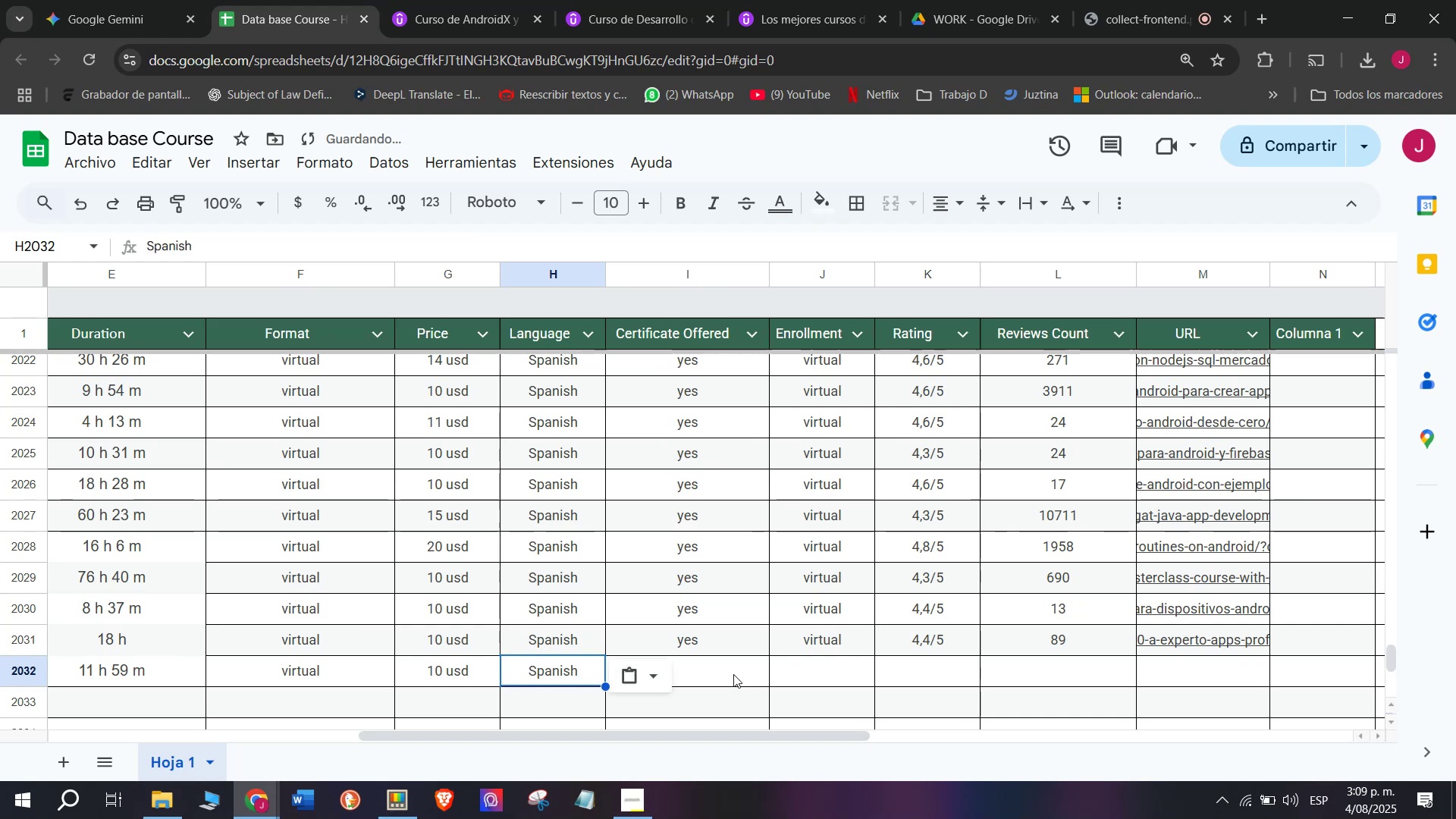 
triple_click([733, 673])
 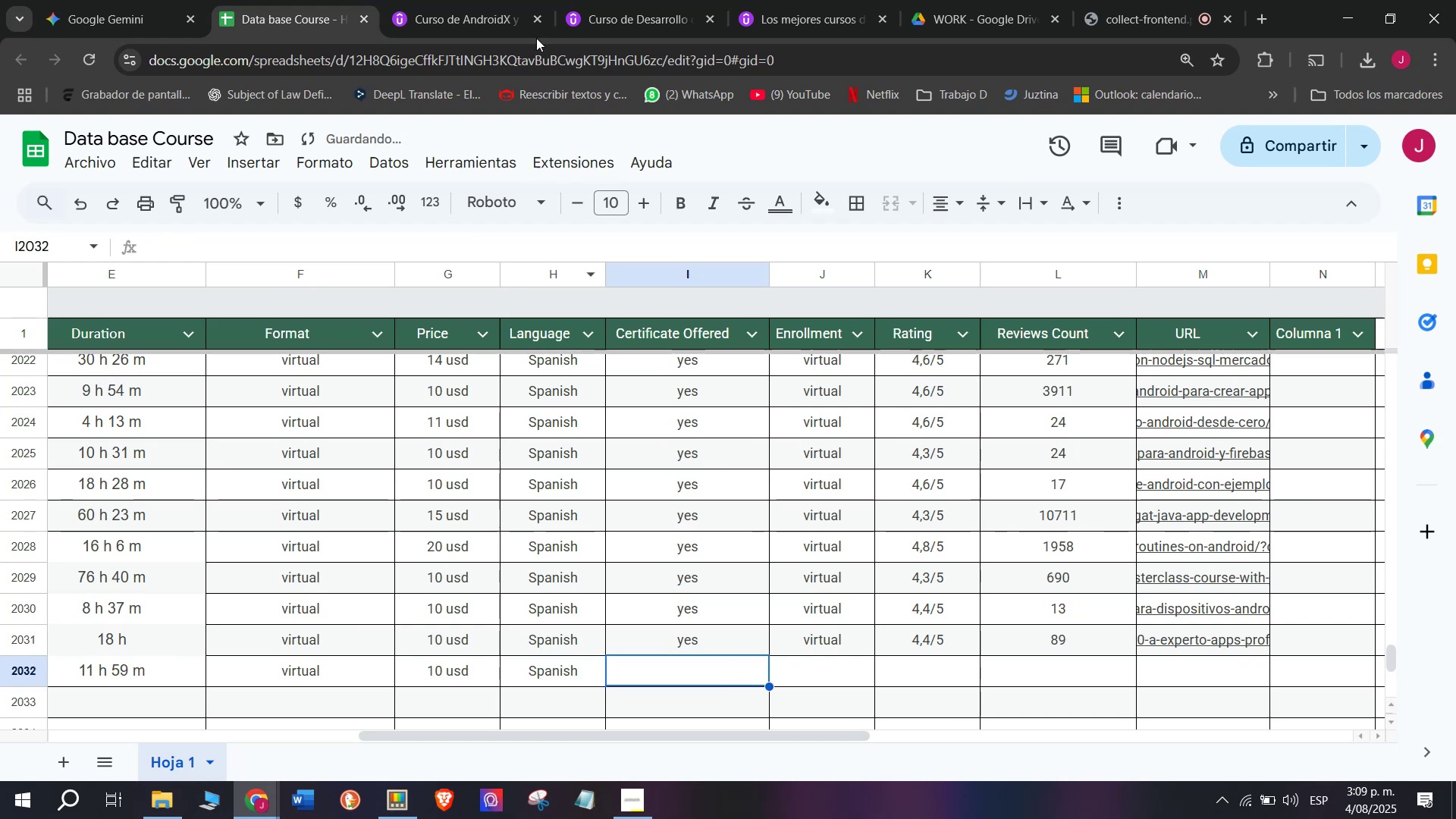 
left_click([487, 0])
 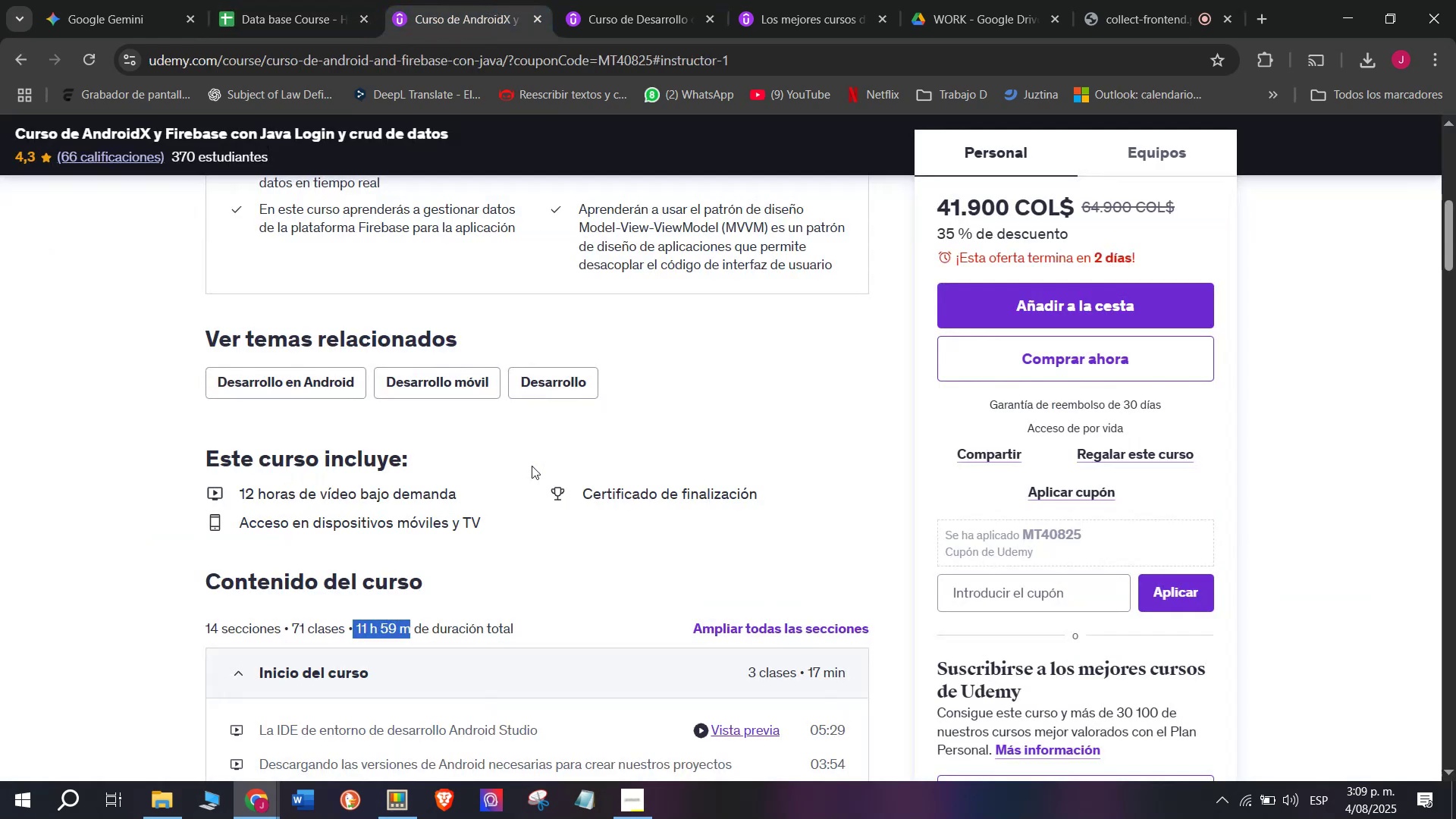 
scroll: coordinate [532, 485], scroll_direction: up, amount: 5.0
 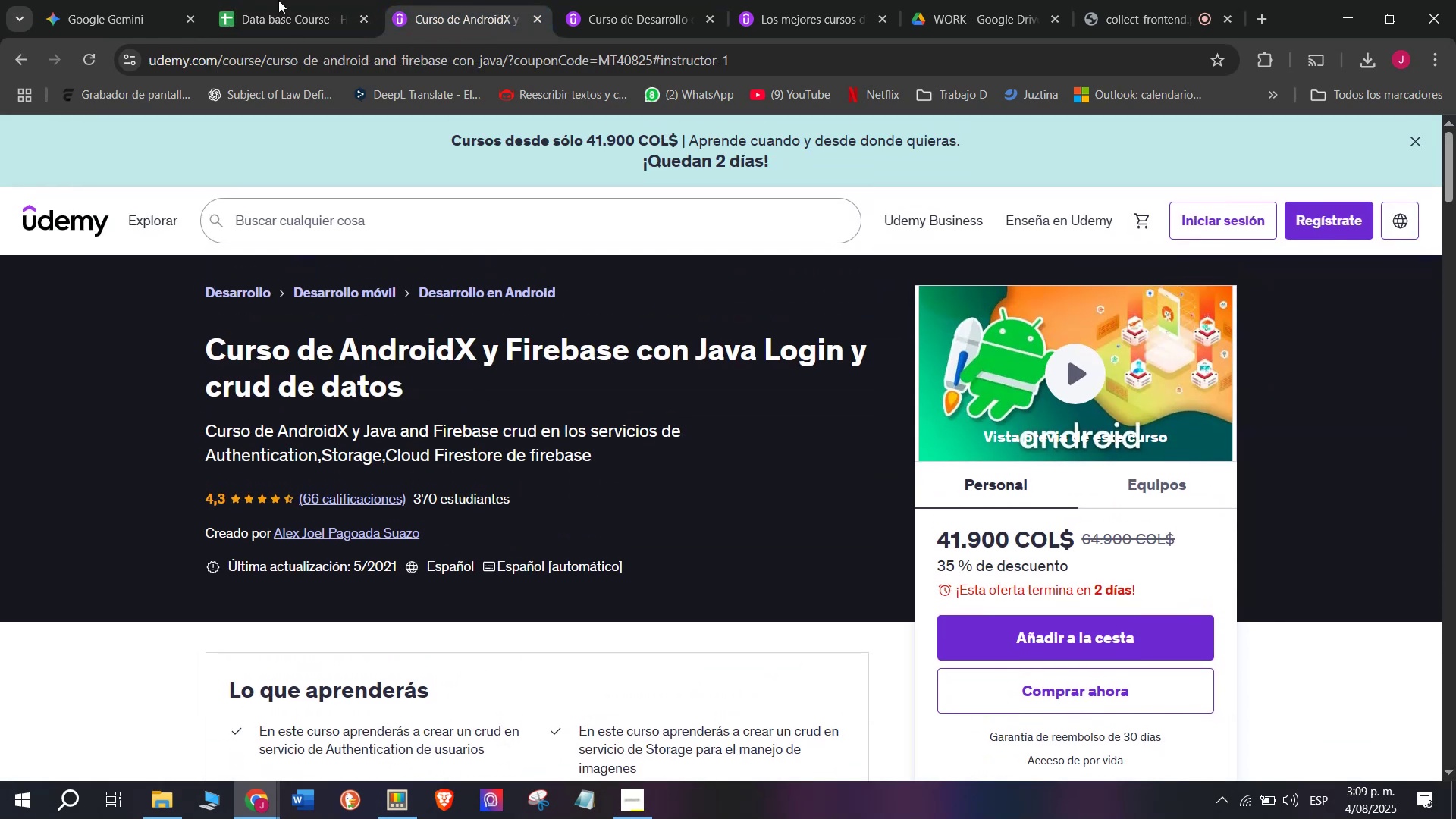 
left_click([276, 0])
 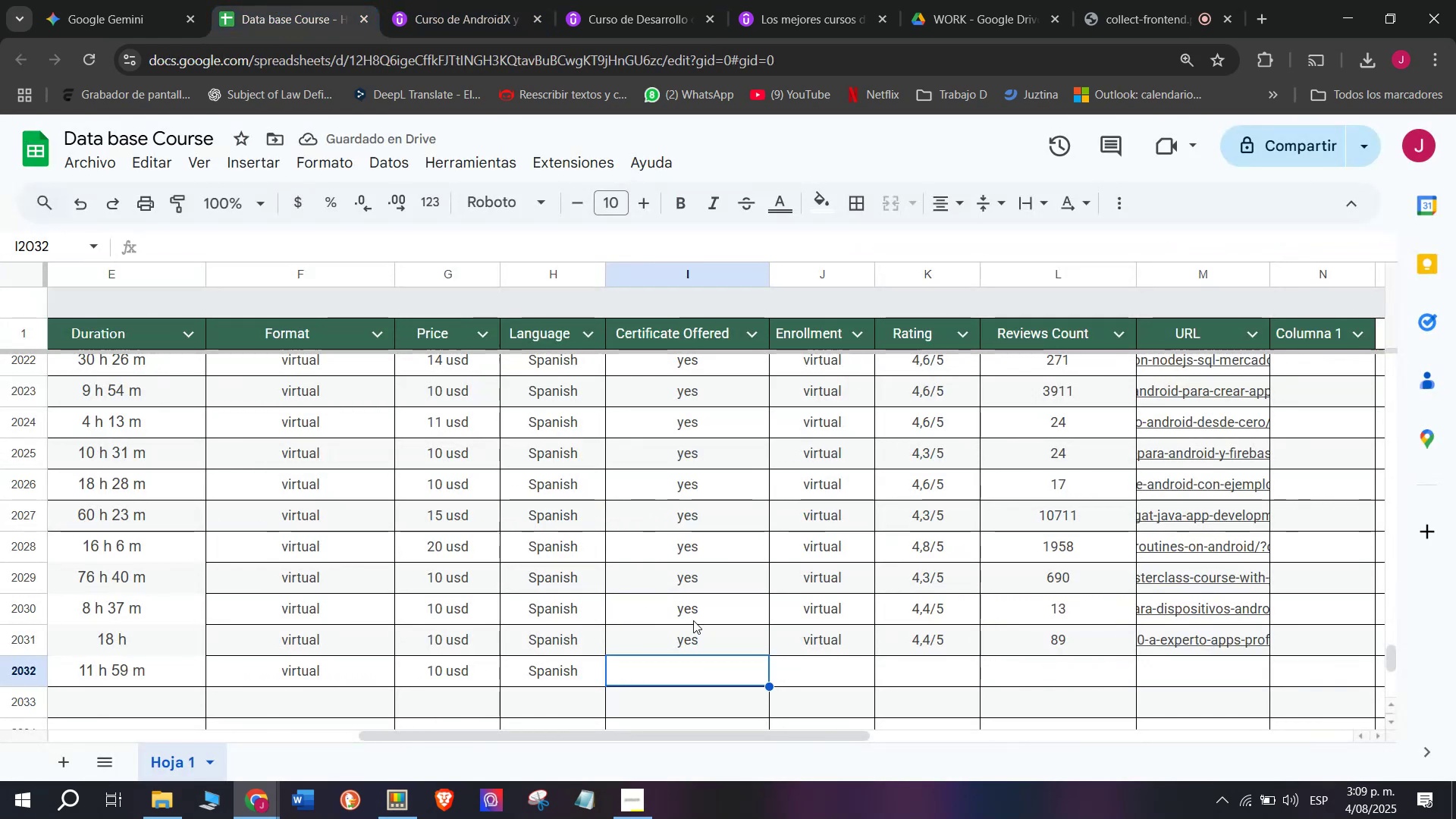 
left_click([693, 633])
 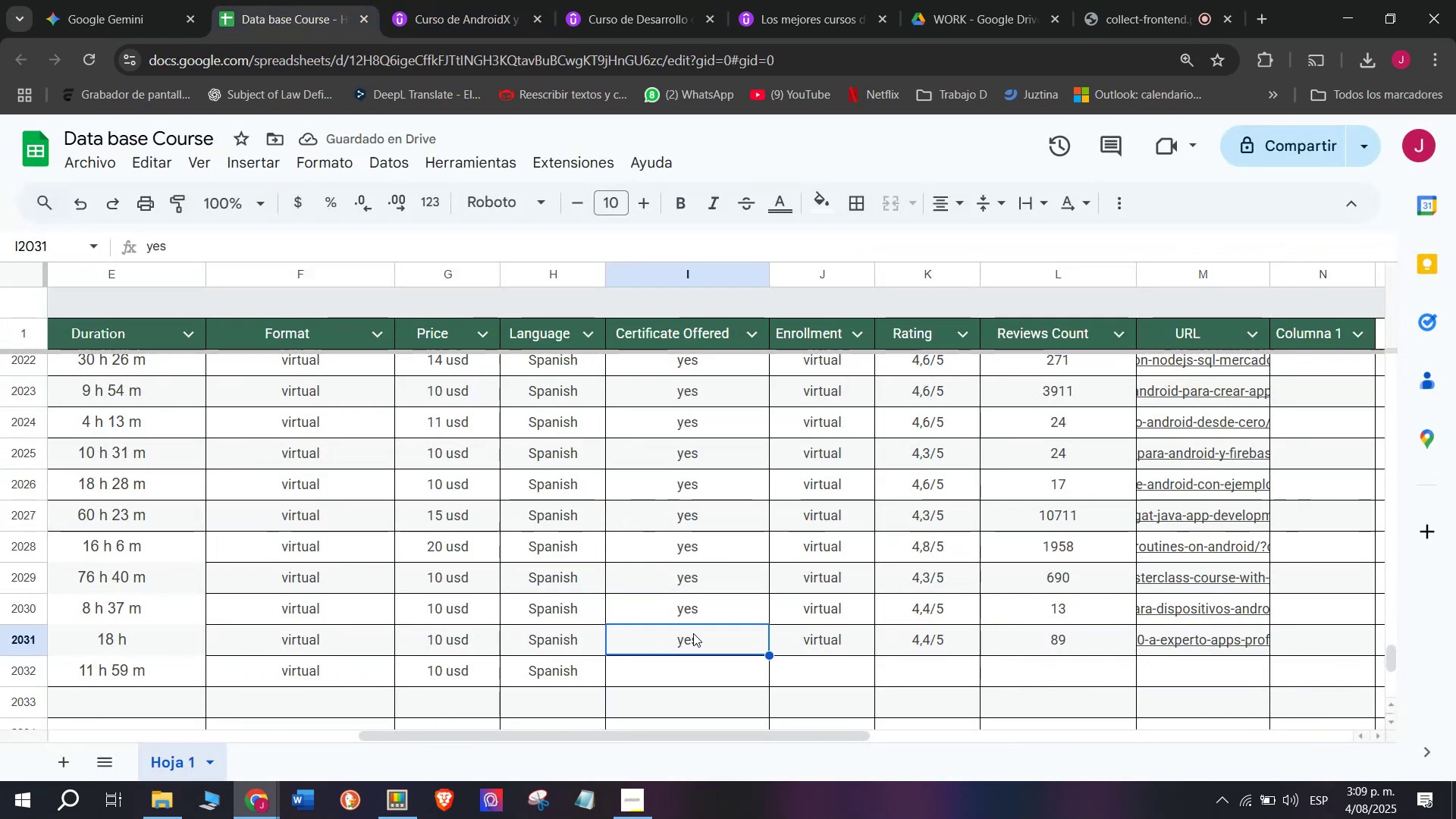 
key(Break)
 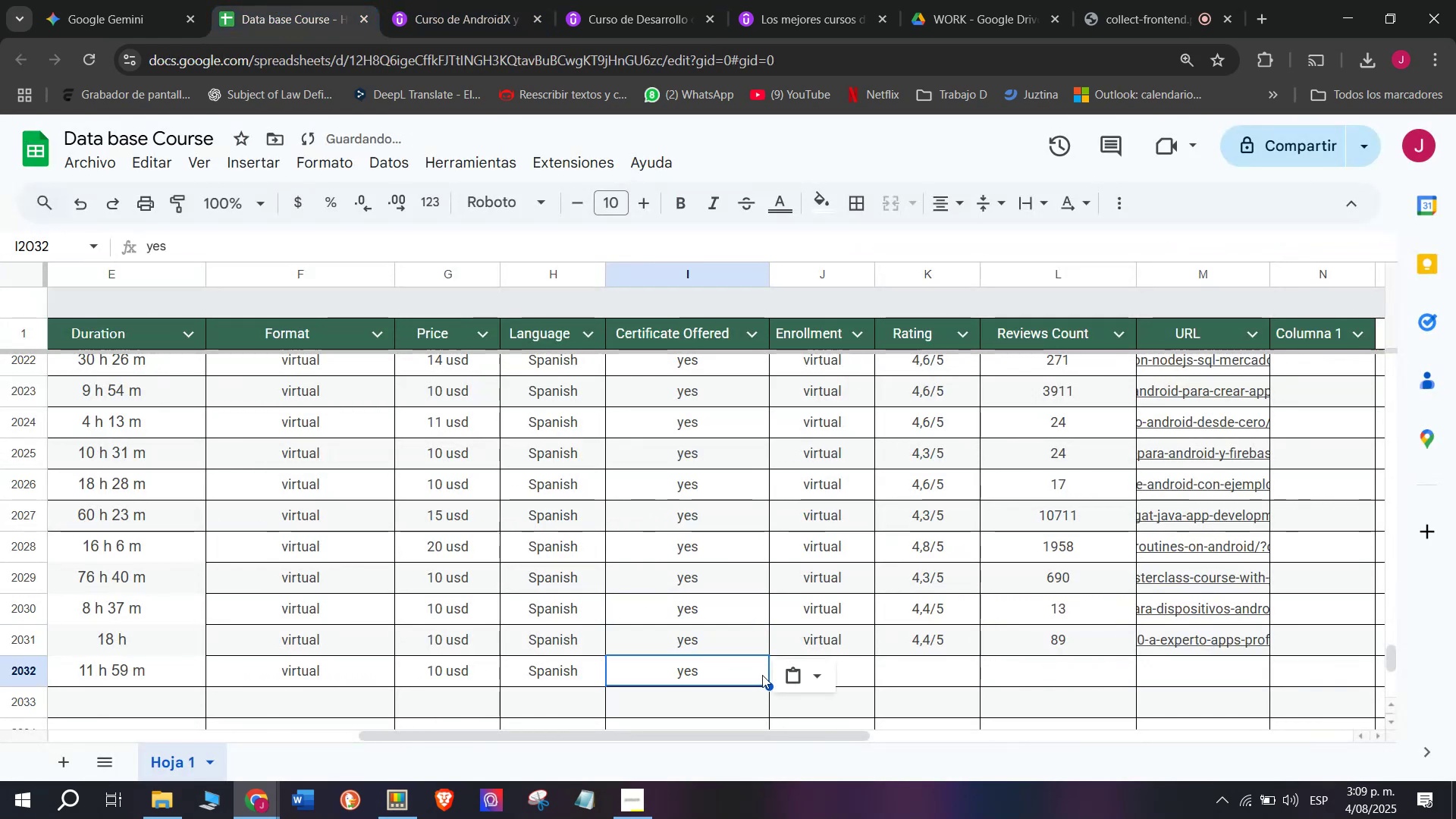 
key(Control+C)
 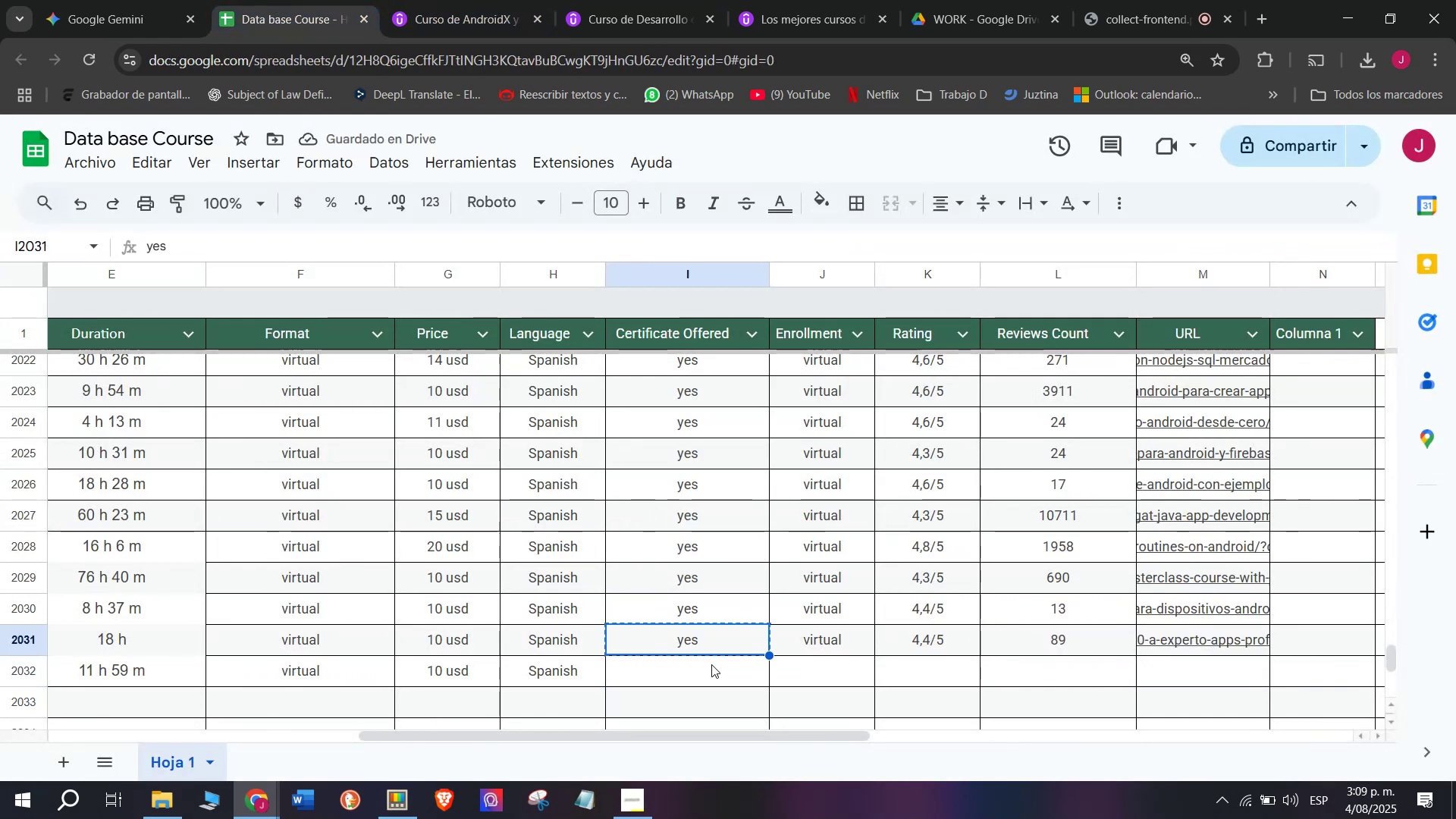 
key(Control+ControlLeft)
 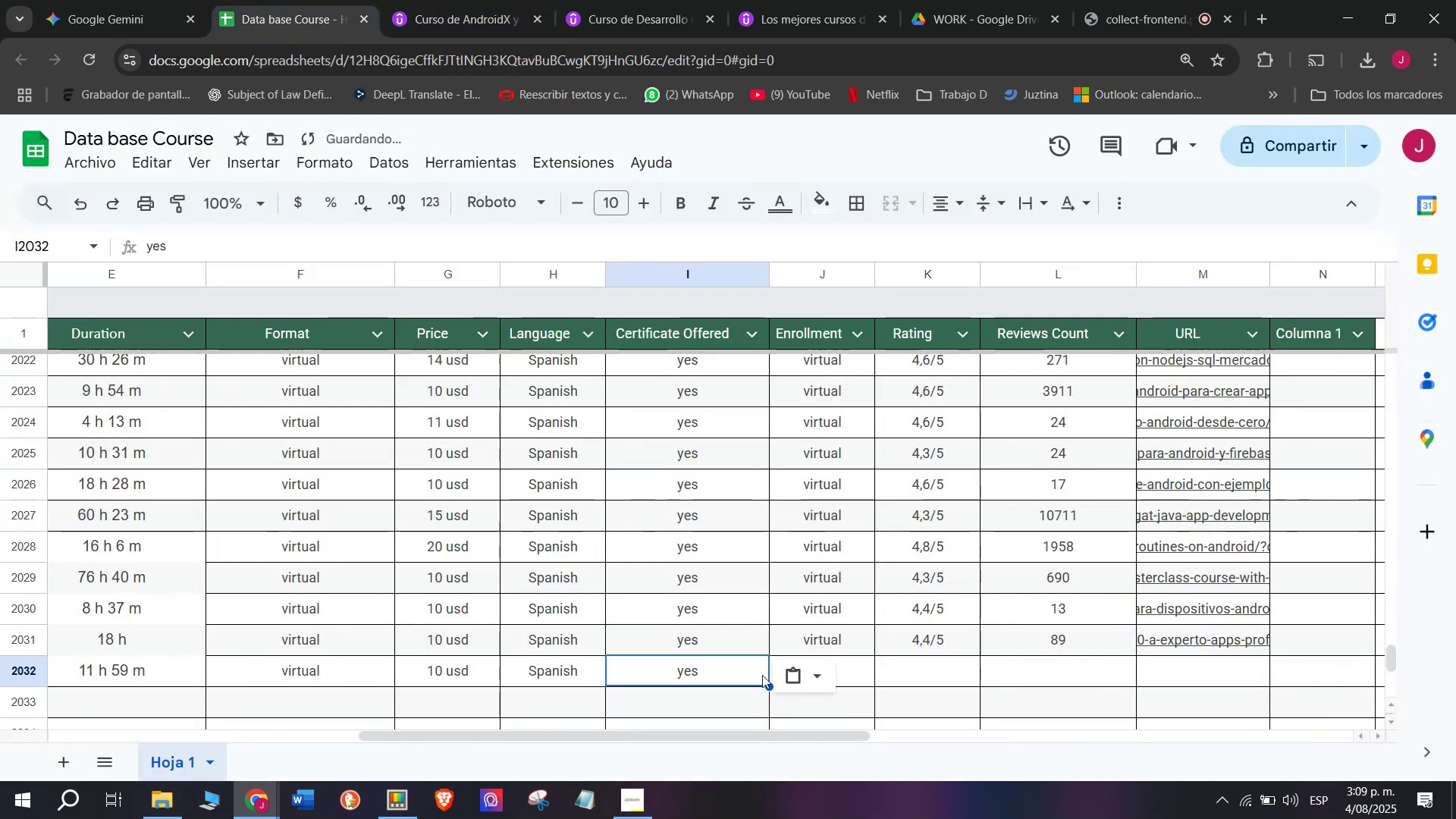 
double_click([711, 664])
 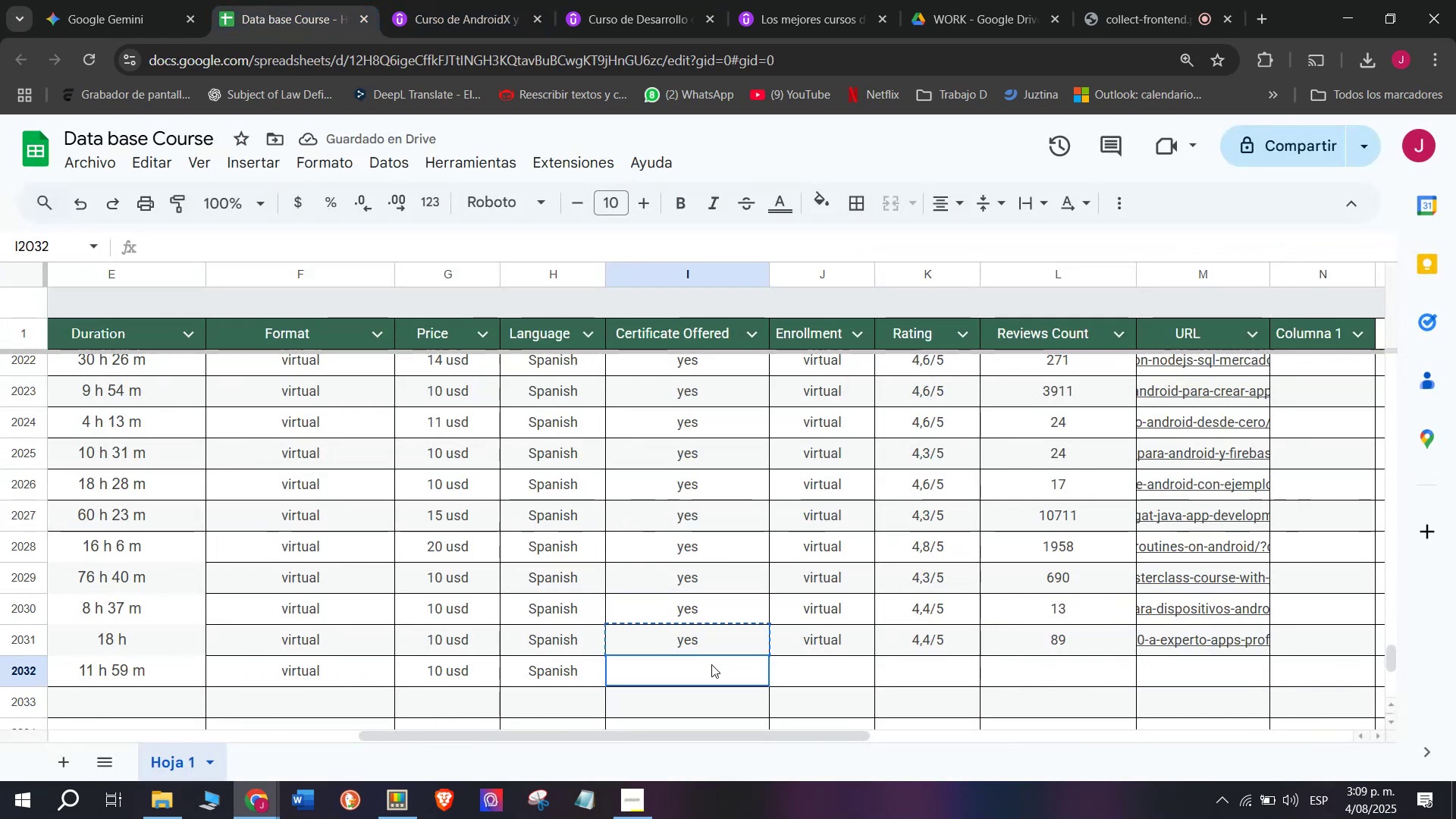 
key(Z)
 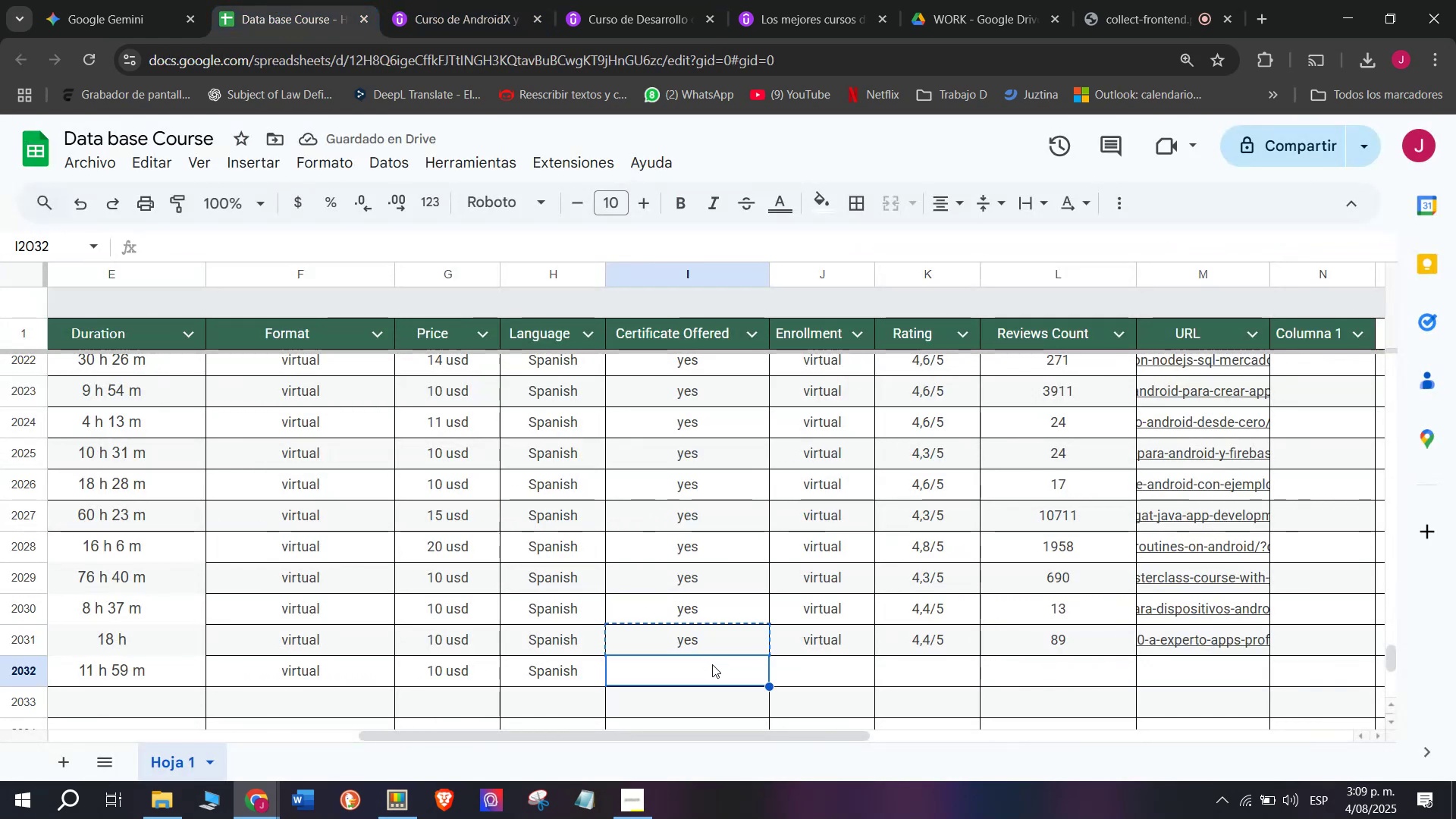 
key(Control+ControlLeft)
 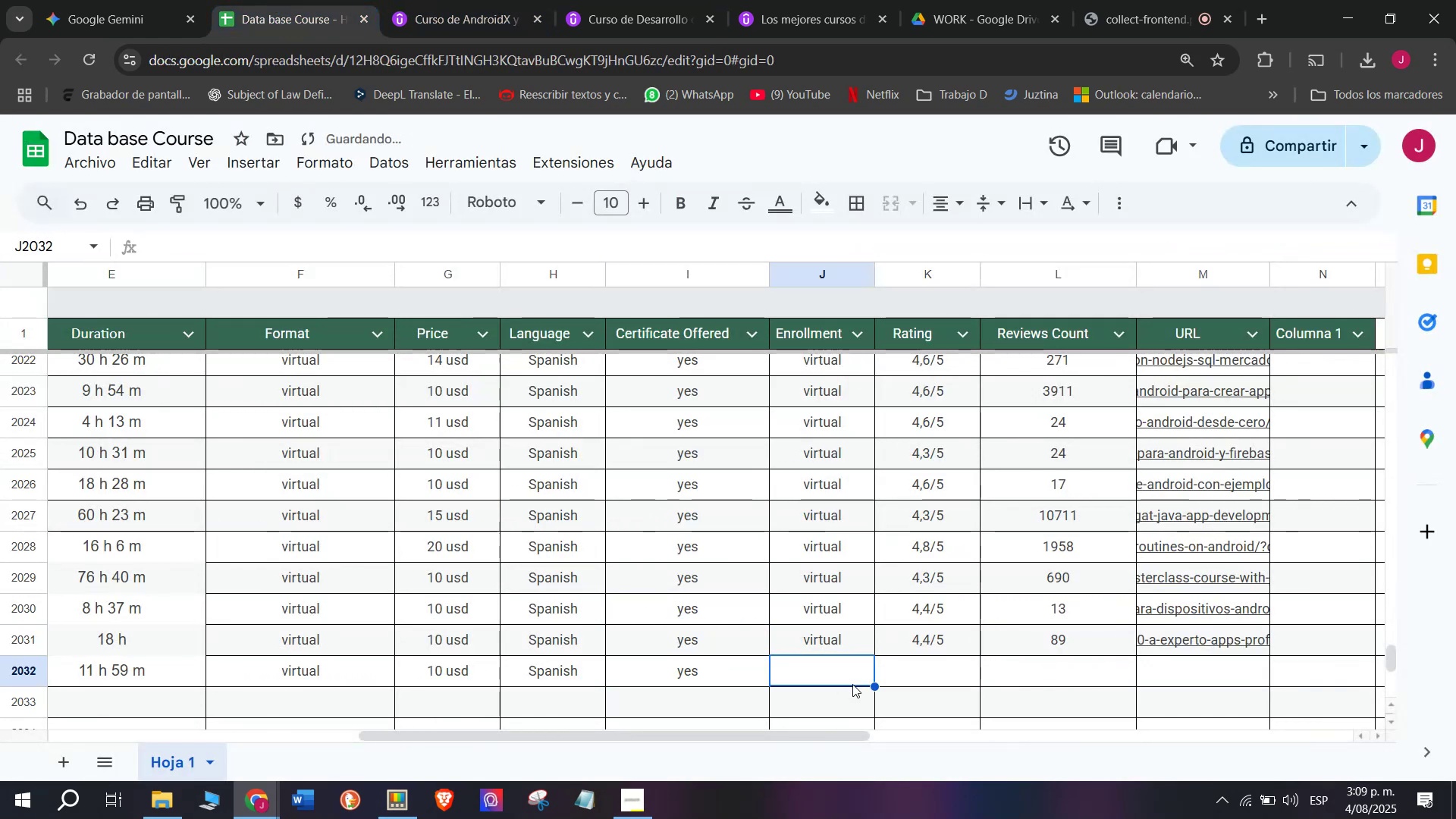 
key(Control+V)
 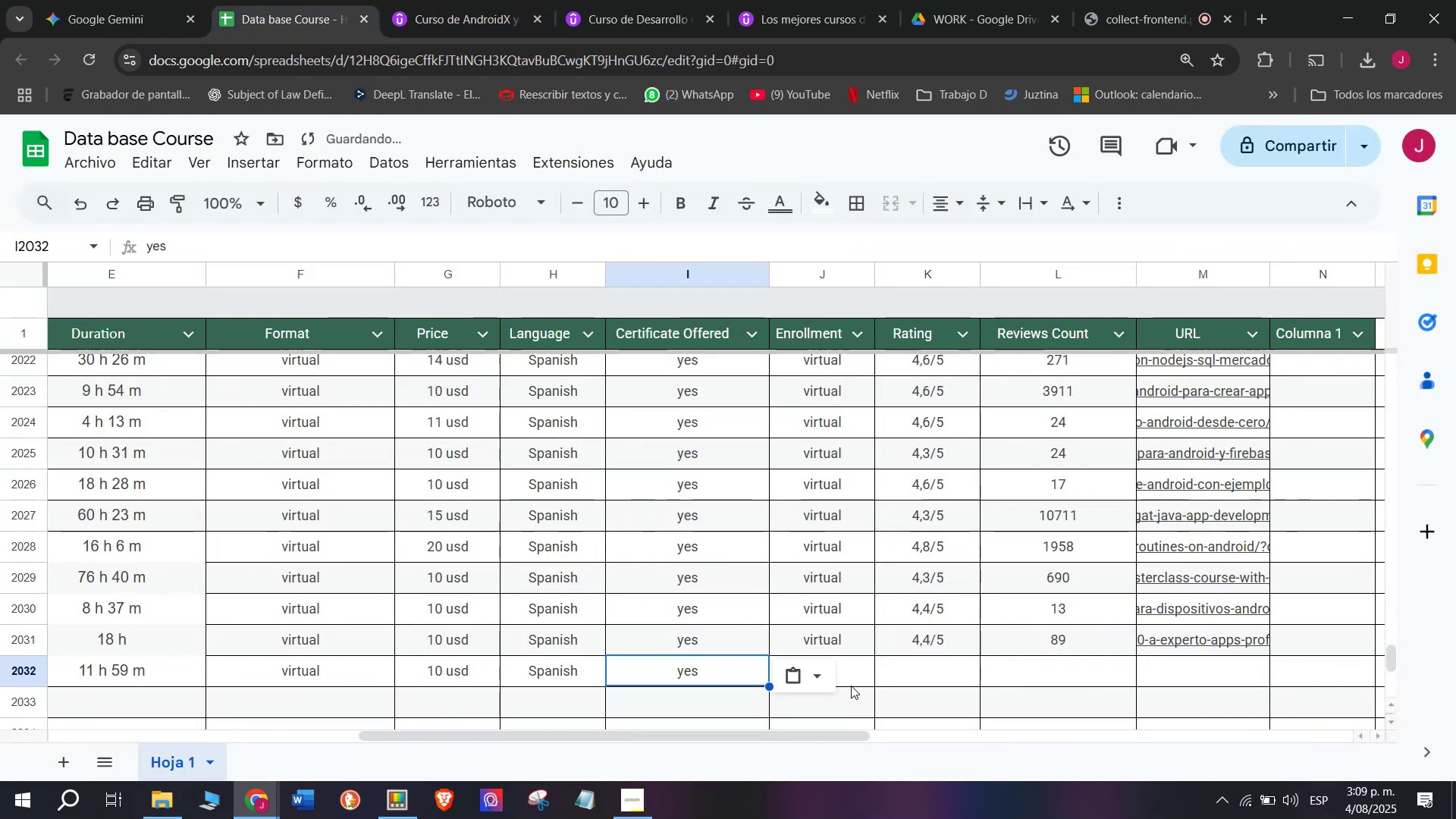 
triple_click([851, 684])
 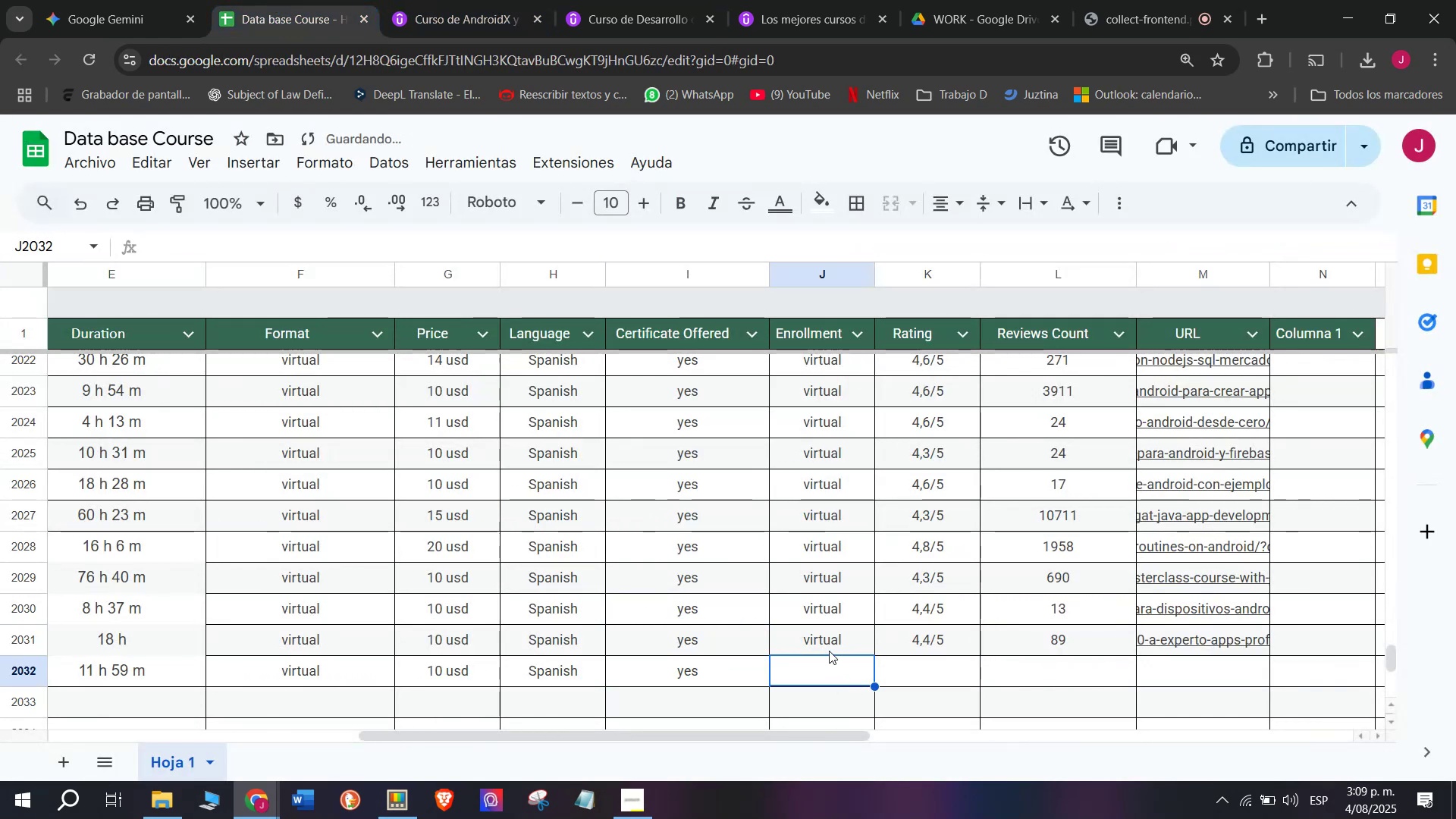 
left_click([829, 650])
 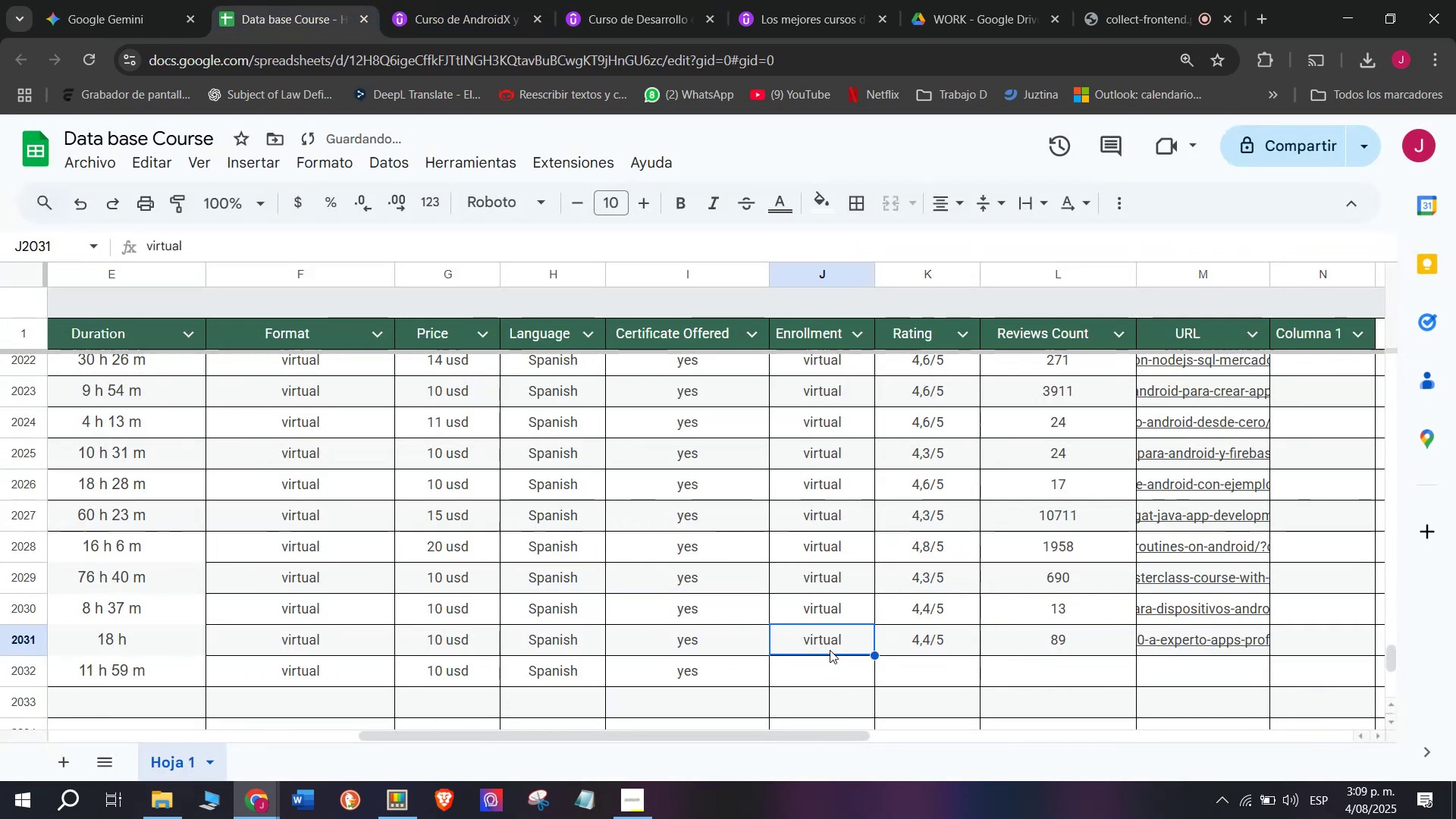 
key(Control+ControlLeft)
 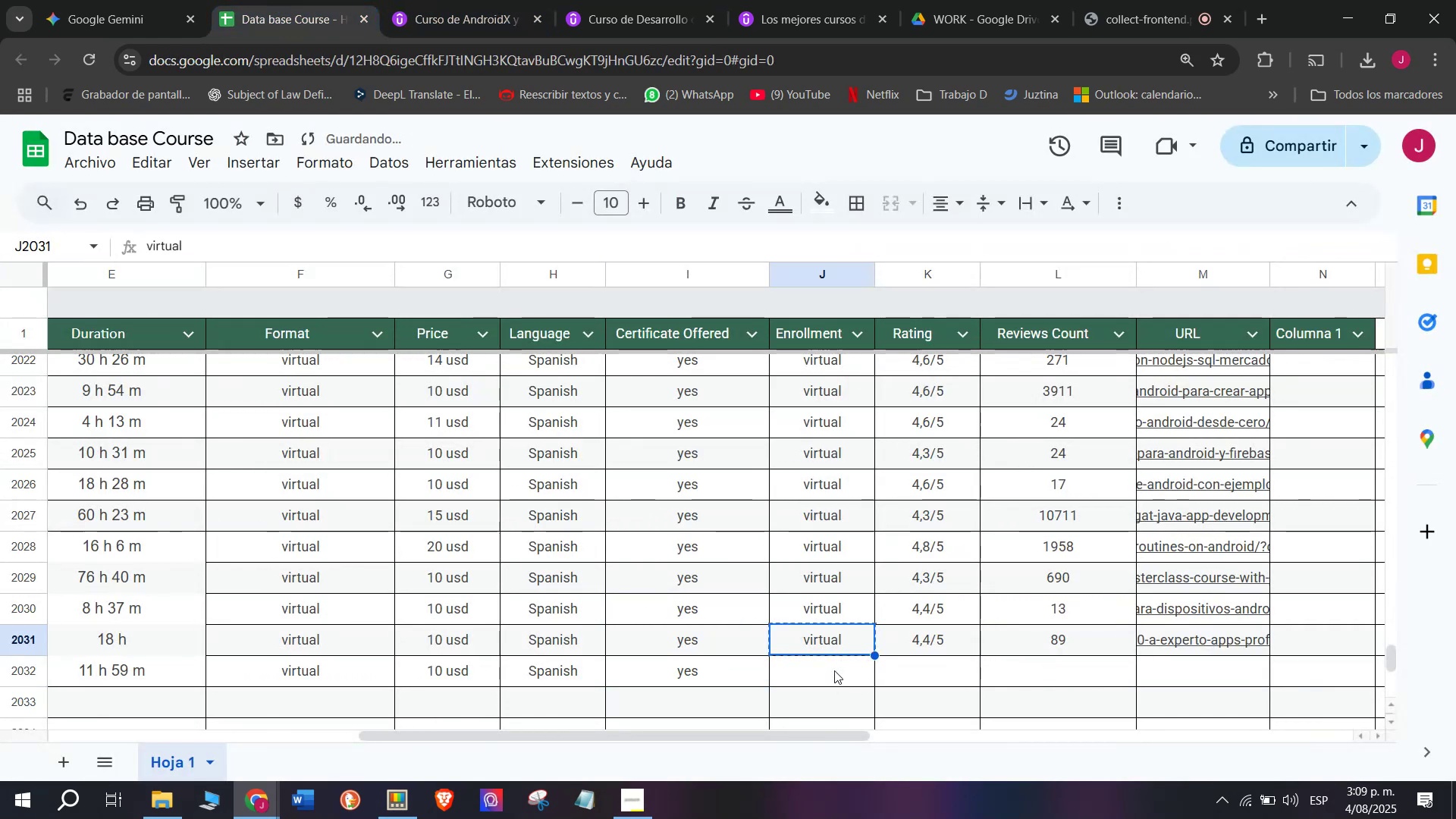 
key(Break)
 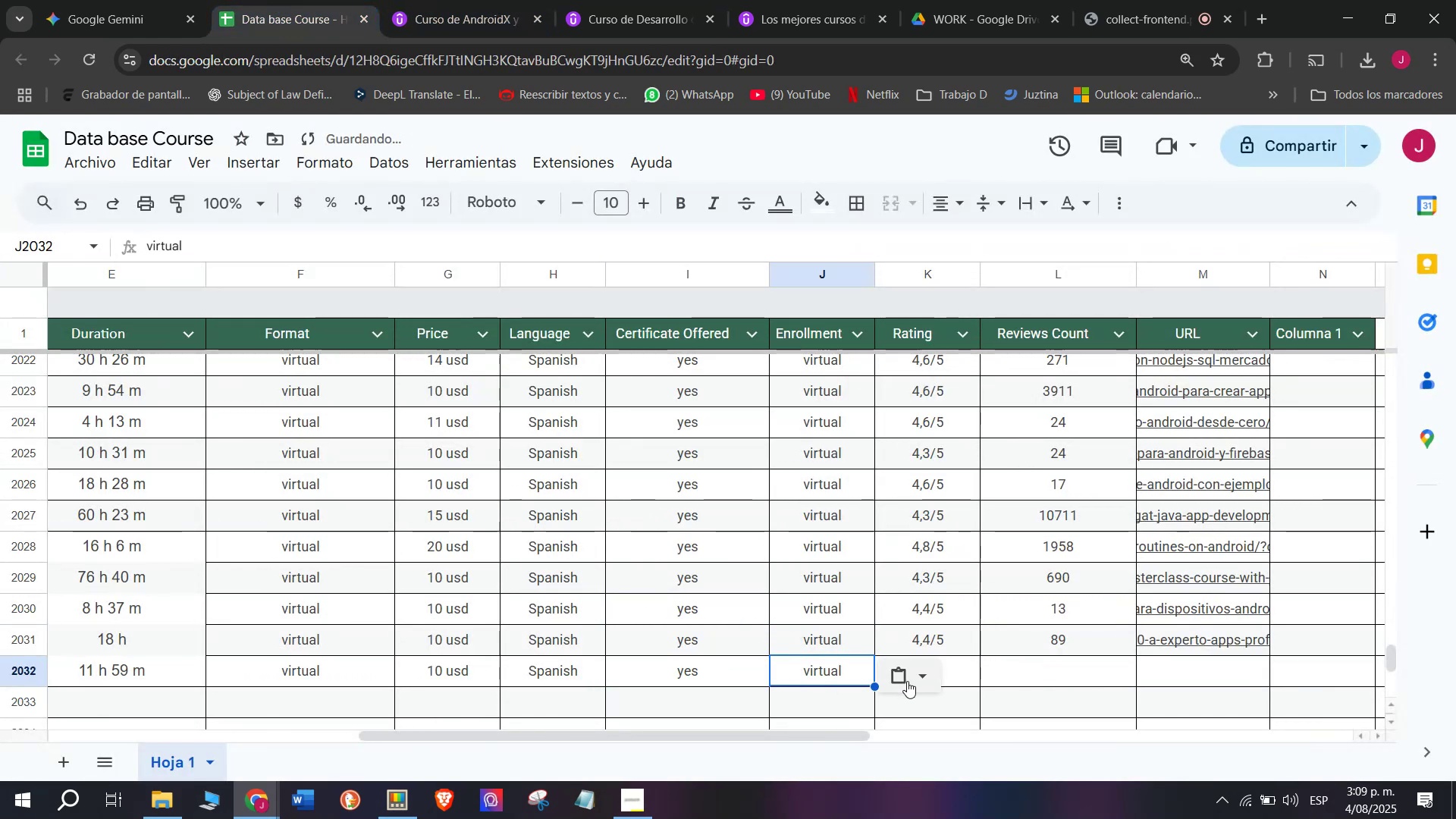 
key(Control+C)
 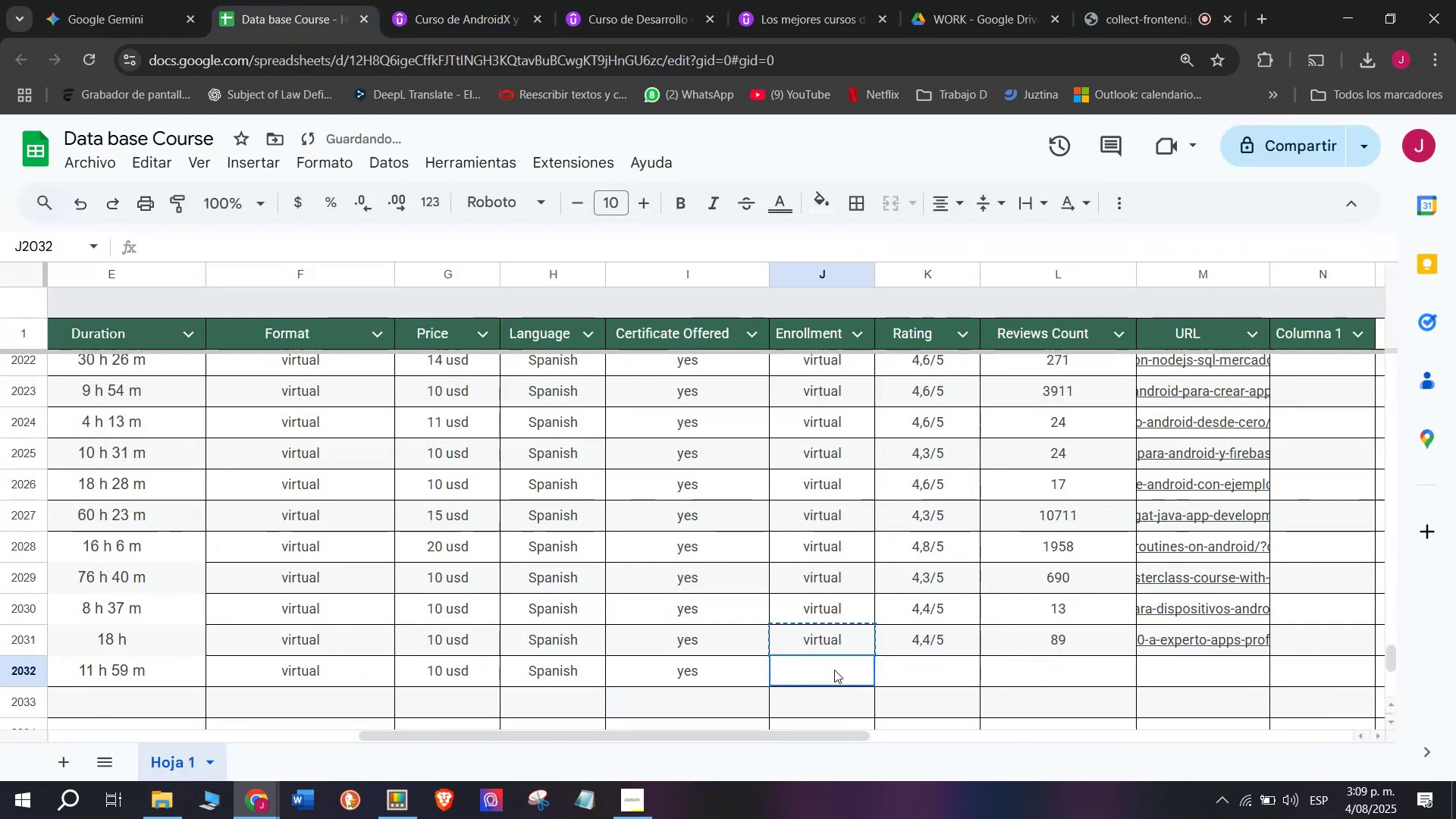 
key(Control+ControlLeft)
 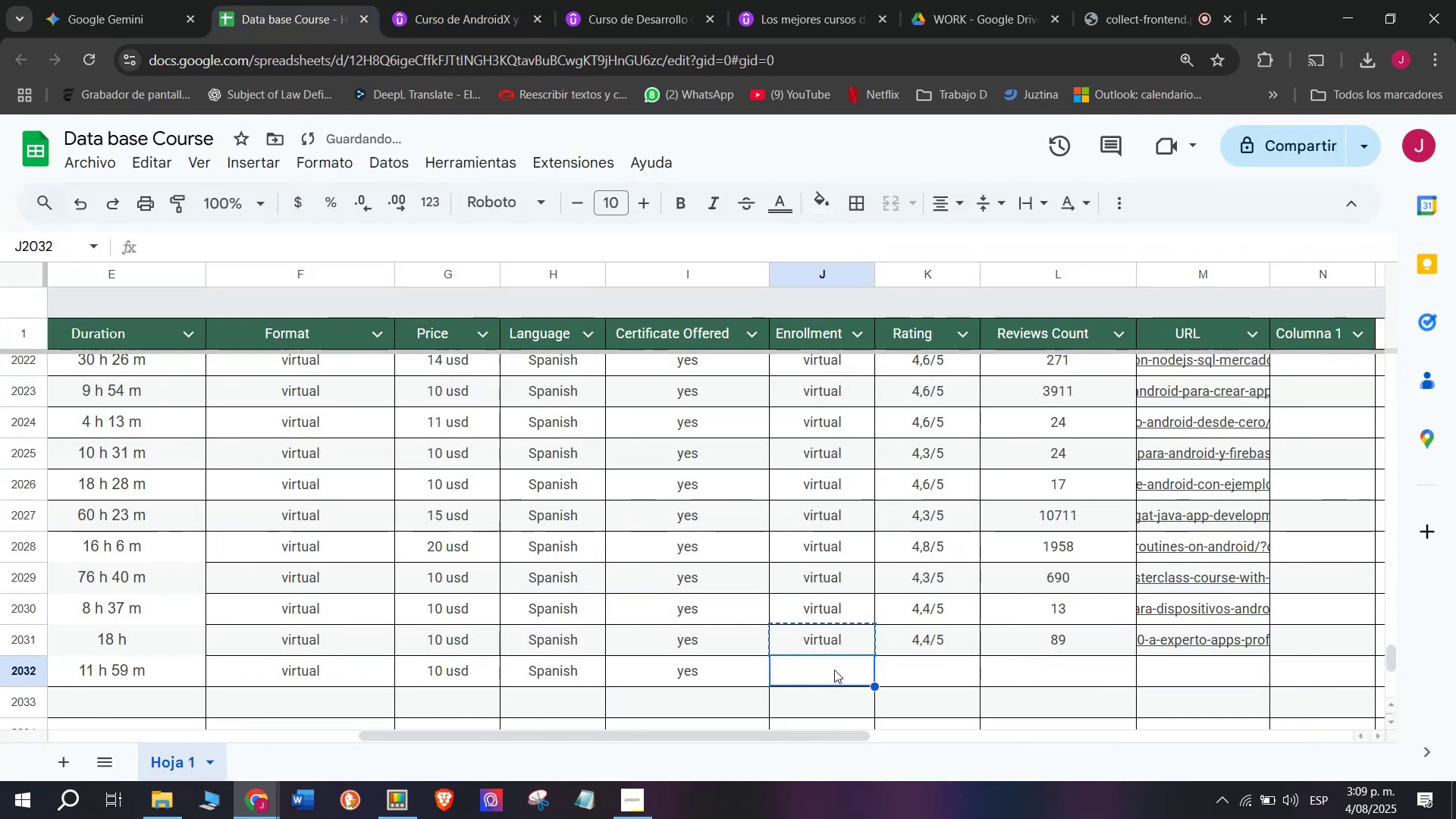 
key(Z)
 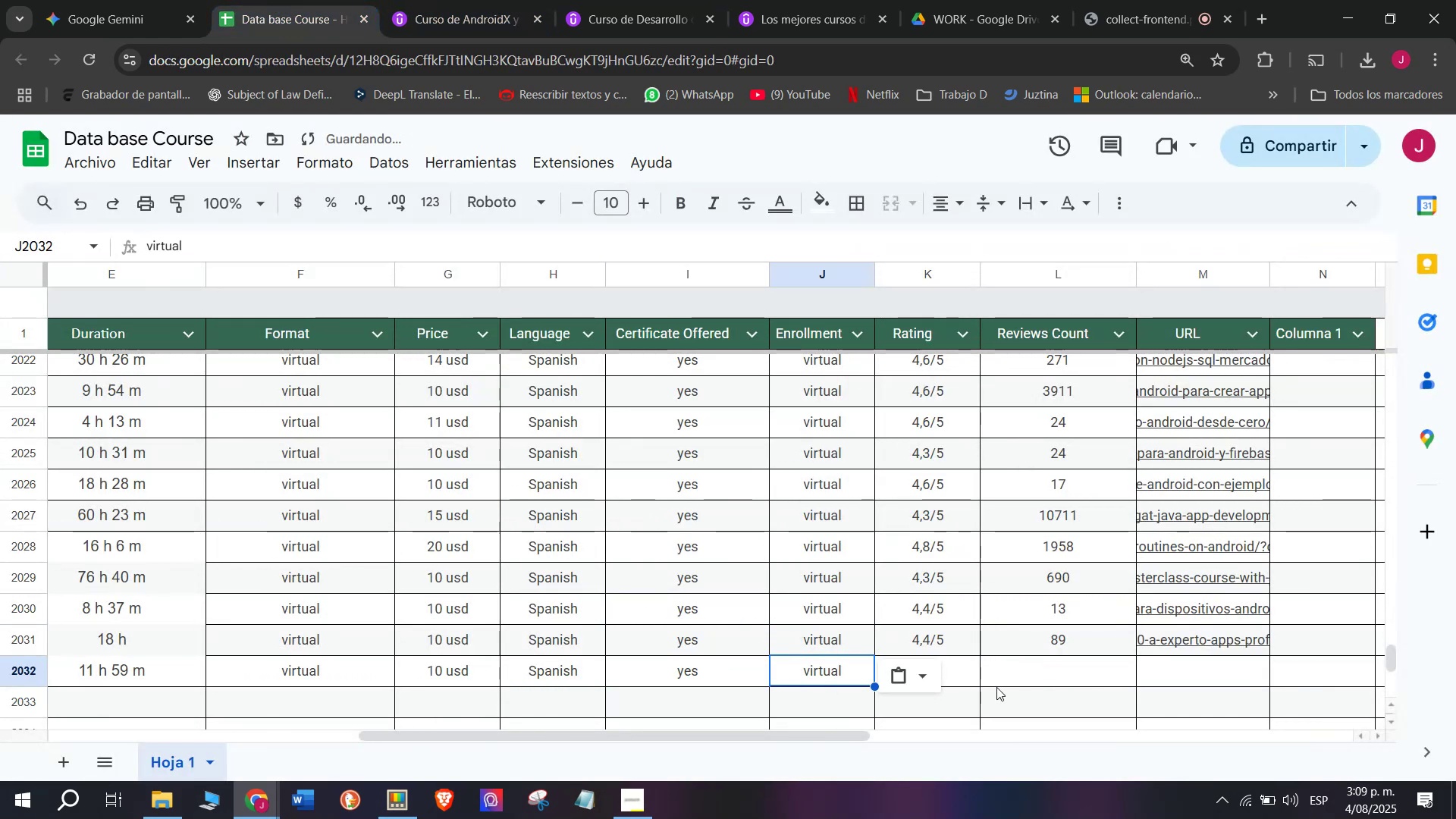 
key(Control+V)
 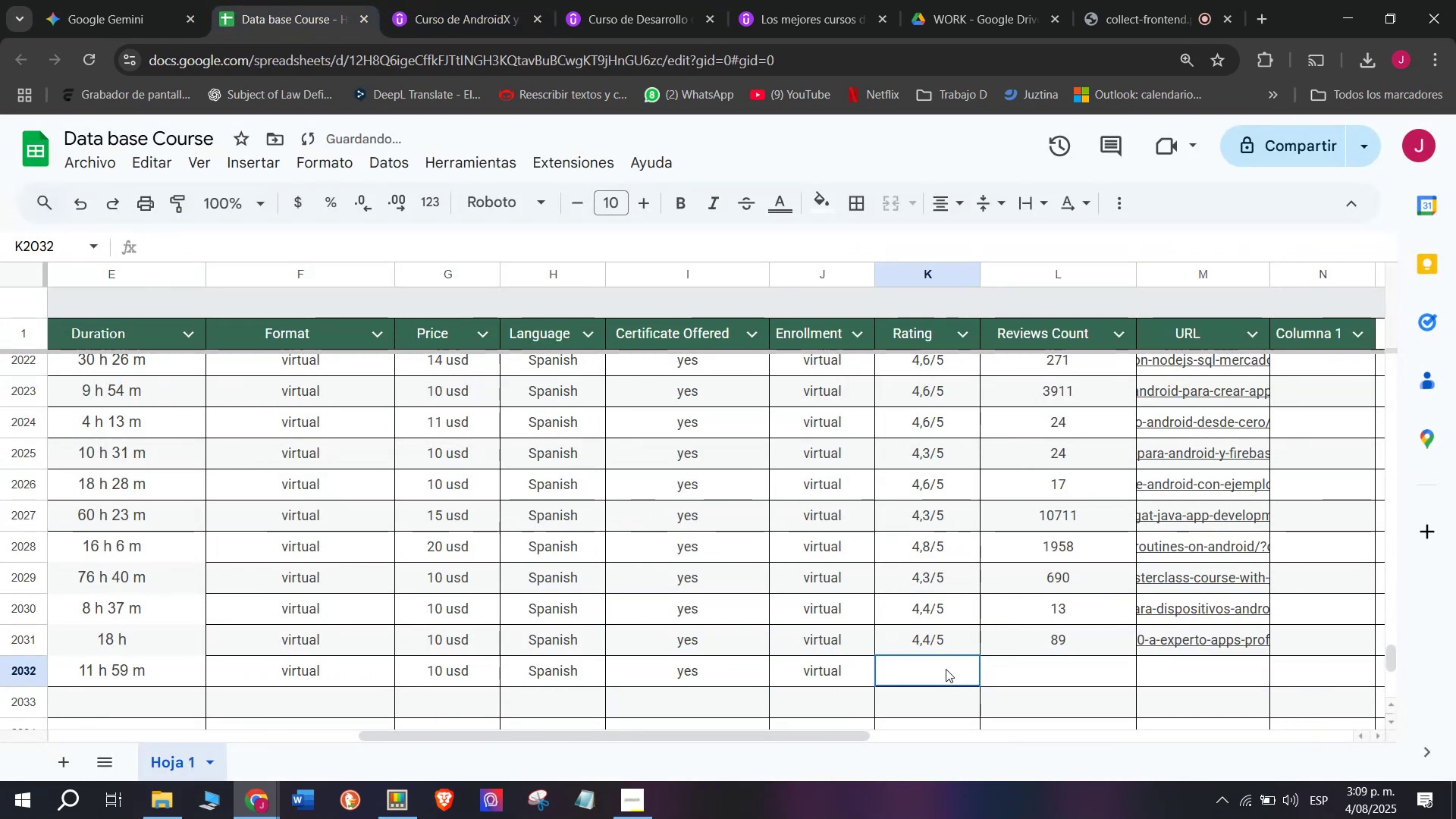 
key(Control+ControlLeft)
 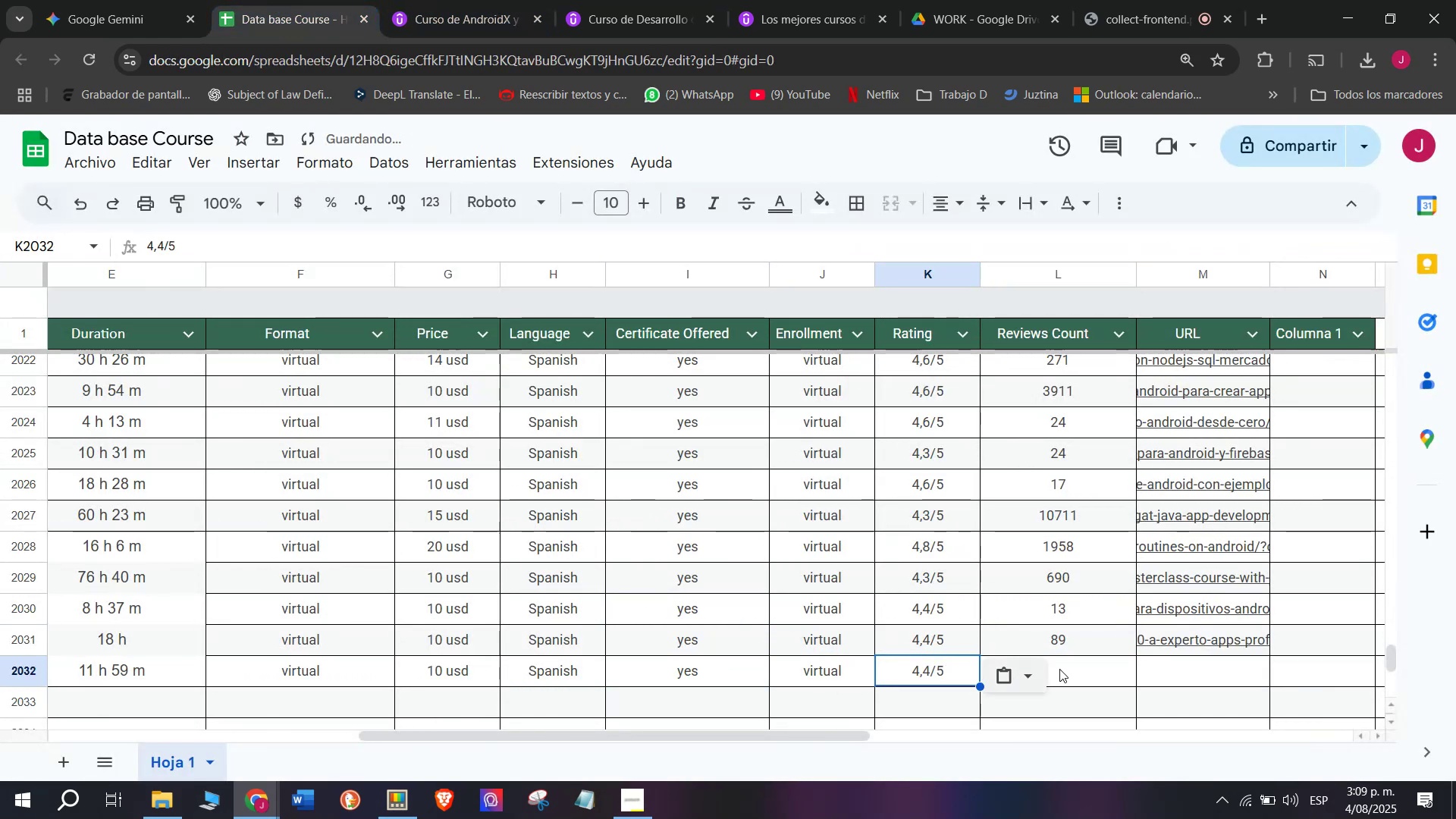 
key(Break)
 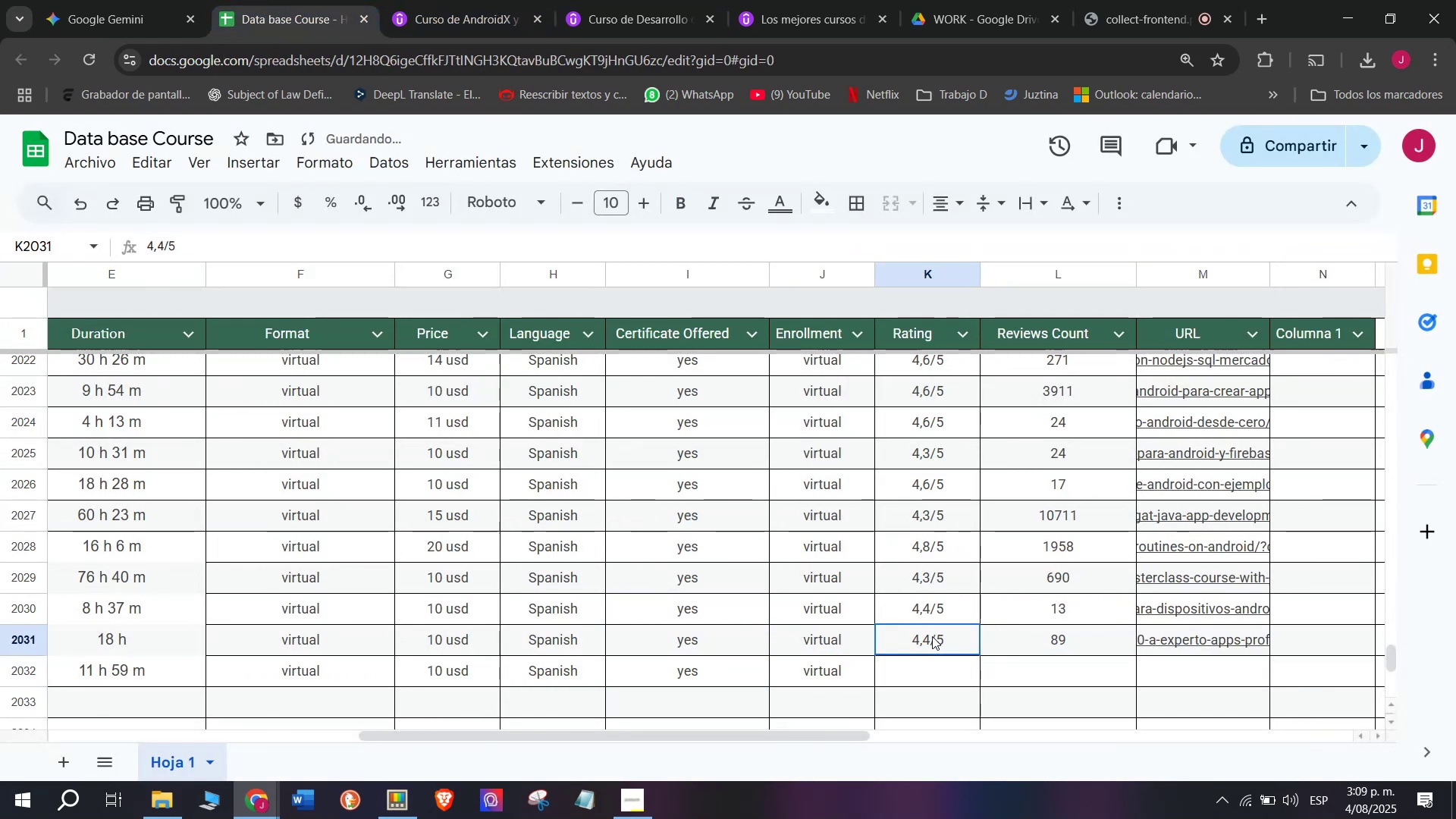 
key(Control+C)
 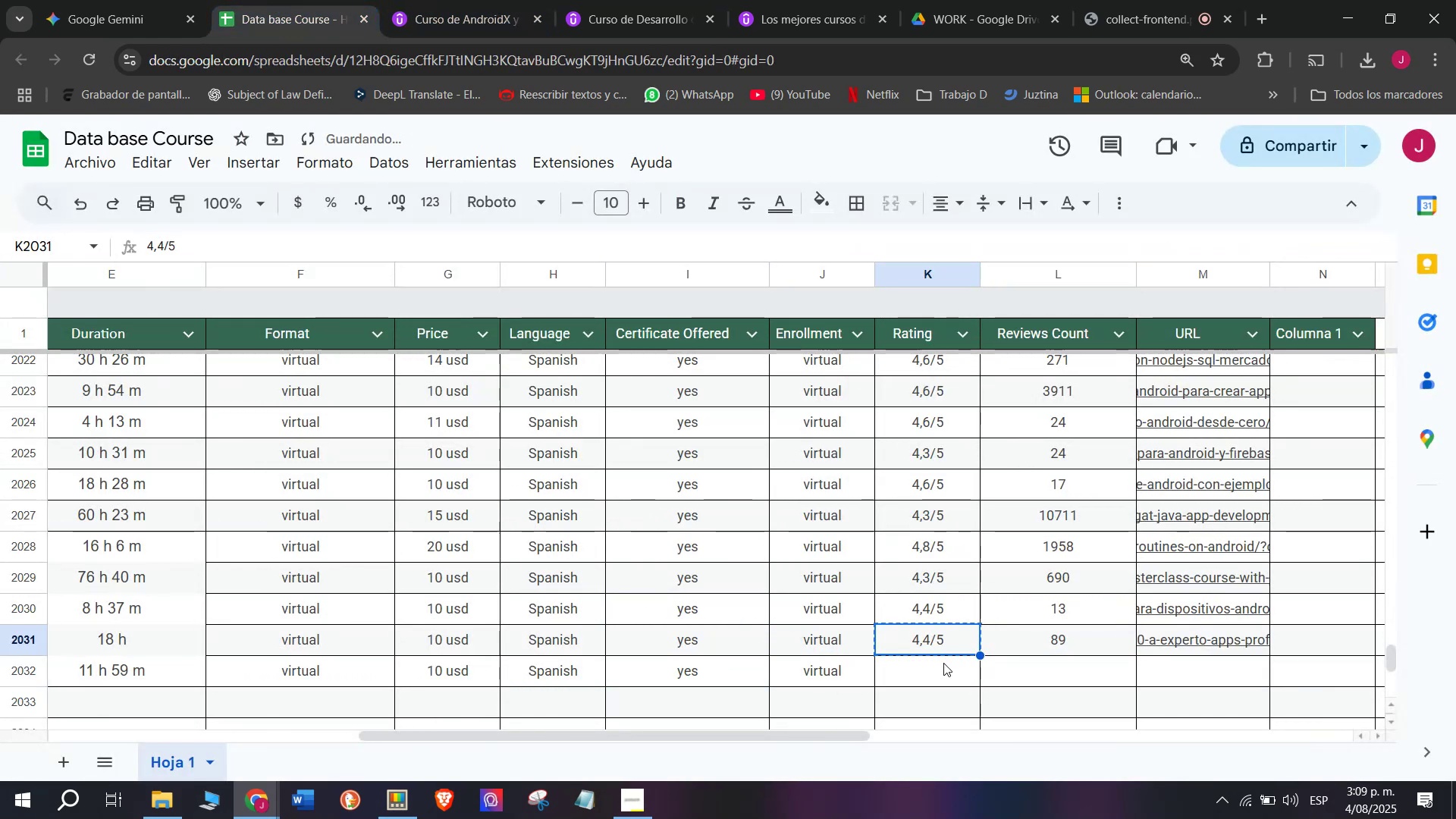 
triple_click([943, 663])
 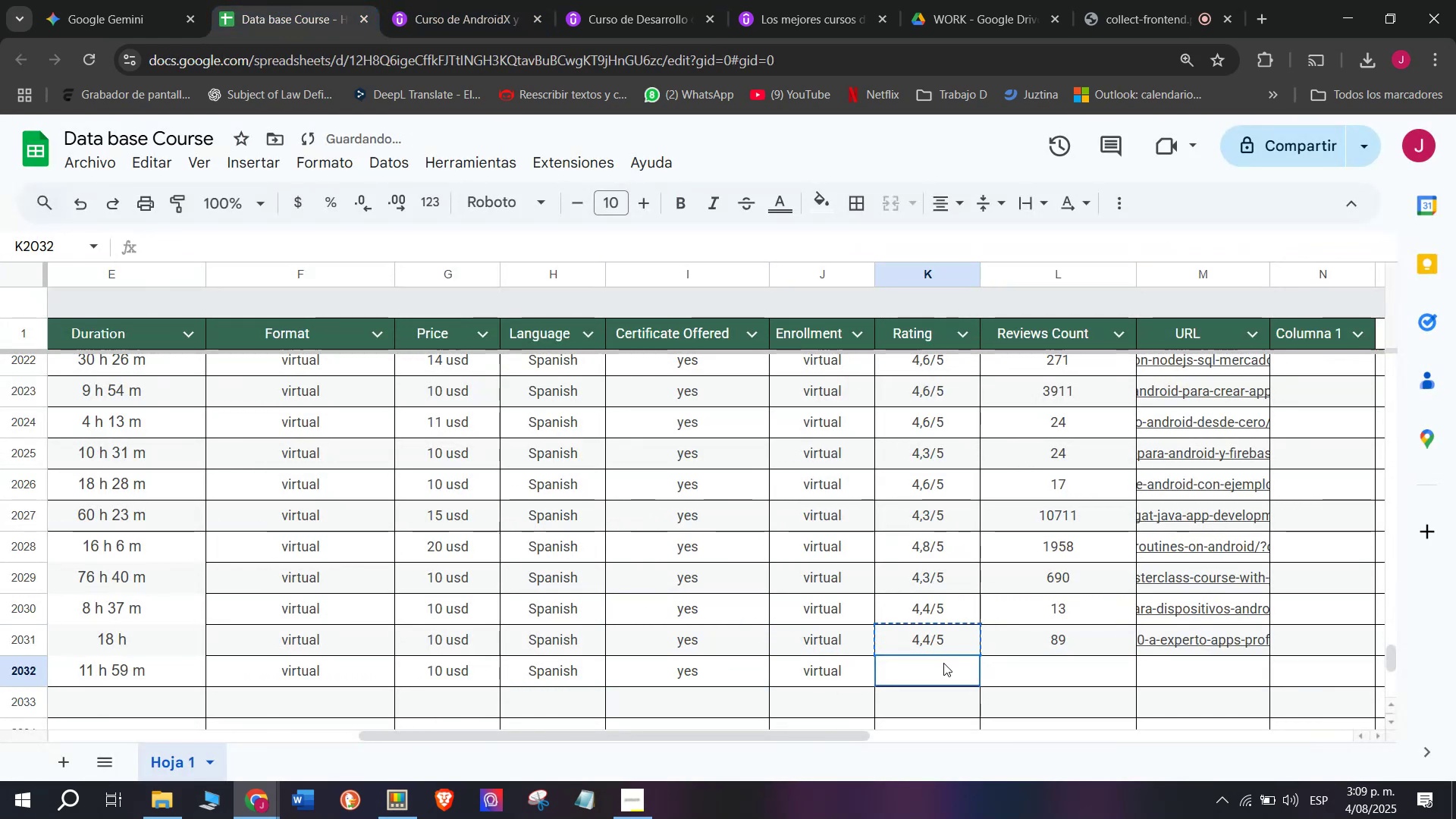 
key(Control+ControlLeft)
 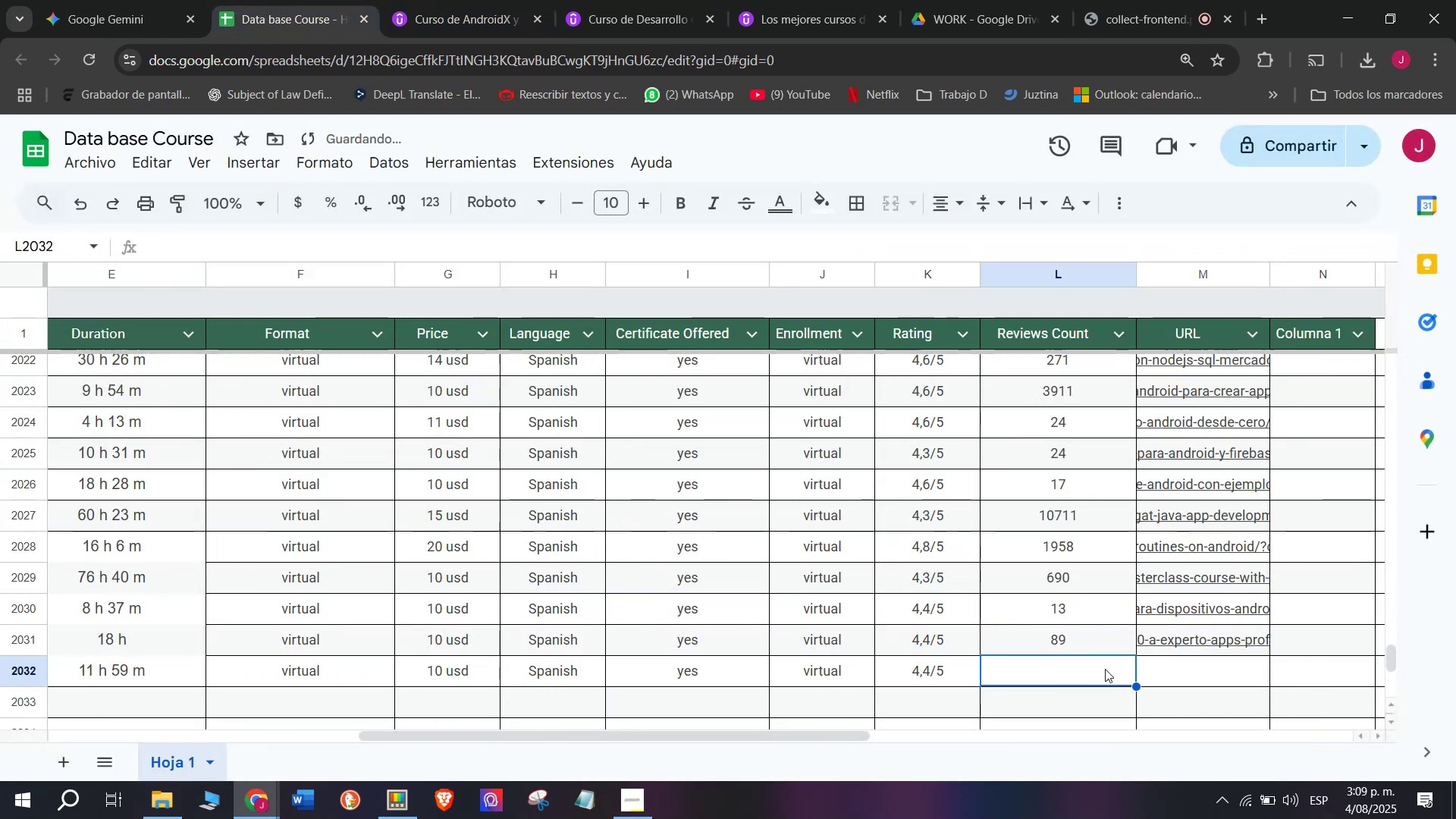 
key(Z)
 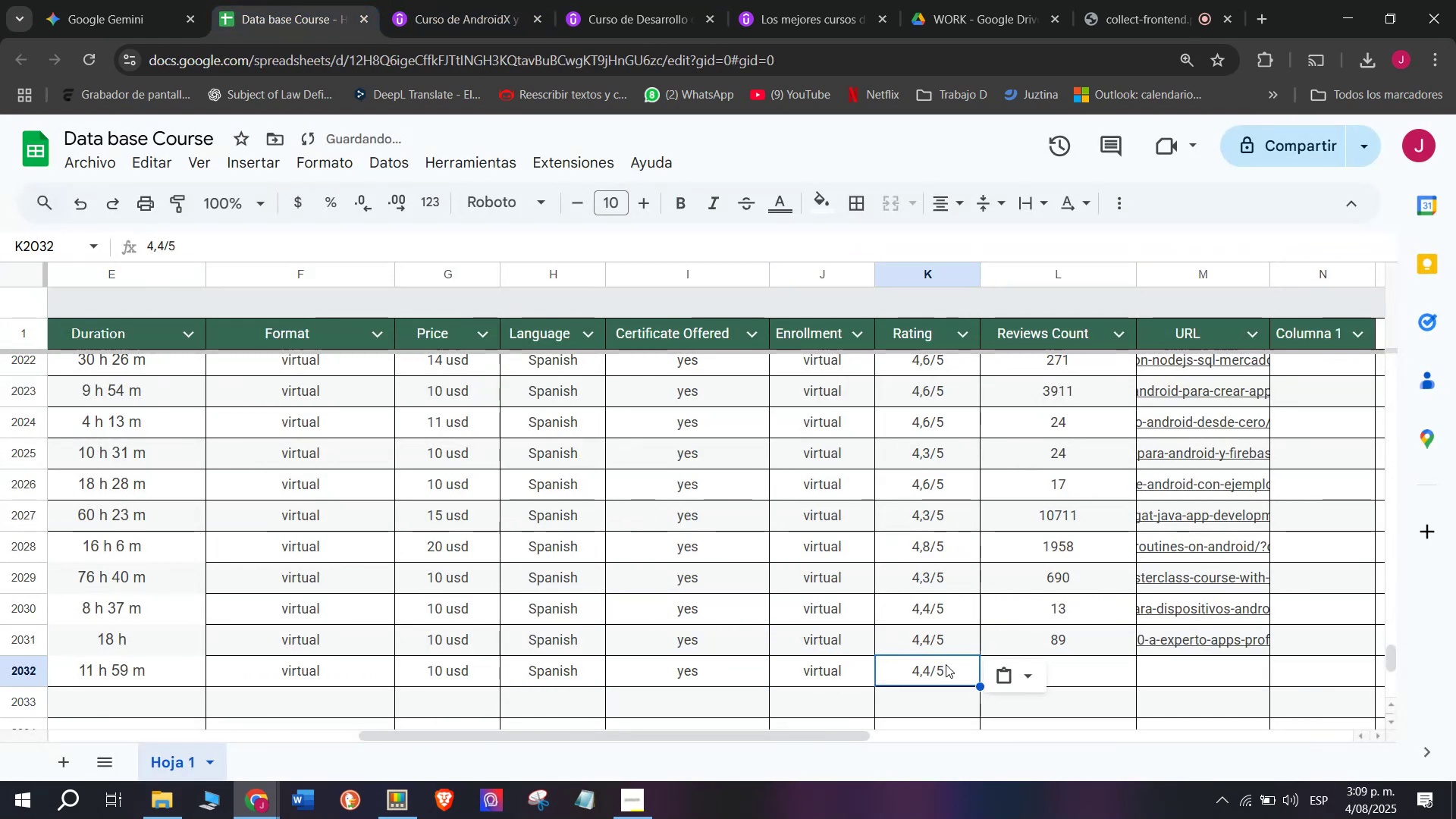 
key(Control+V)
 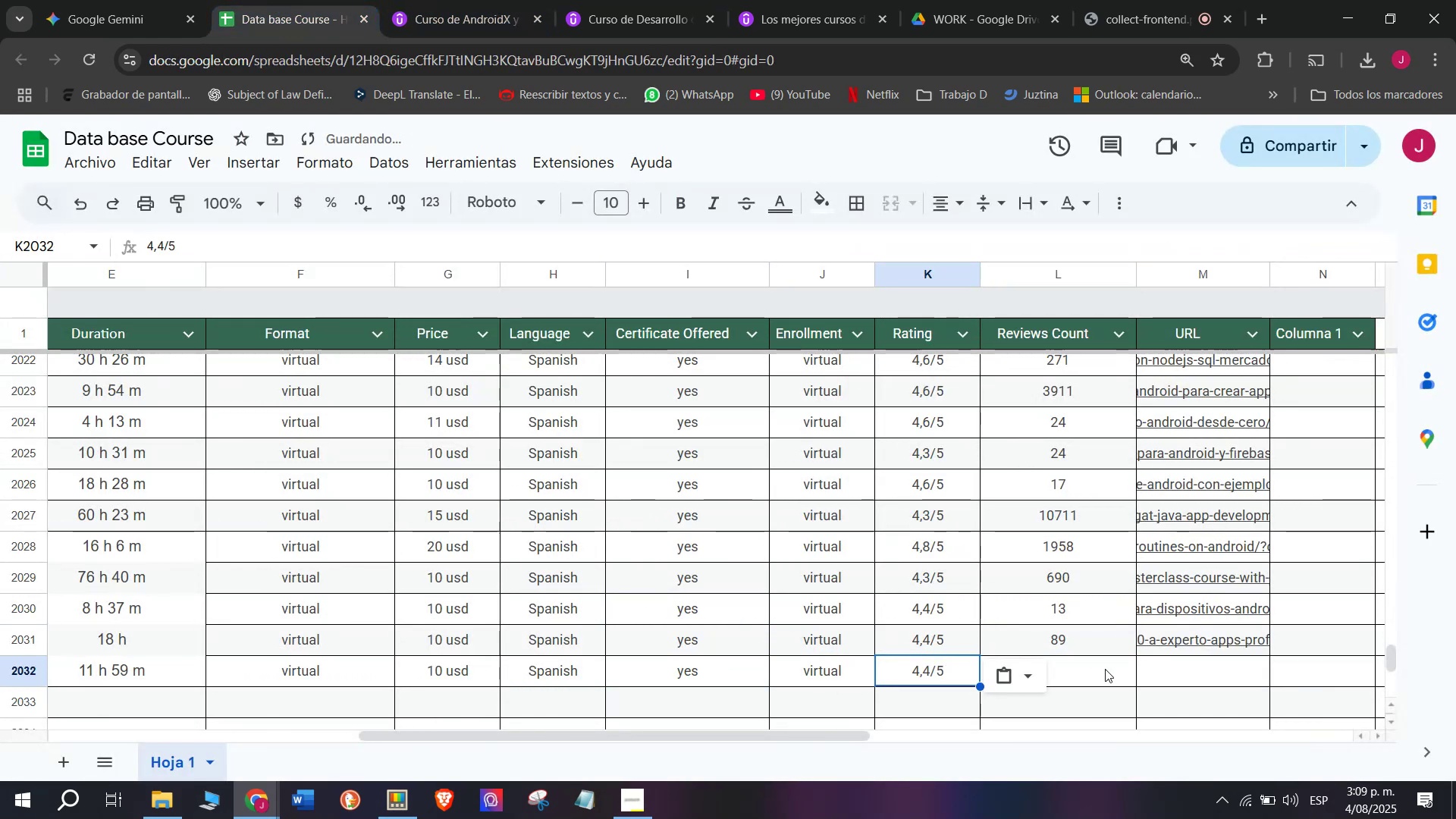 
triple_click([1105, 669])
 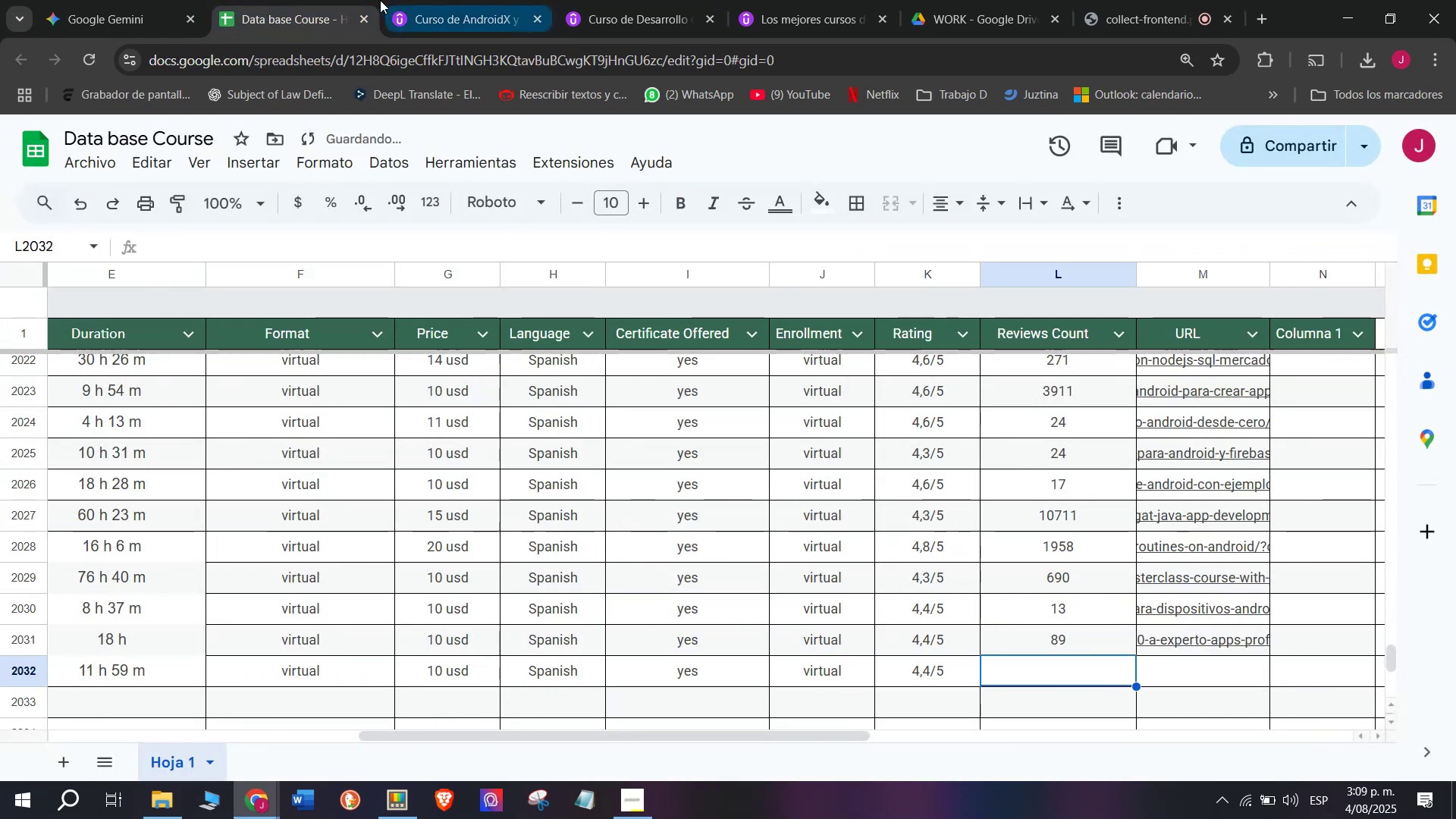 
left_click([491, 0])
 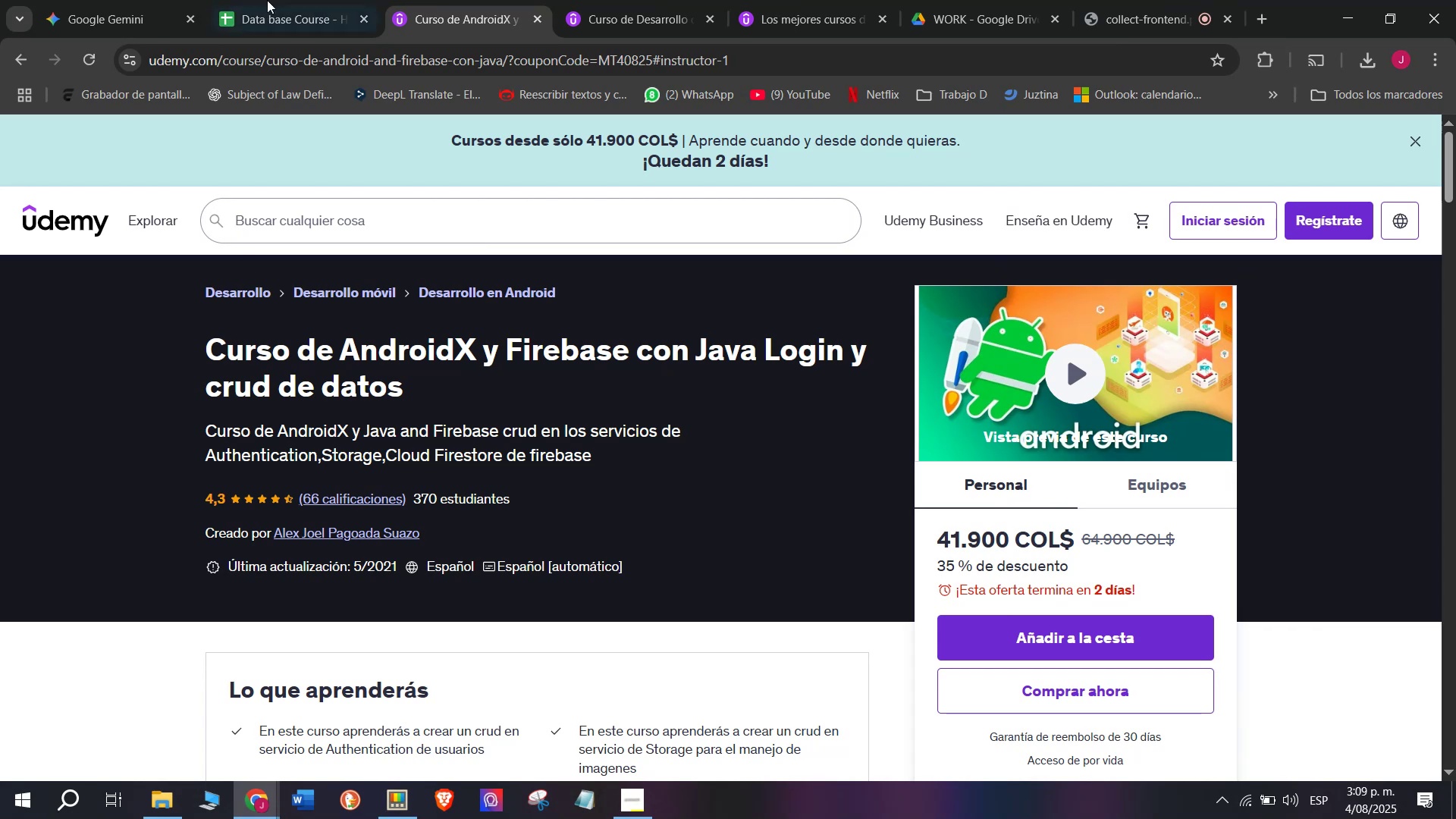 
left_click([284, 0])
 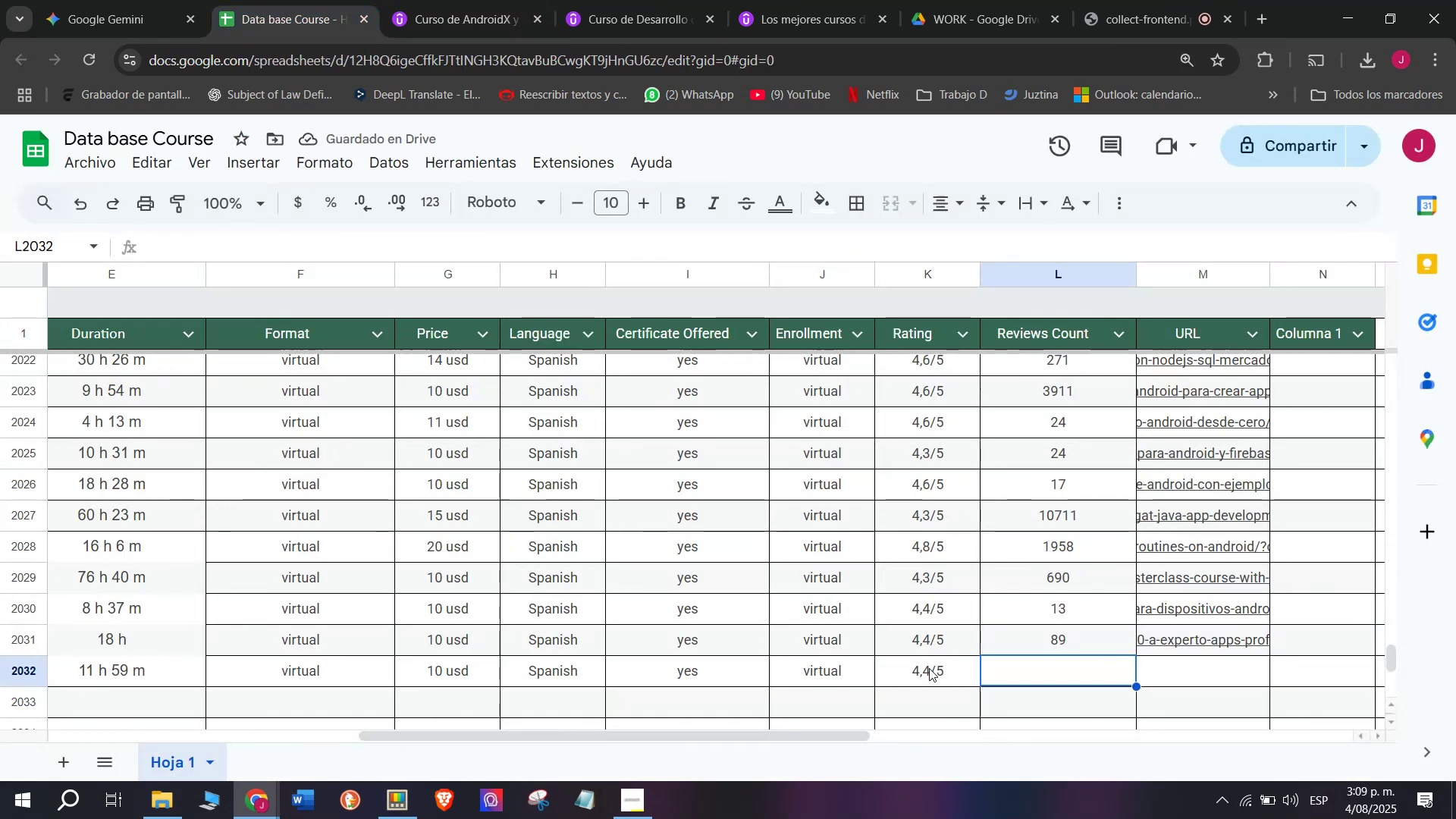 
double_click([929, 667])
 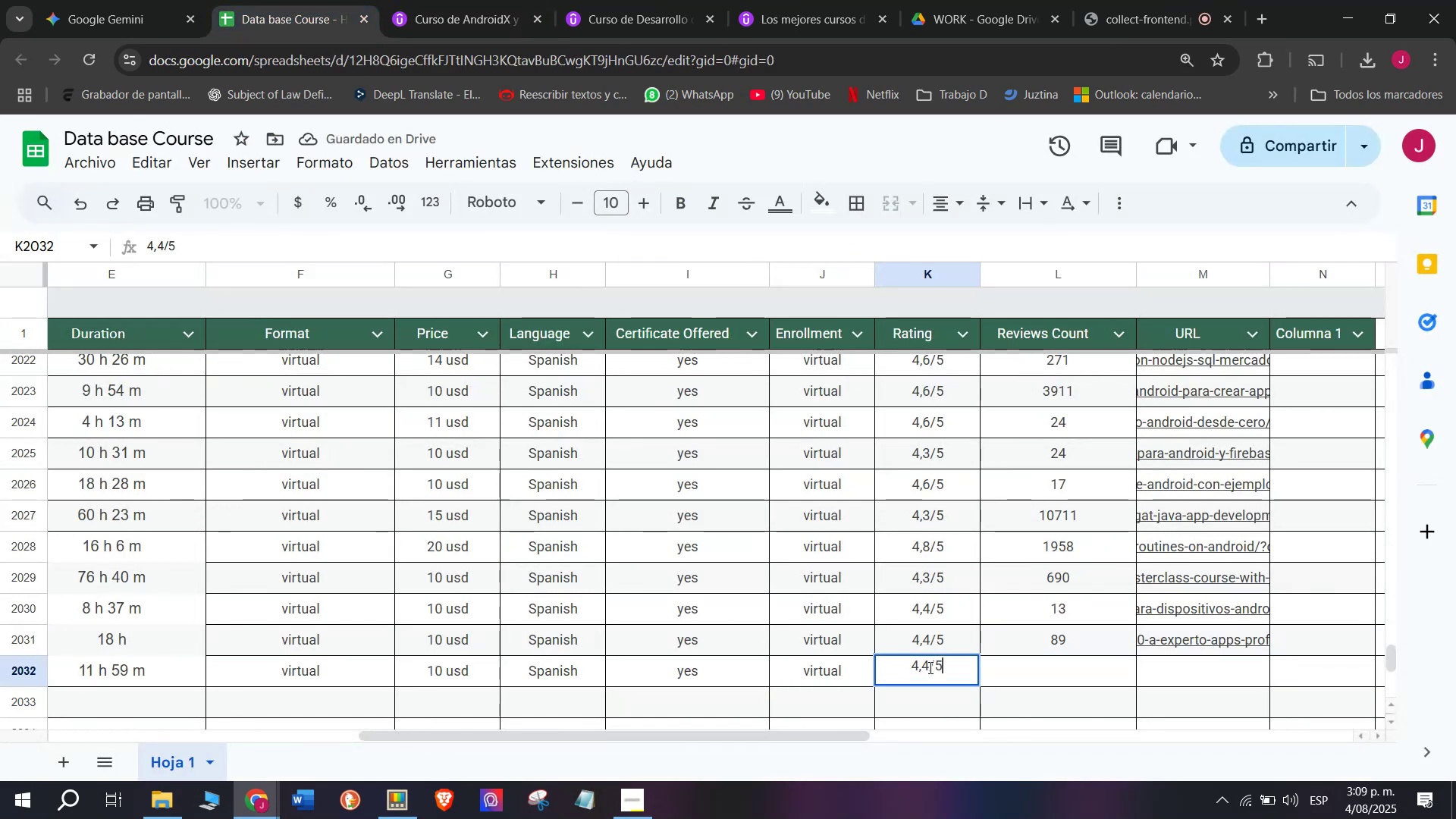 
triple_click([929, 667])
 